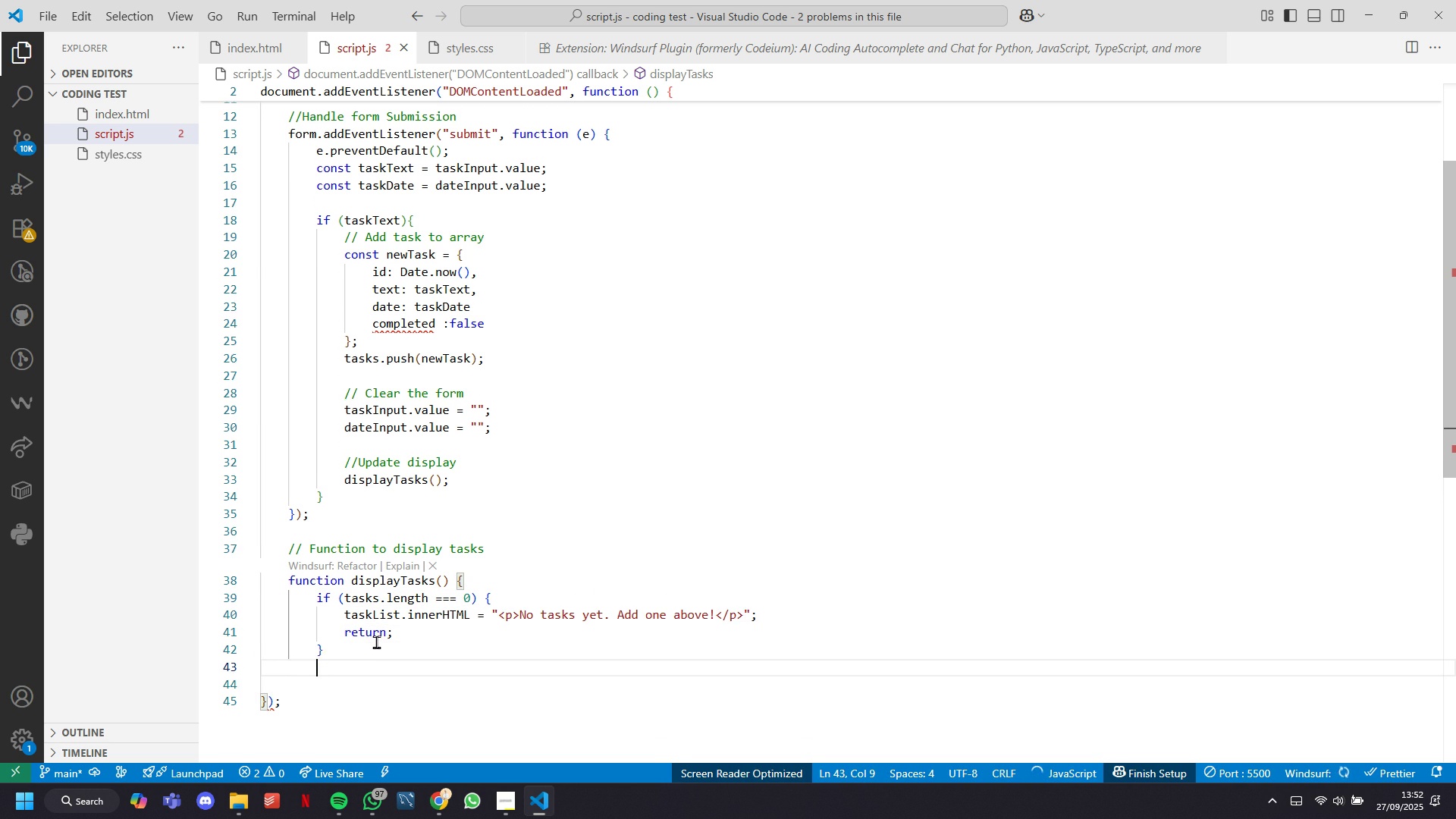 
key(Enter)
 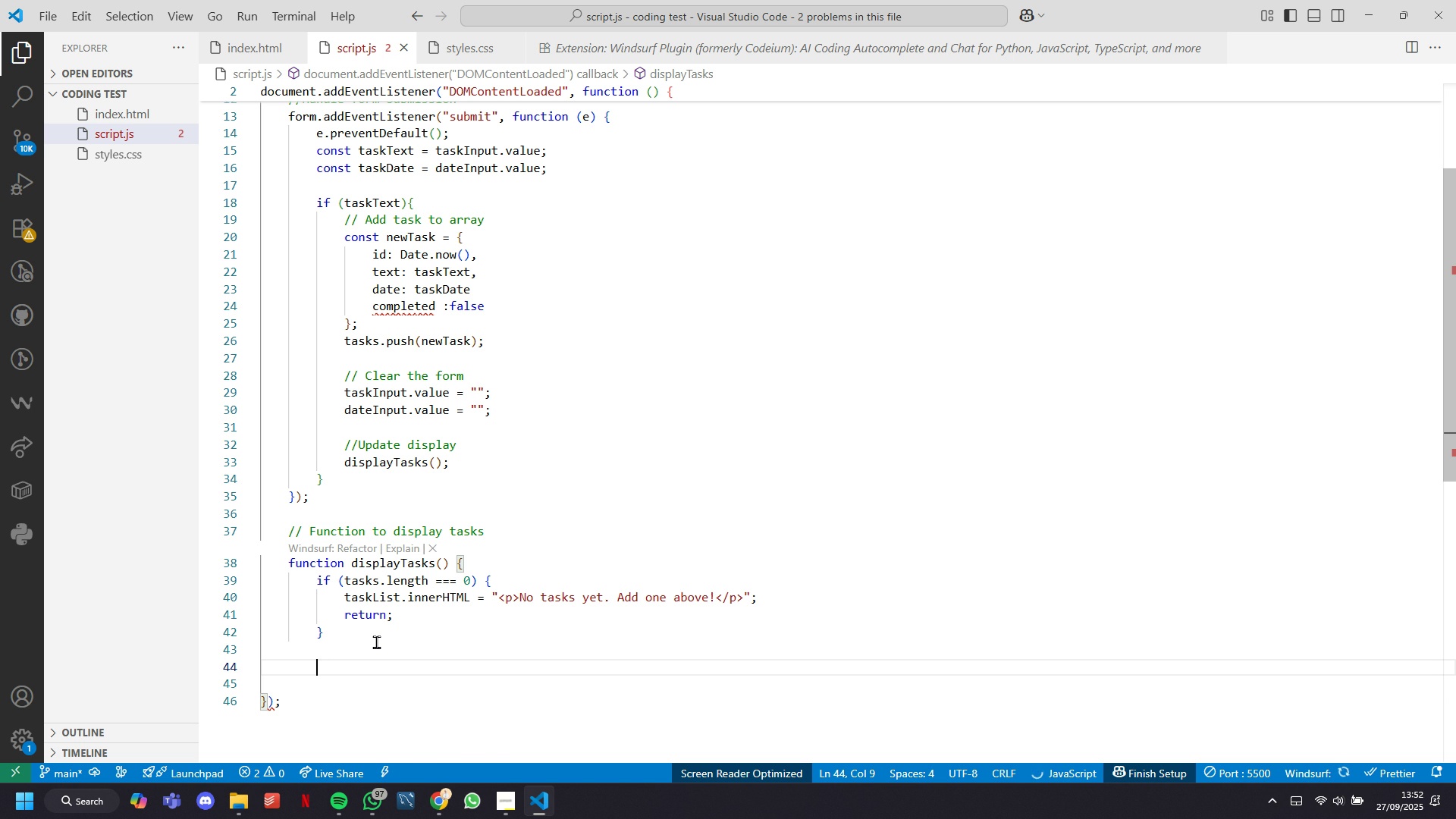 
hold_key(key=T, duration=3.41)
 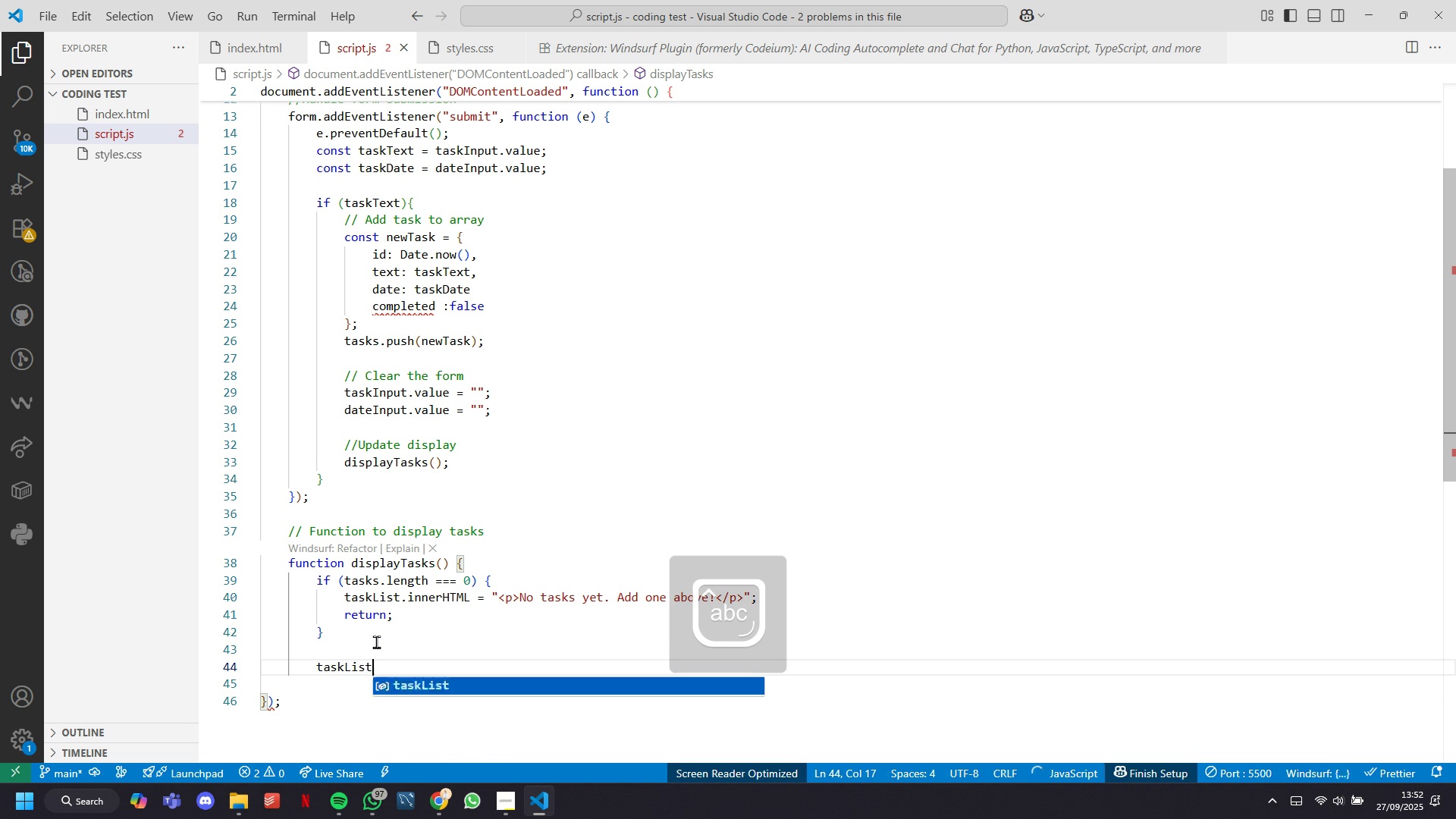 
type(aski)
 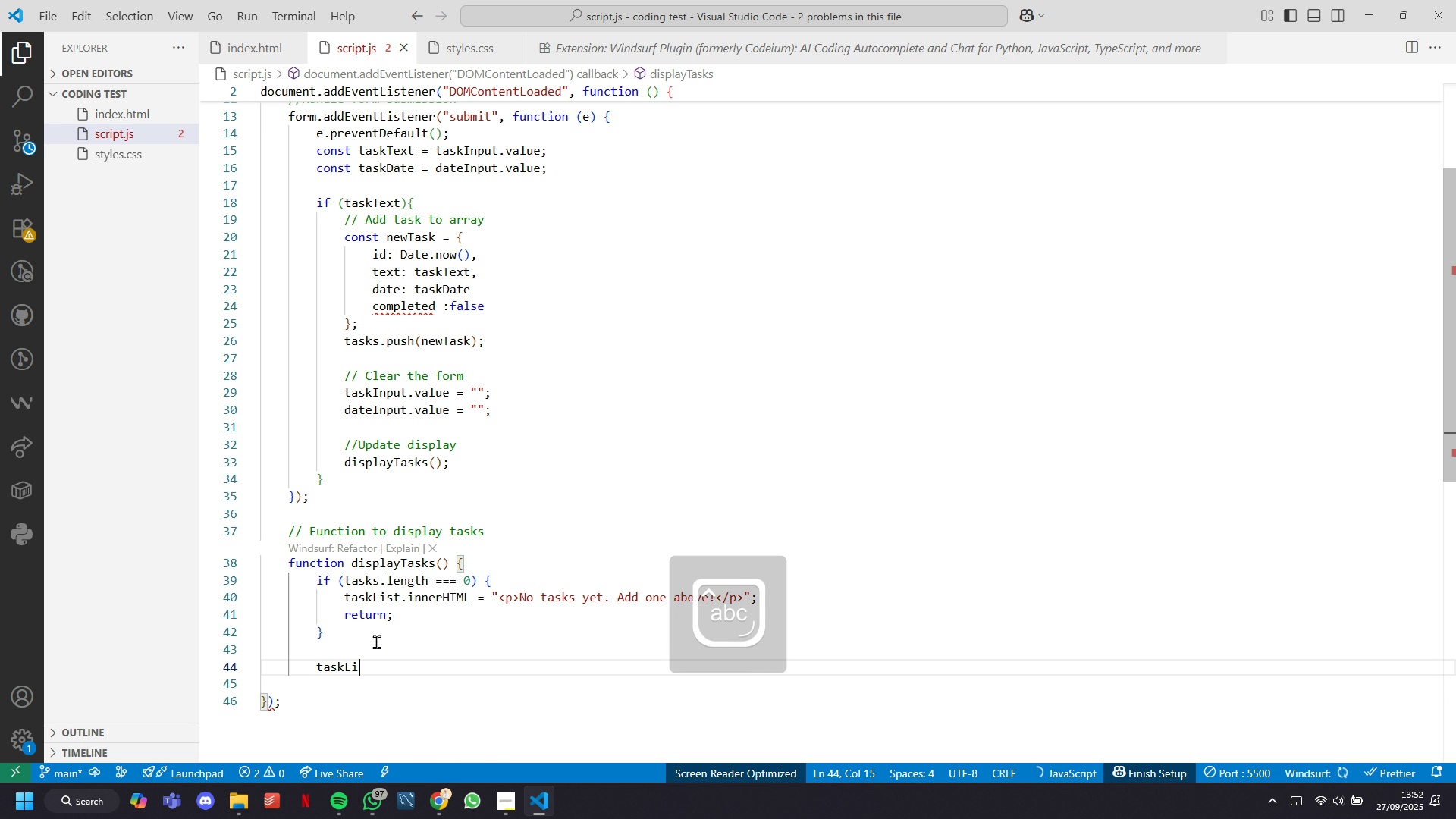 
hold_key(key=L, duration=0.31)
 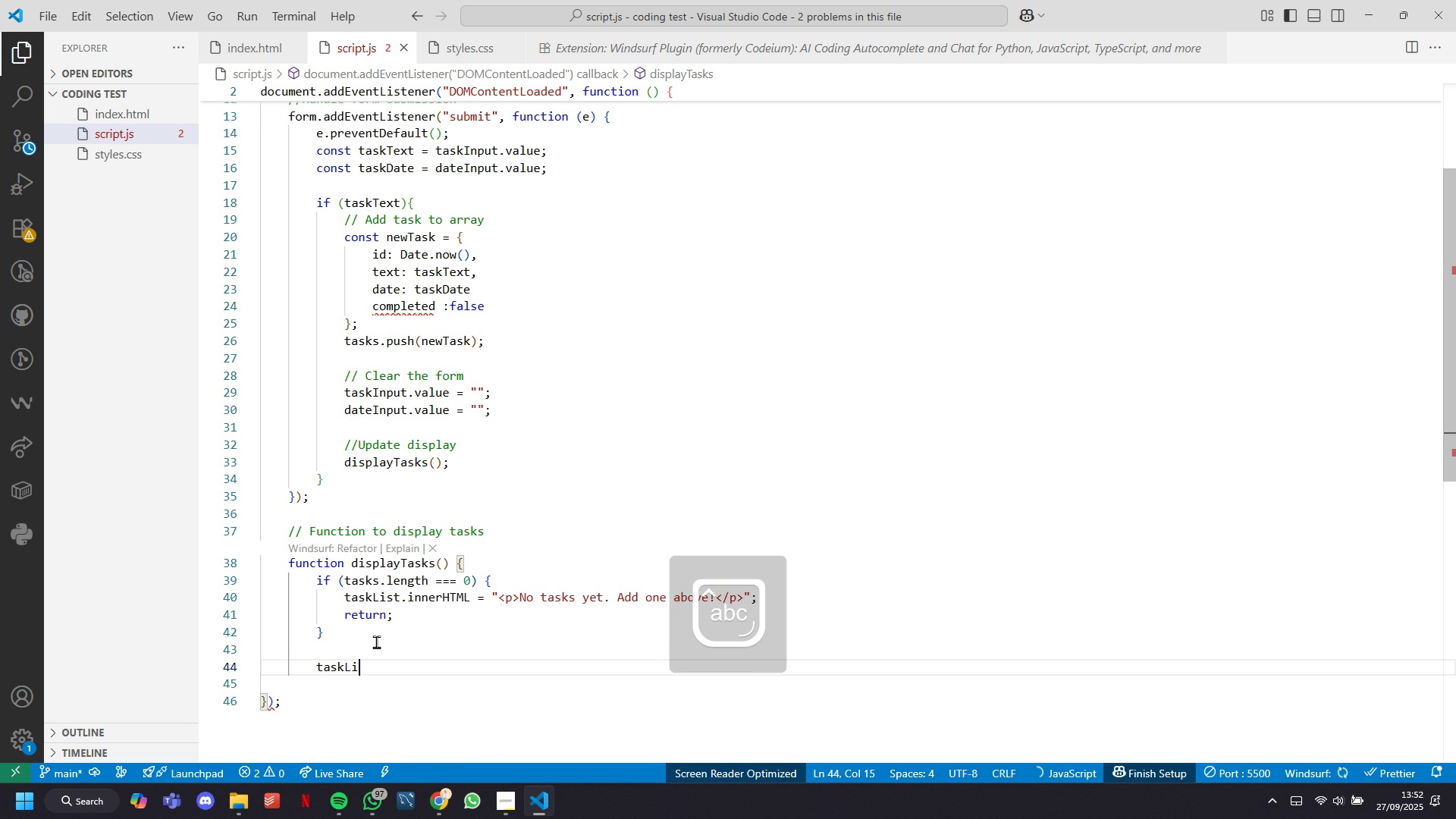 
hold_key(key=S, duration=14.58)
 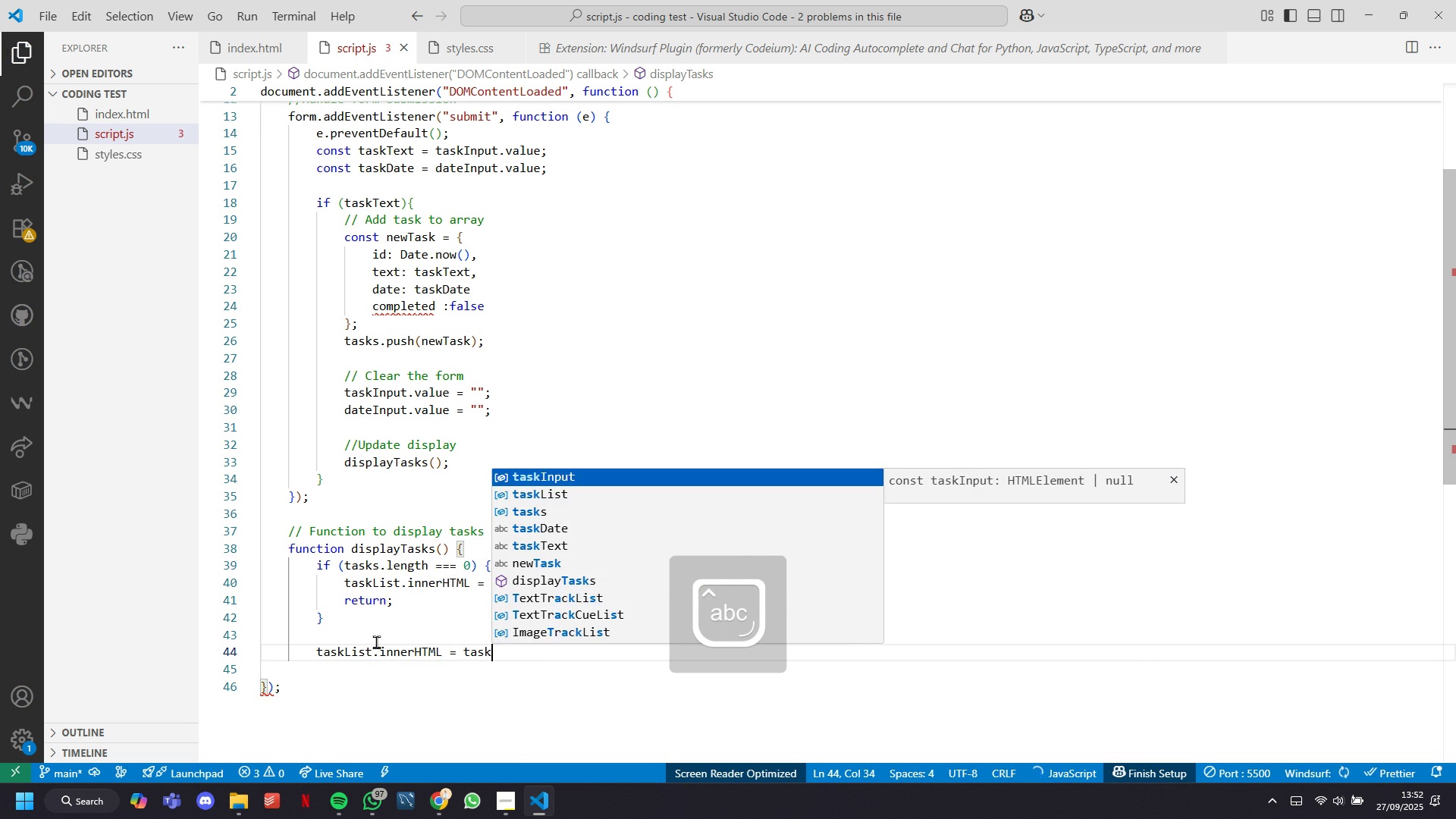 
type(.innerHTML = tak.)
 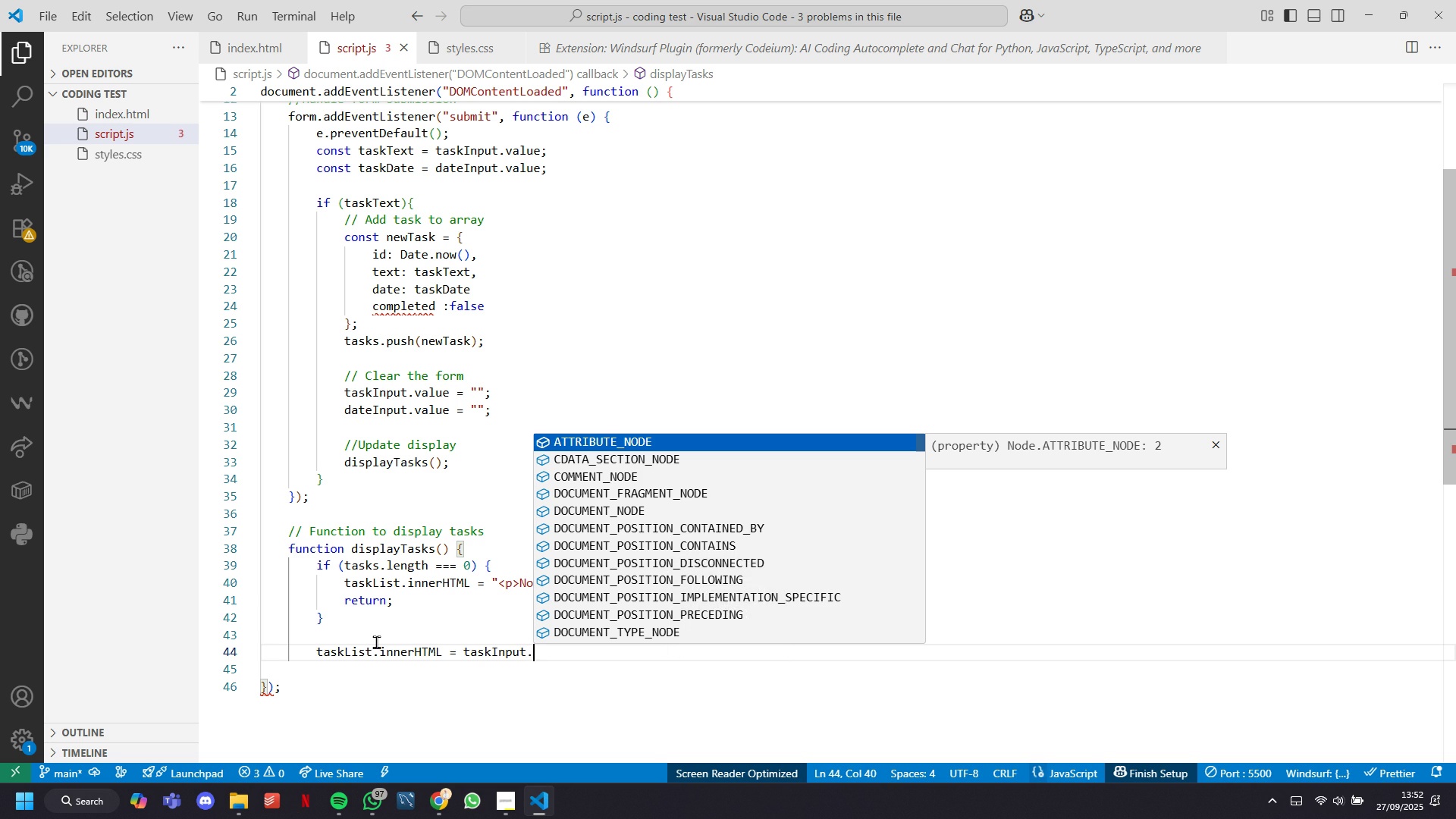 
key(Backspace)
 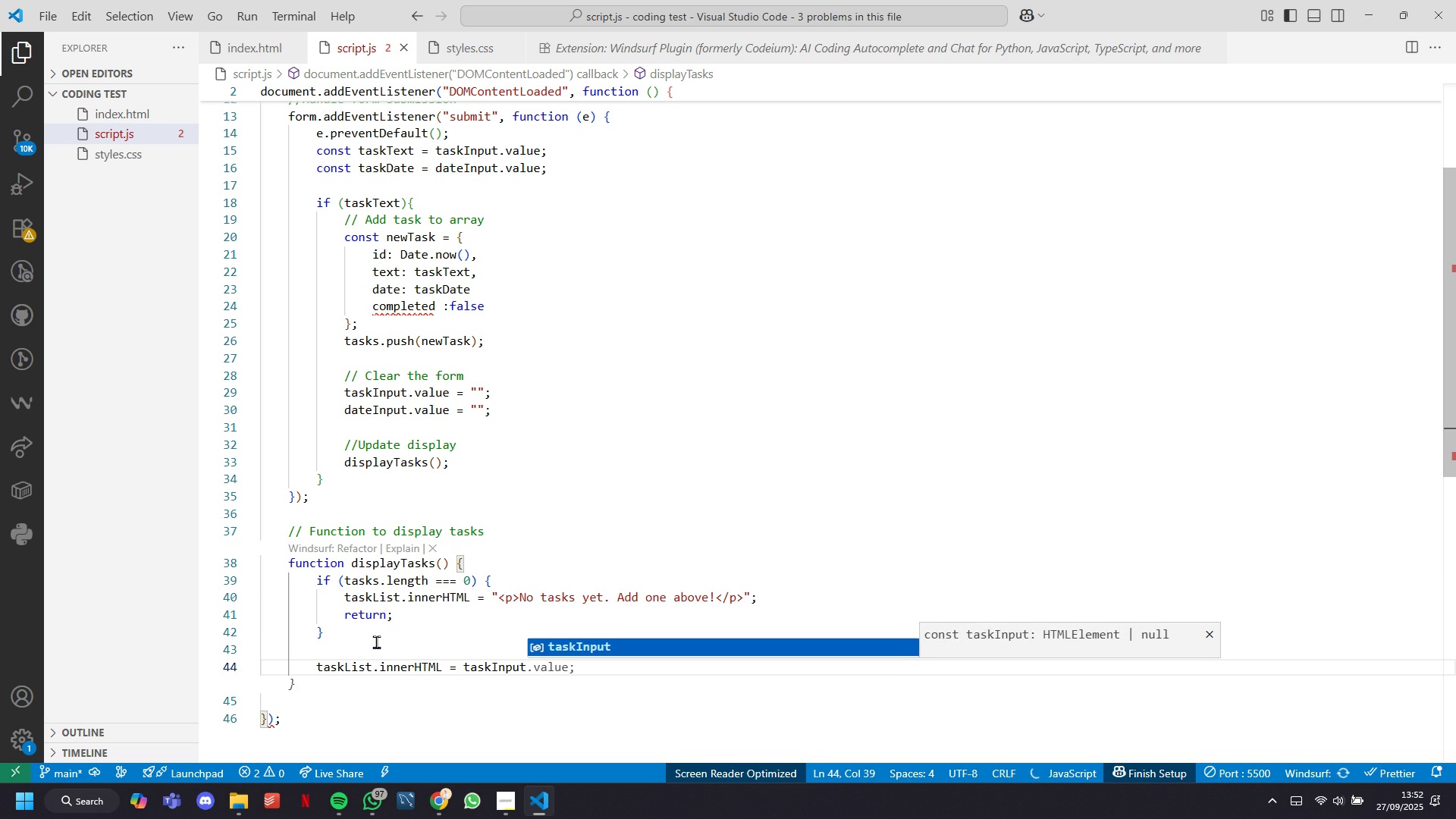 
key(Backspace)
 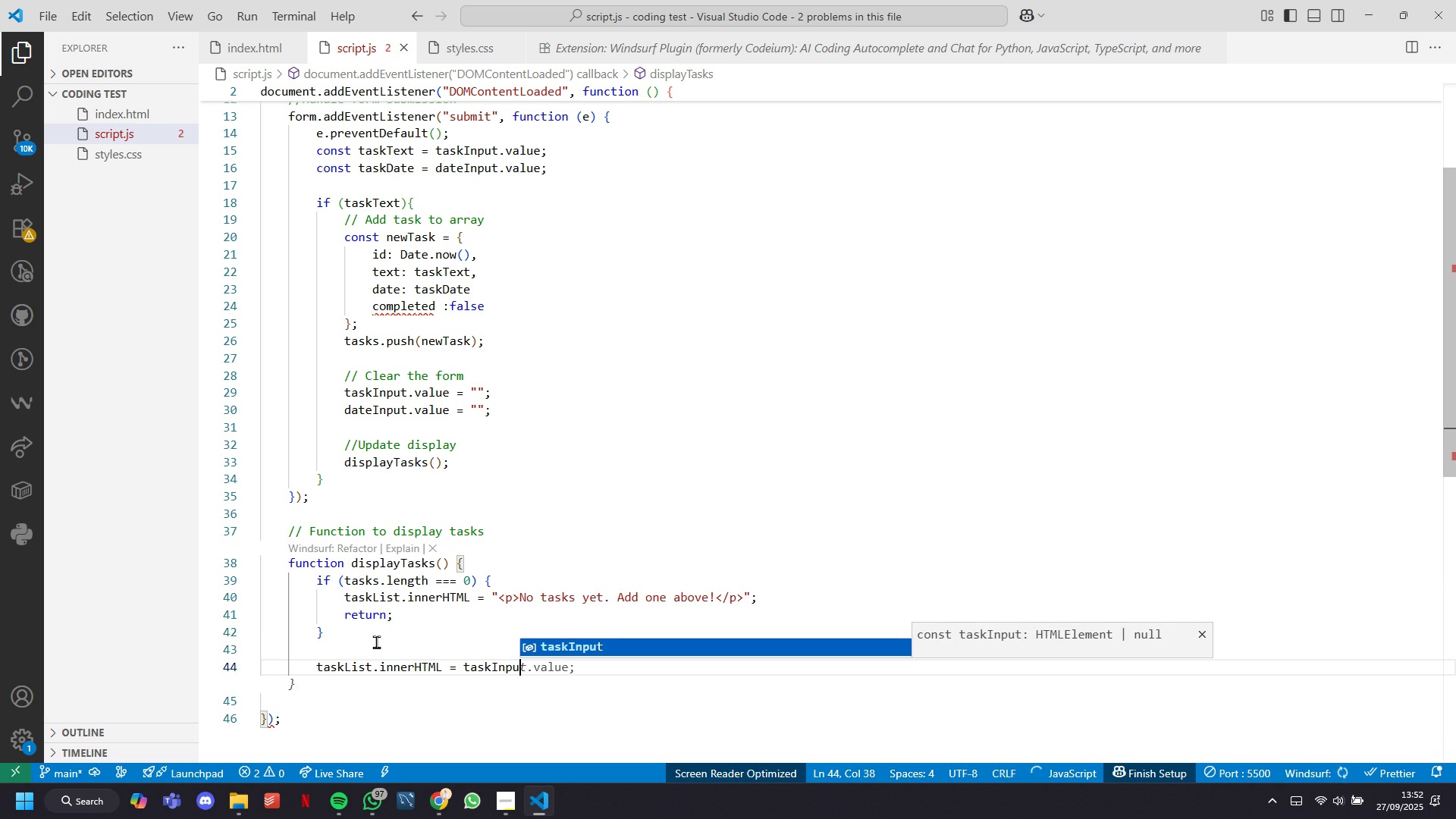 
key(Backspace)
 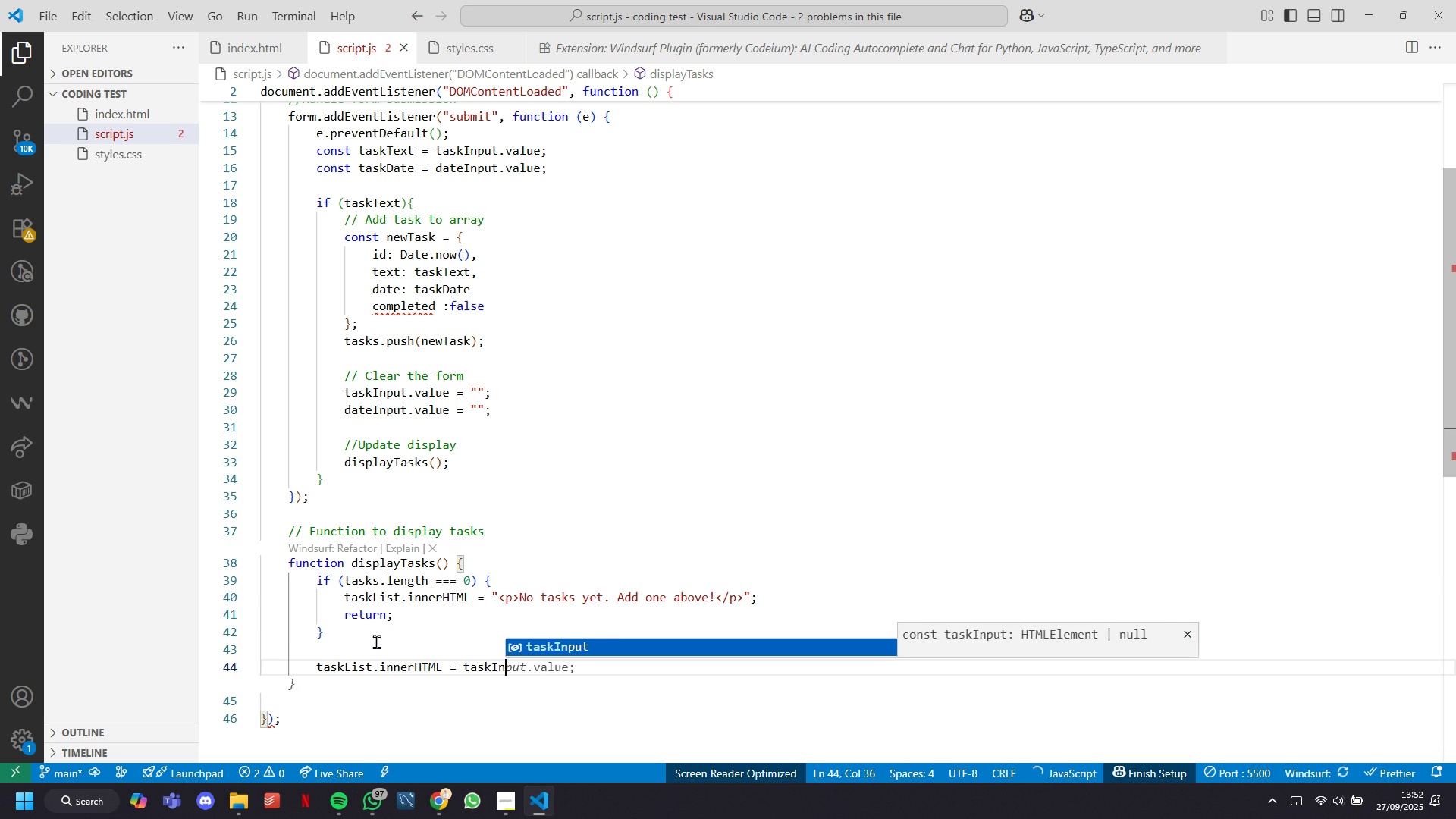 
key(Backspace)
 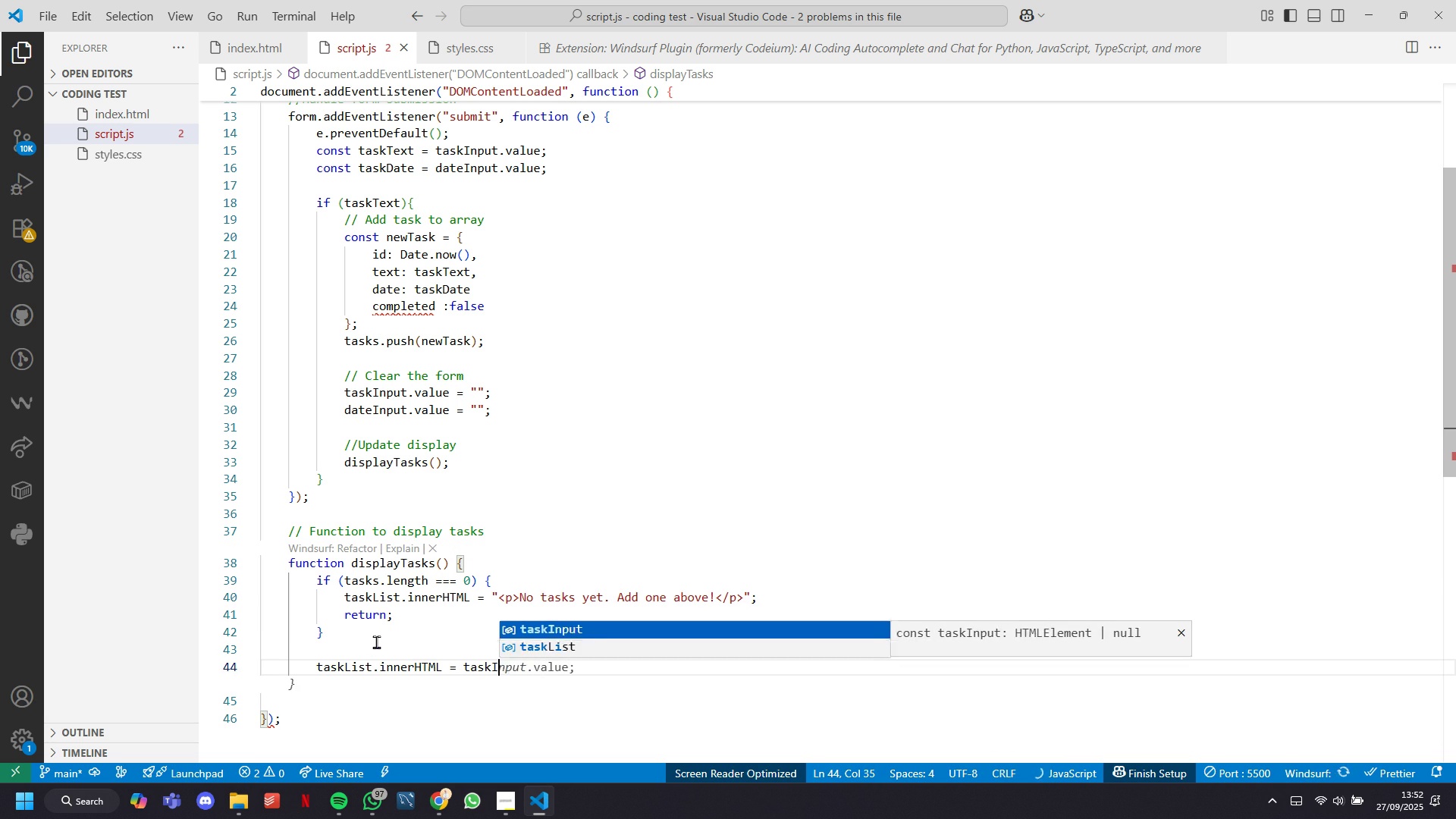 
key(Backspace)
 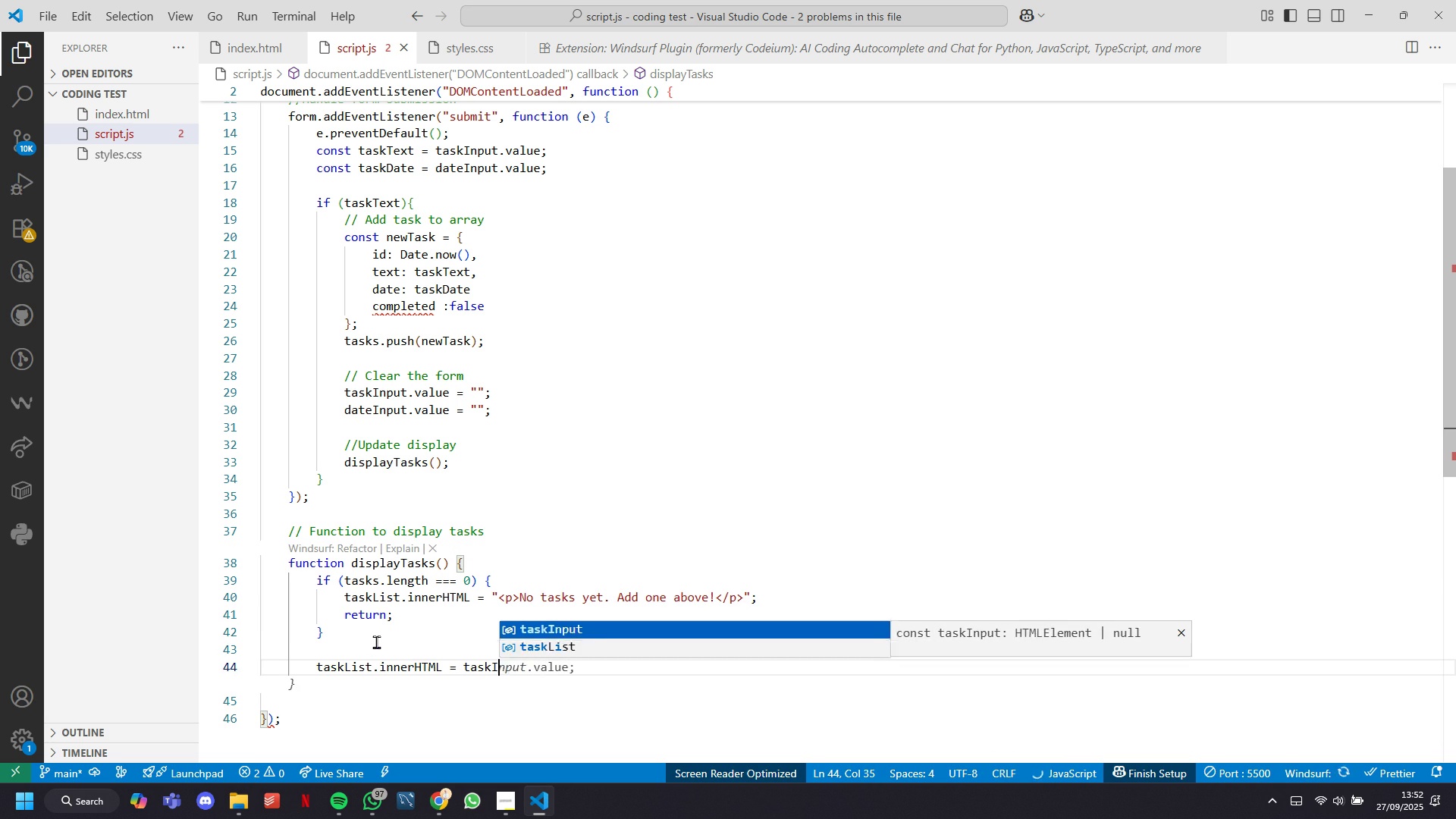 
key(Backspace)
 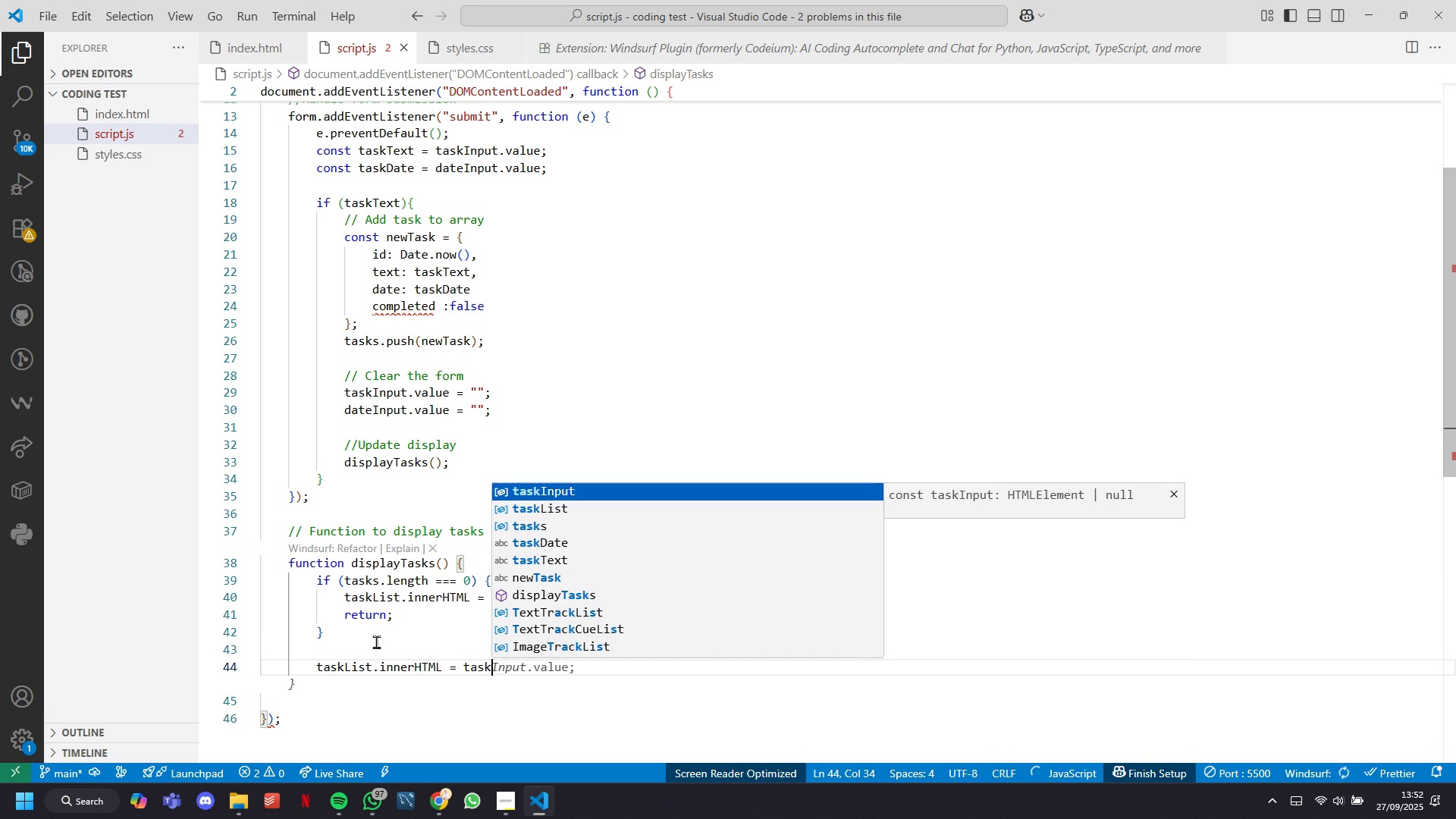 
key(S)
 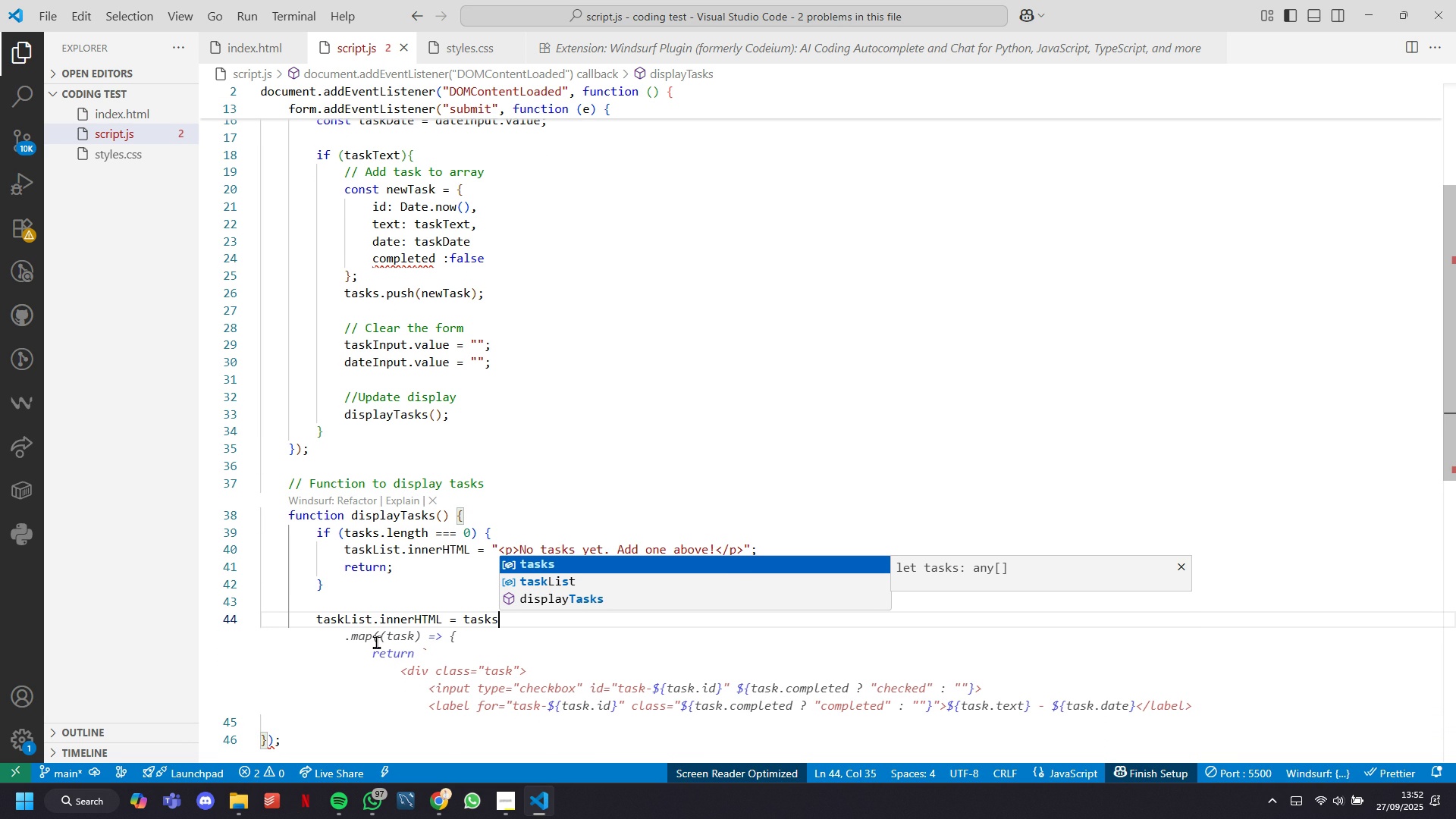 
wait(19.61)
 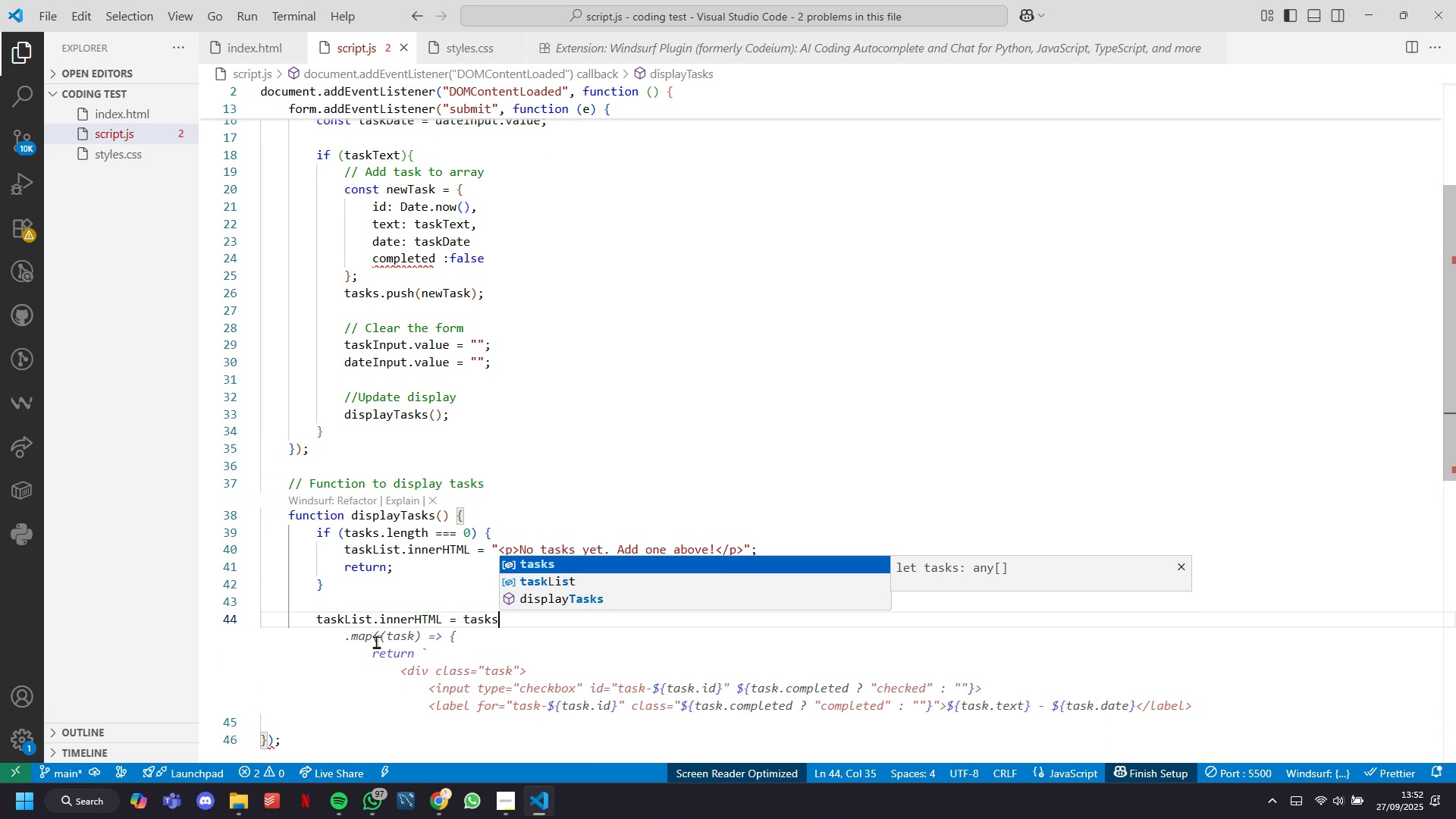 
type( )
key(Backspace)
type(.map ()
 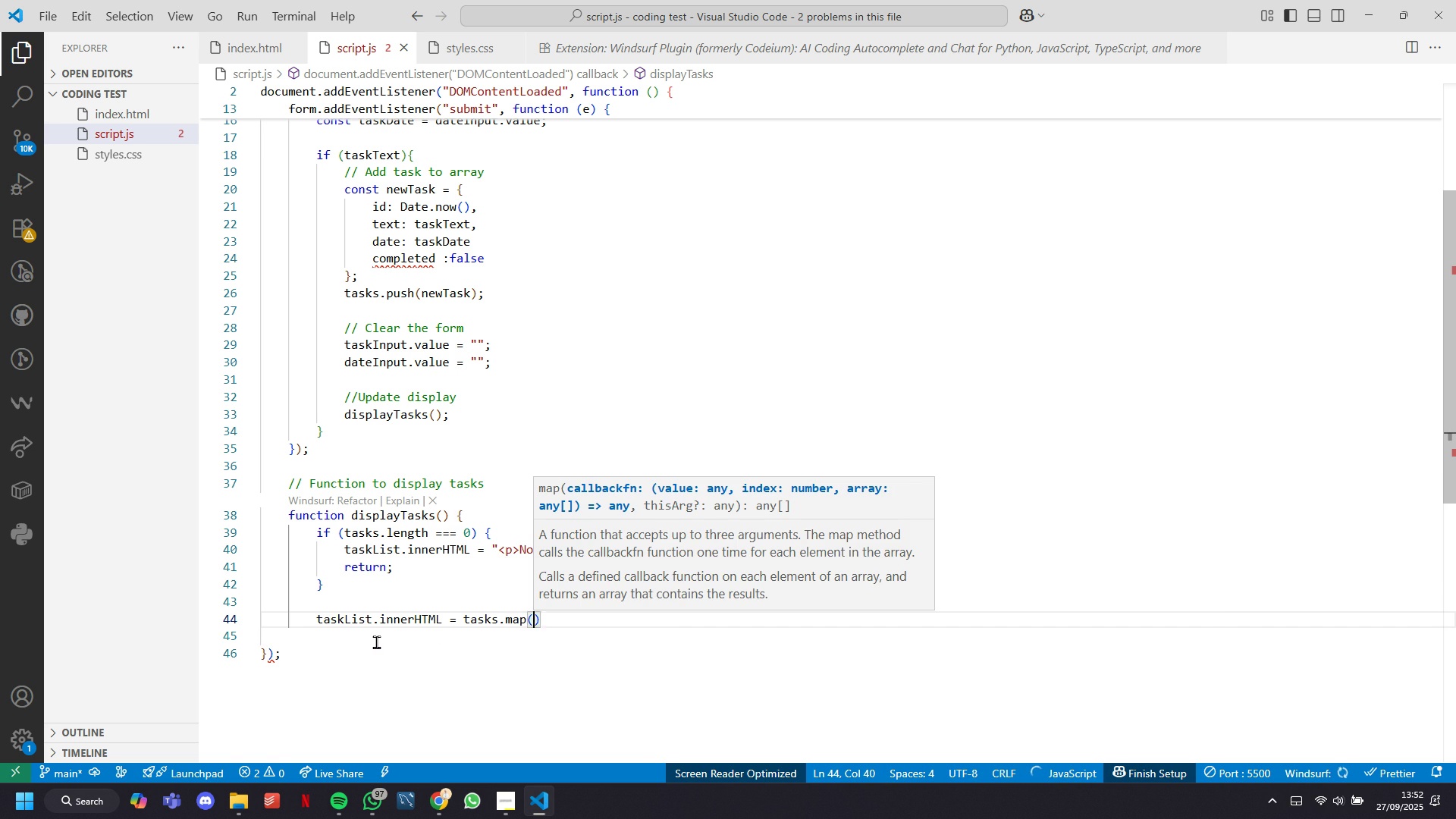 
hold_key(key=Backspace, duration=21.85)
 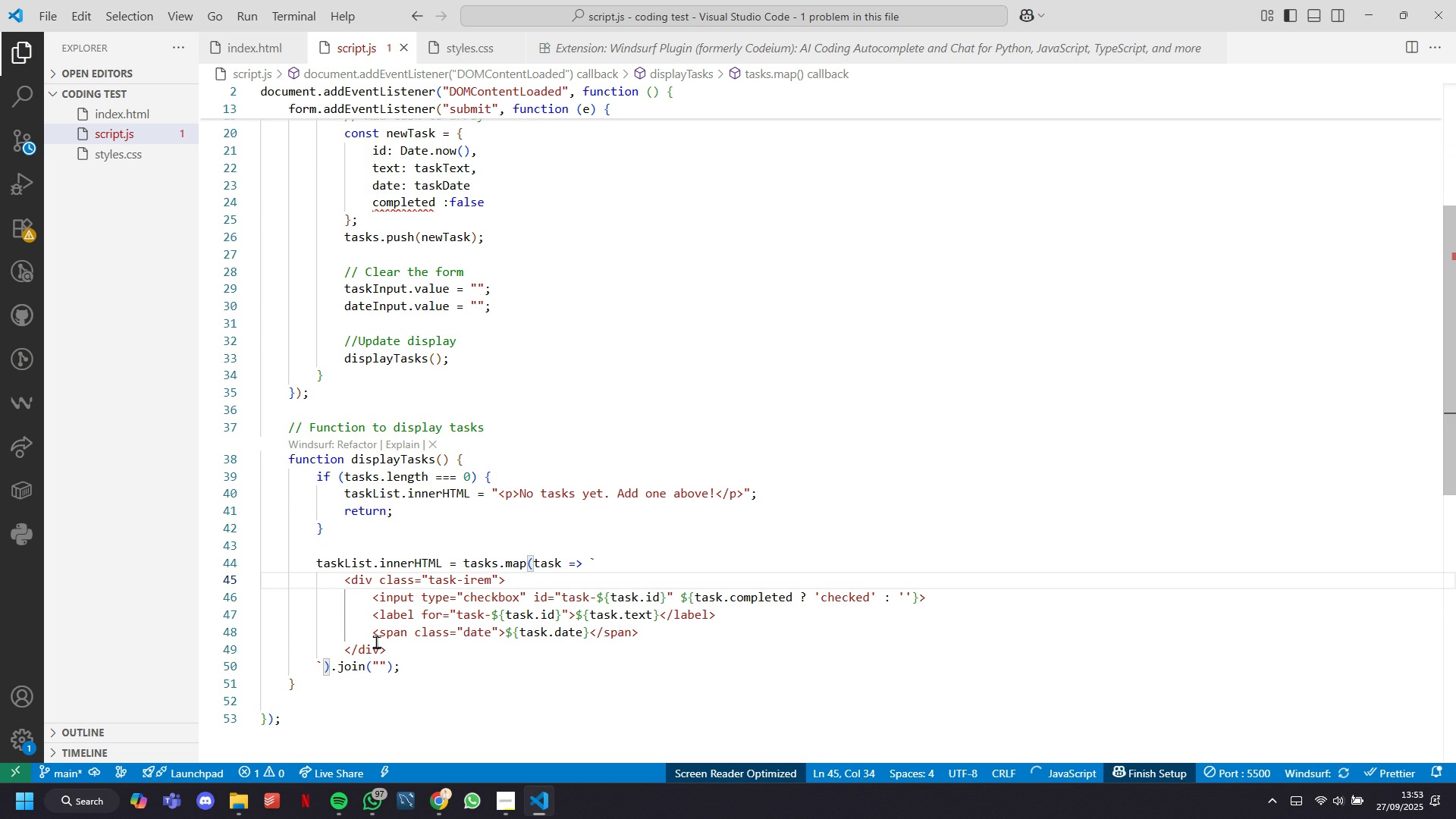 
type(task =>)
key(Tab)
 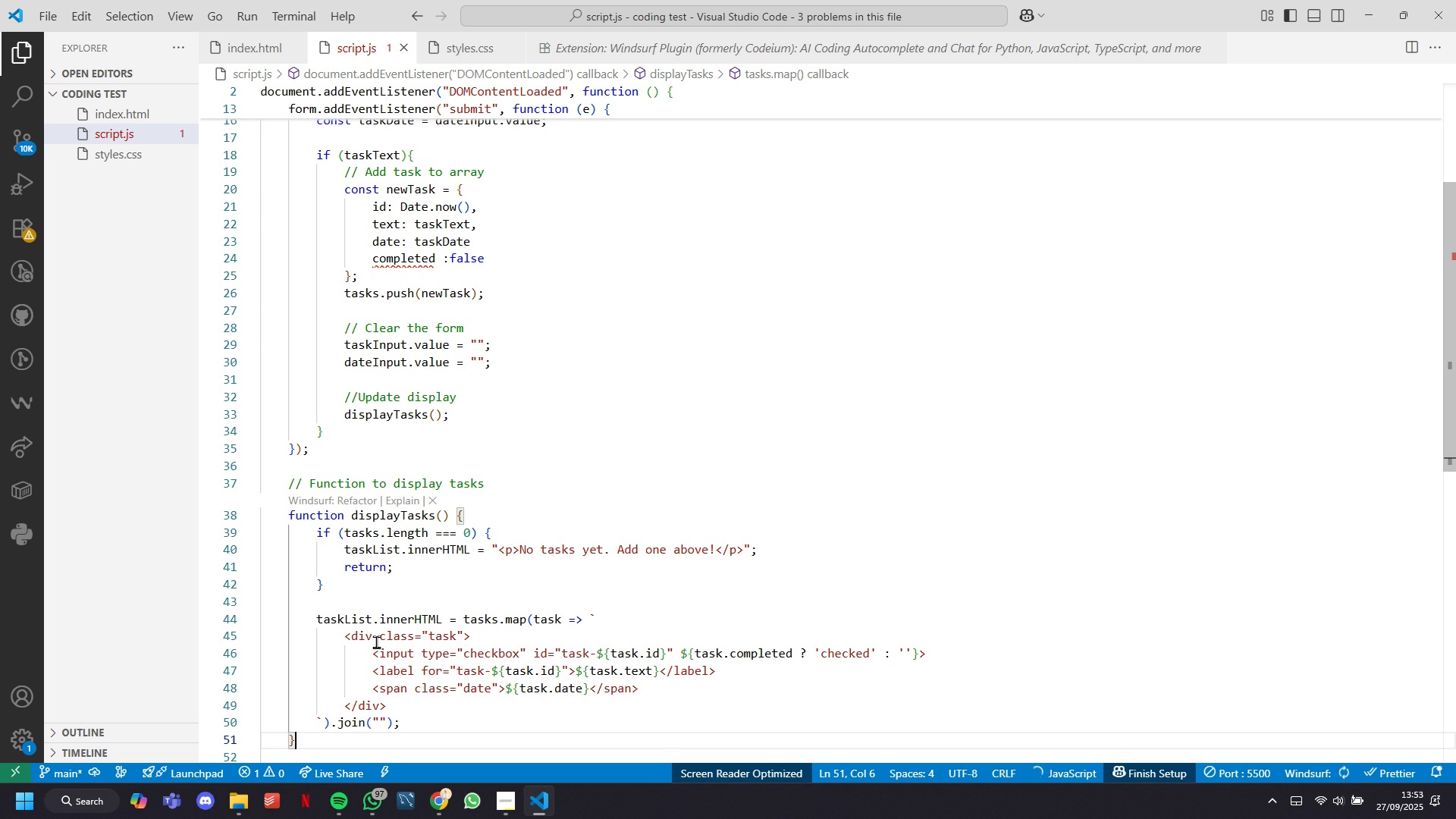 
hold_key(key=ArrowUp, duration=0.41)
 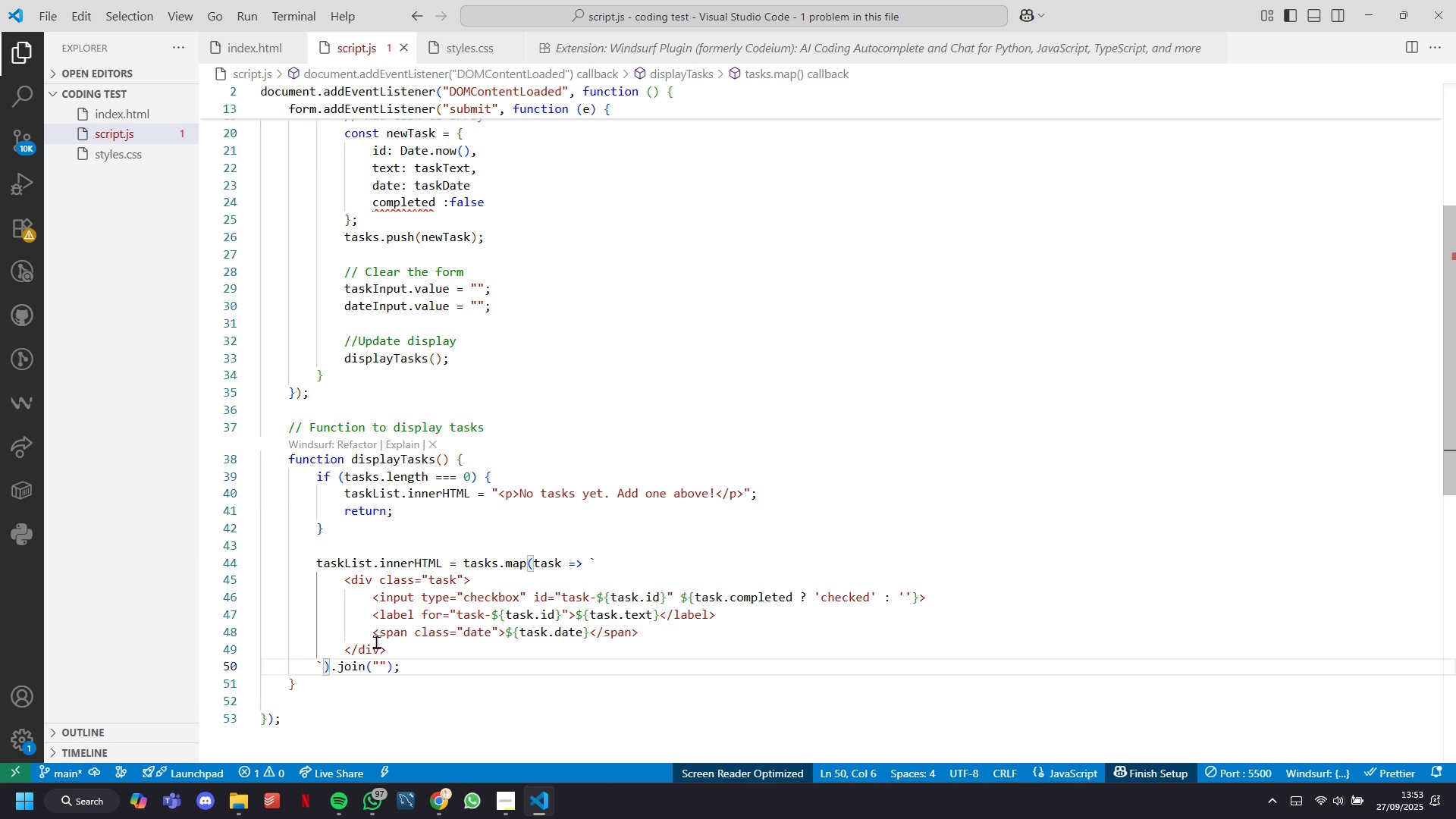 
key(ArrowUp)
 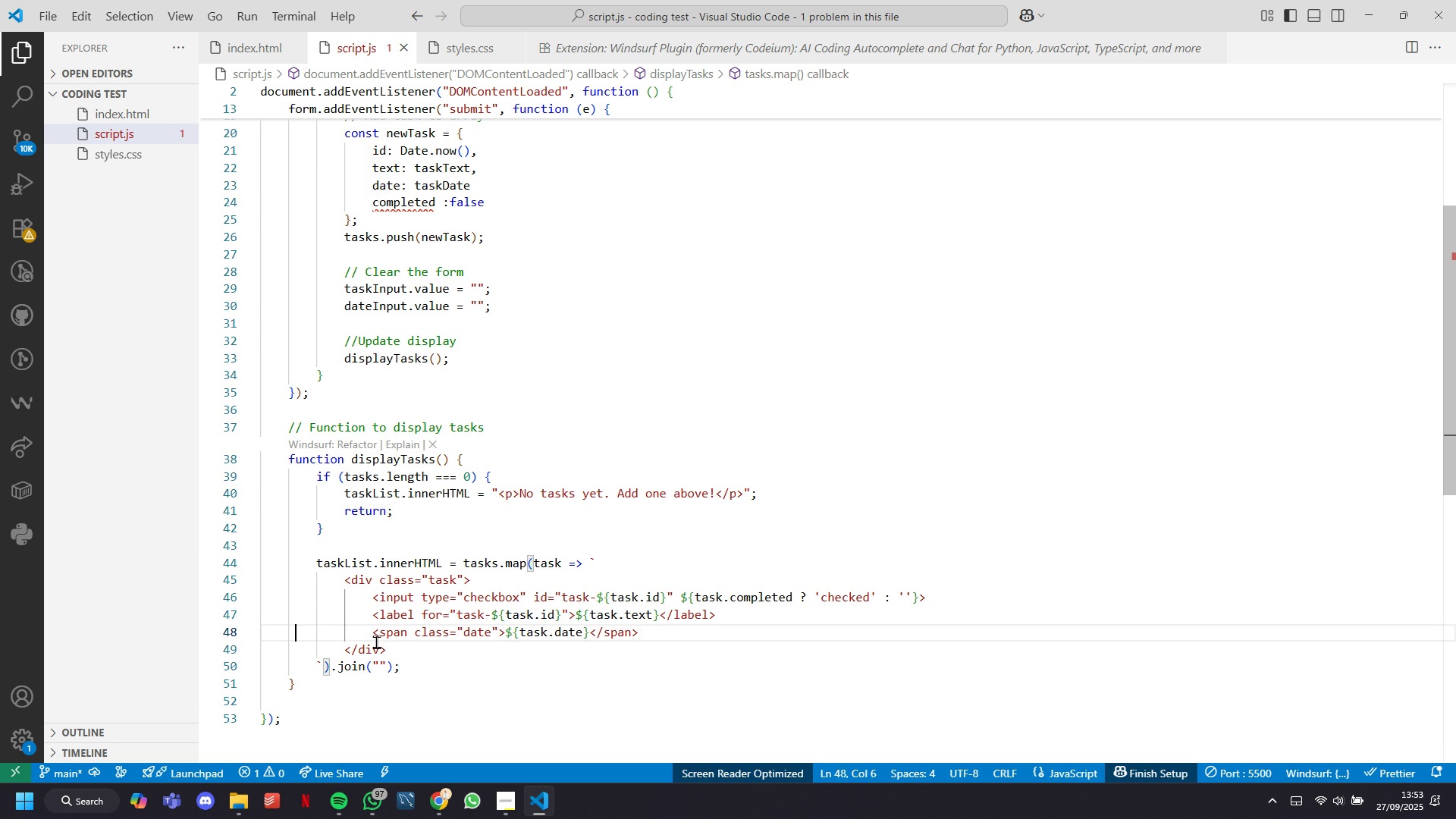 
key(ArrowUp)
 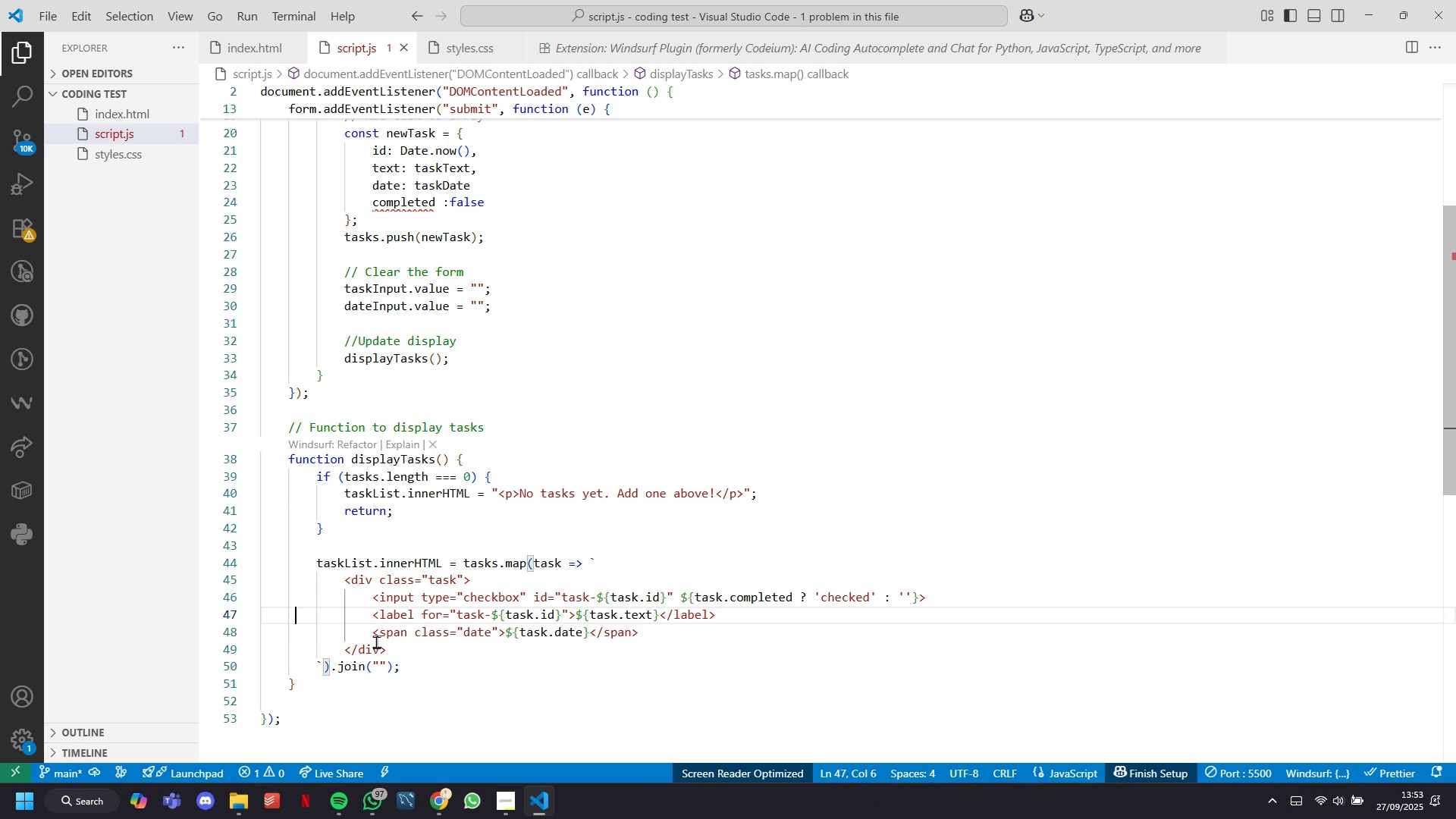 
key(ArrowUp)
 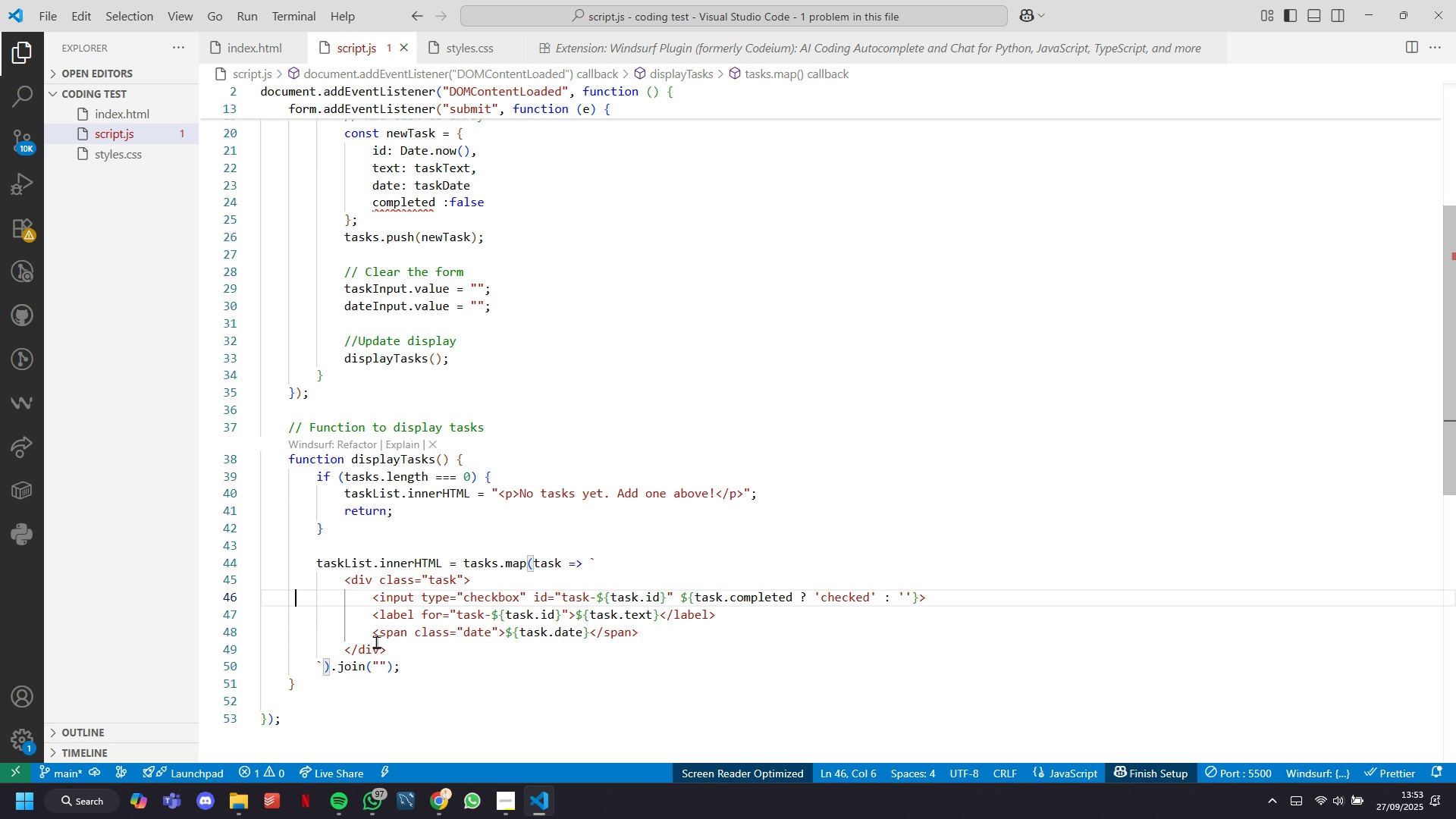 
key(ArrowUp)
 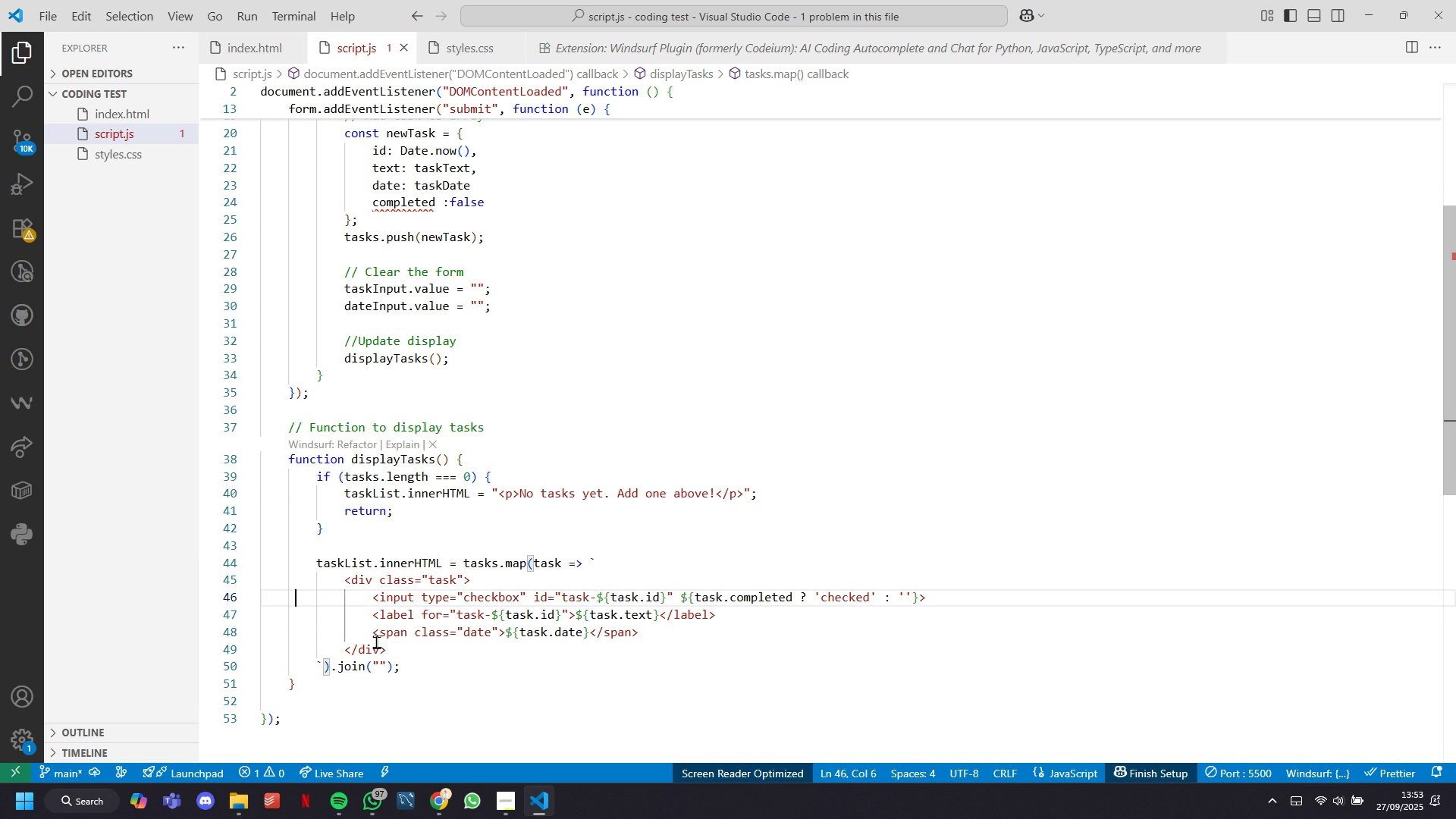 
key(ArrowUp)
 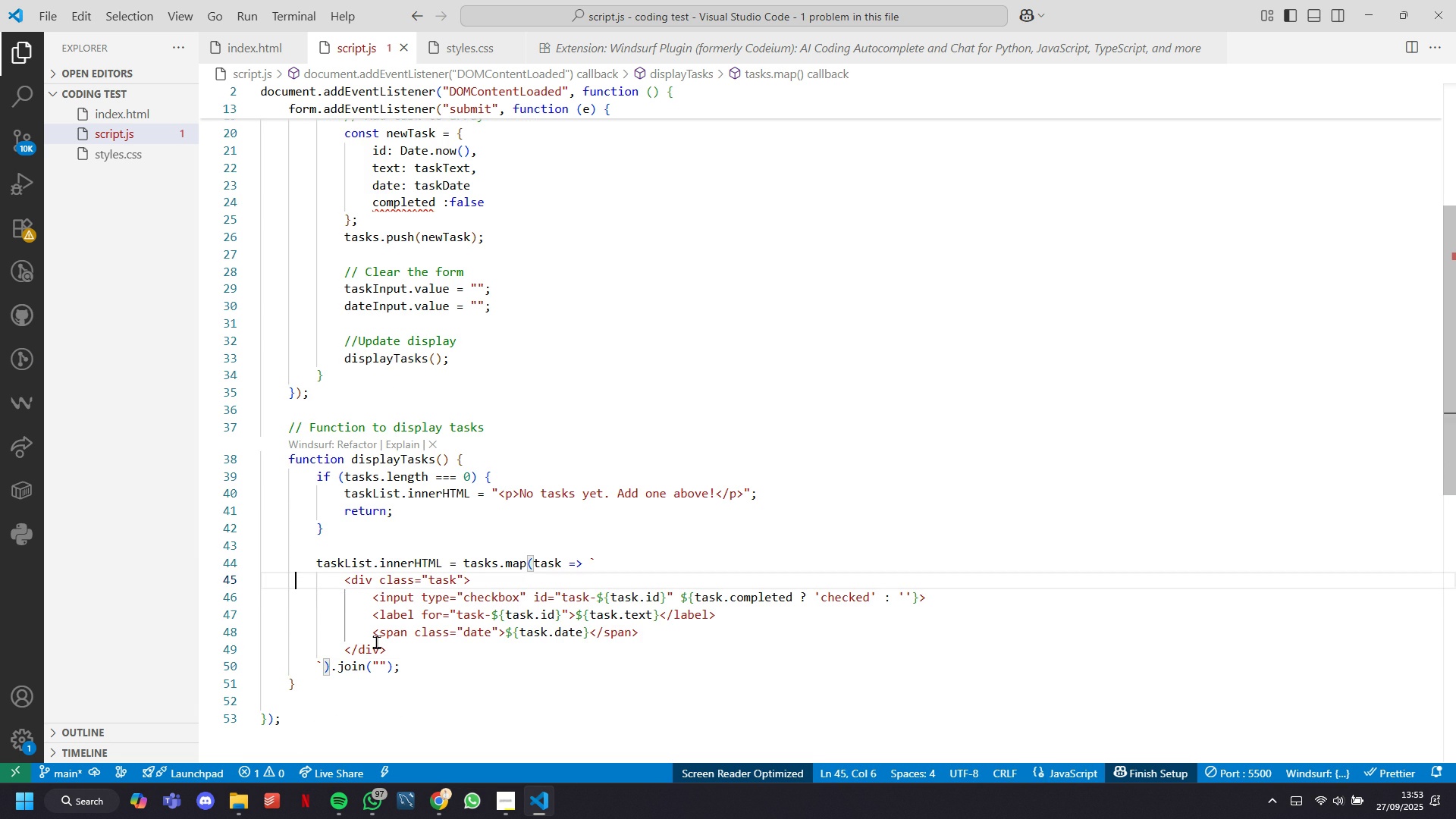 
key(ArrowUp)
 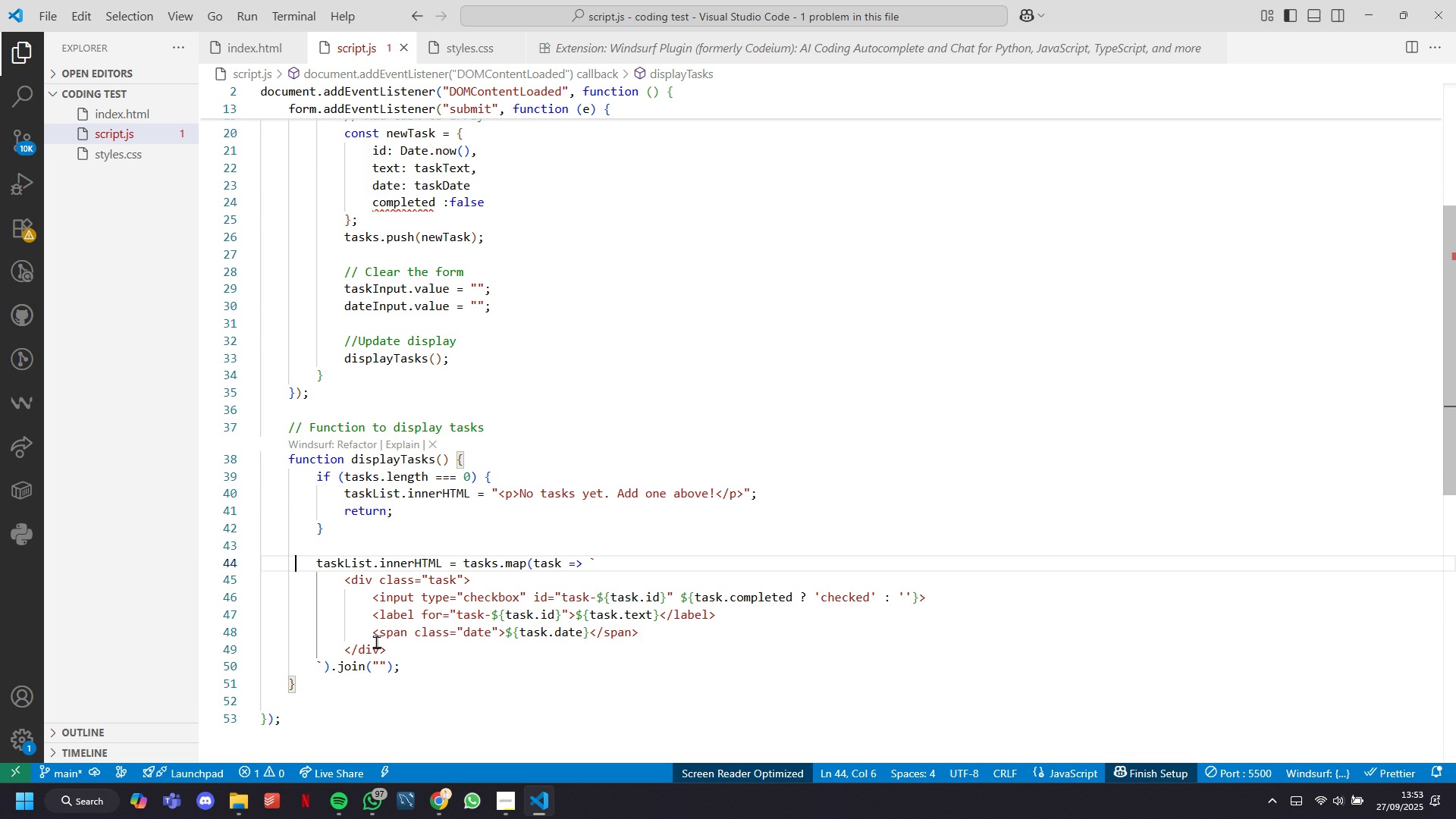 
hold_key(key=ArrowRight, duration=1.23)
 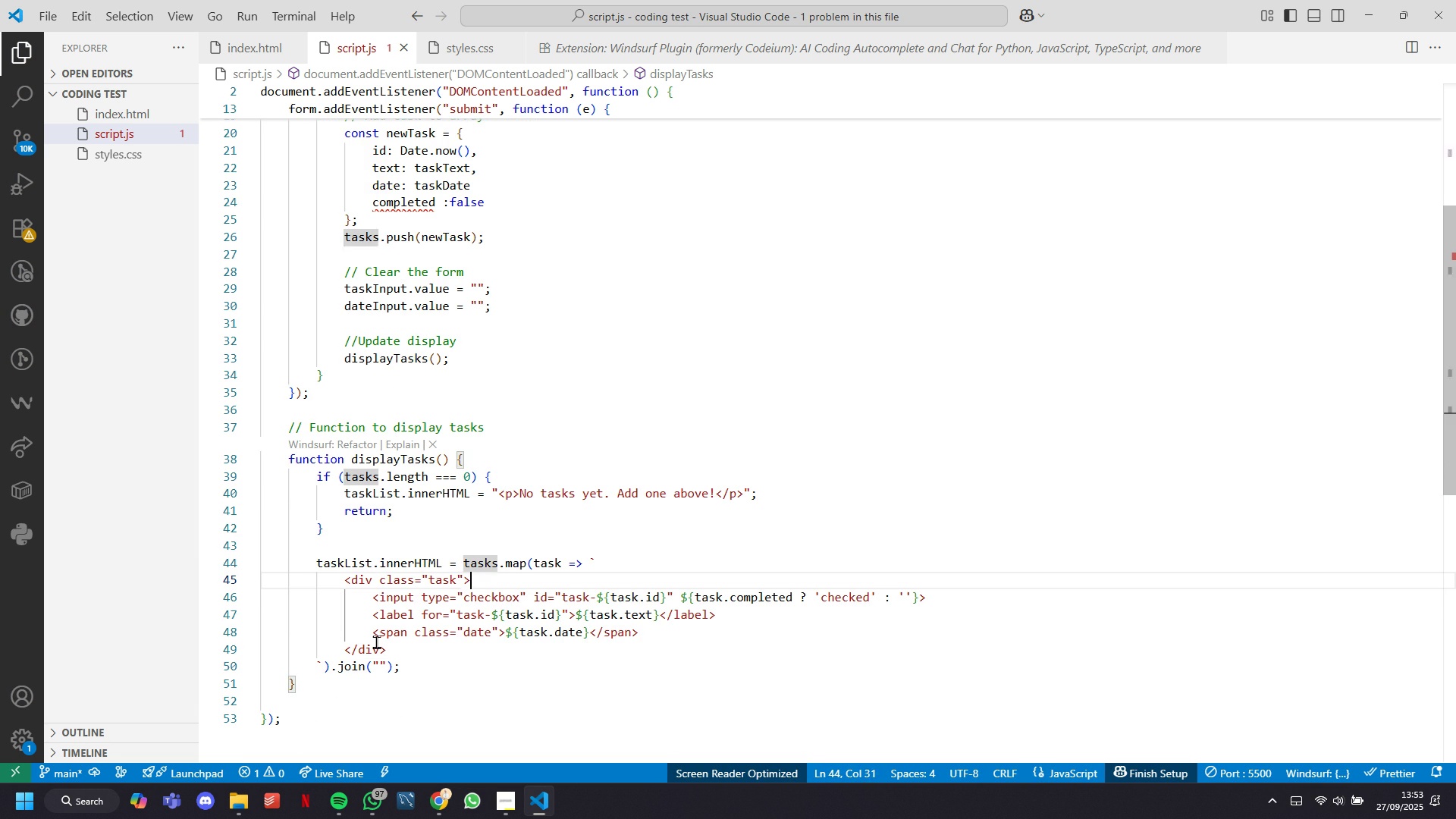 
key(ArrowDown)
 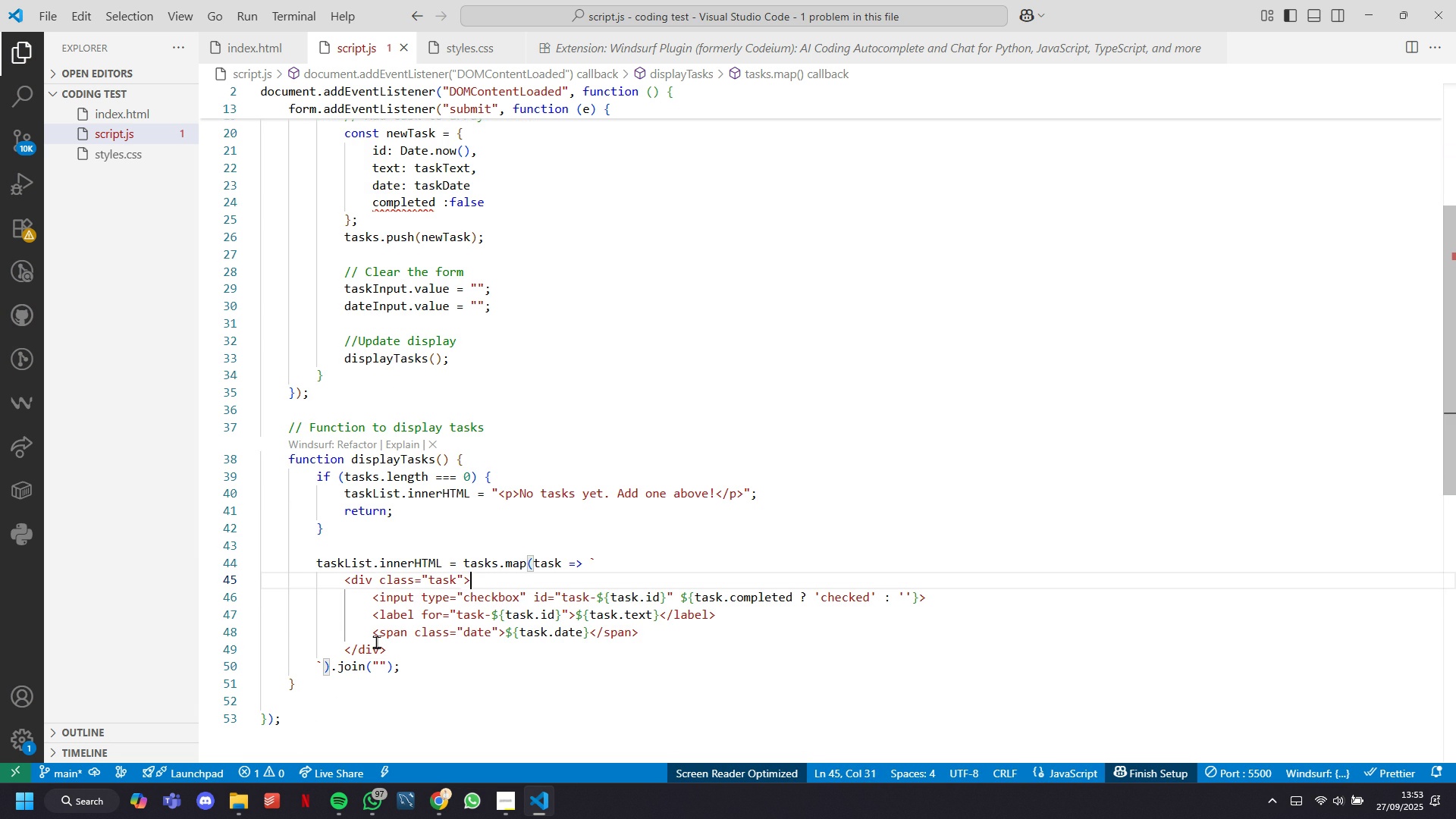 
key(ArrowLeft)
 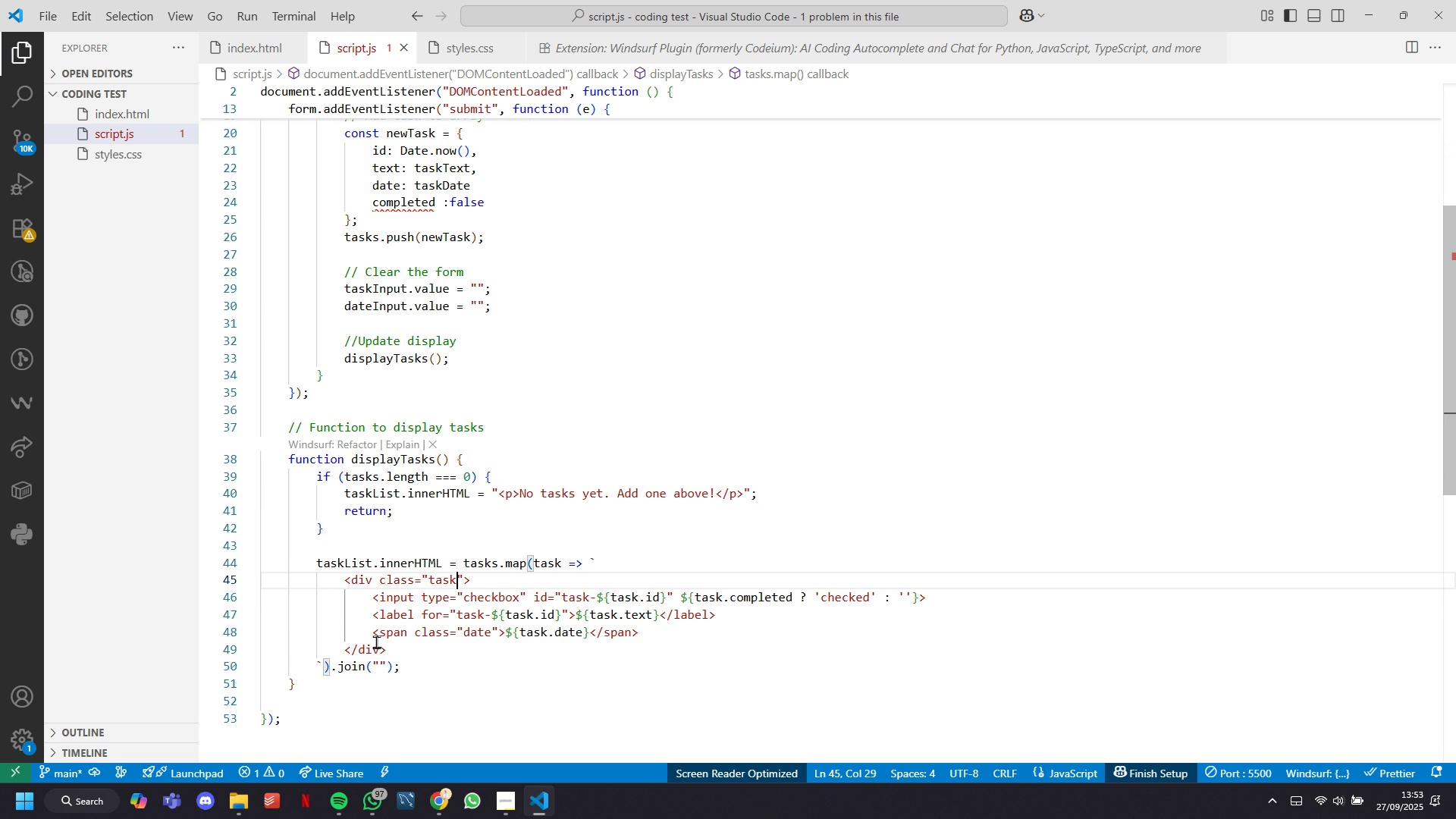 
key(ArrowLeft)
 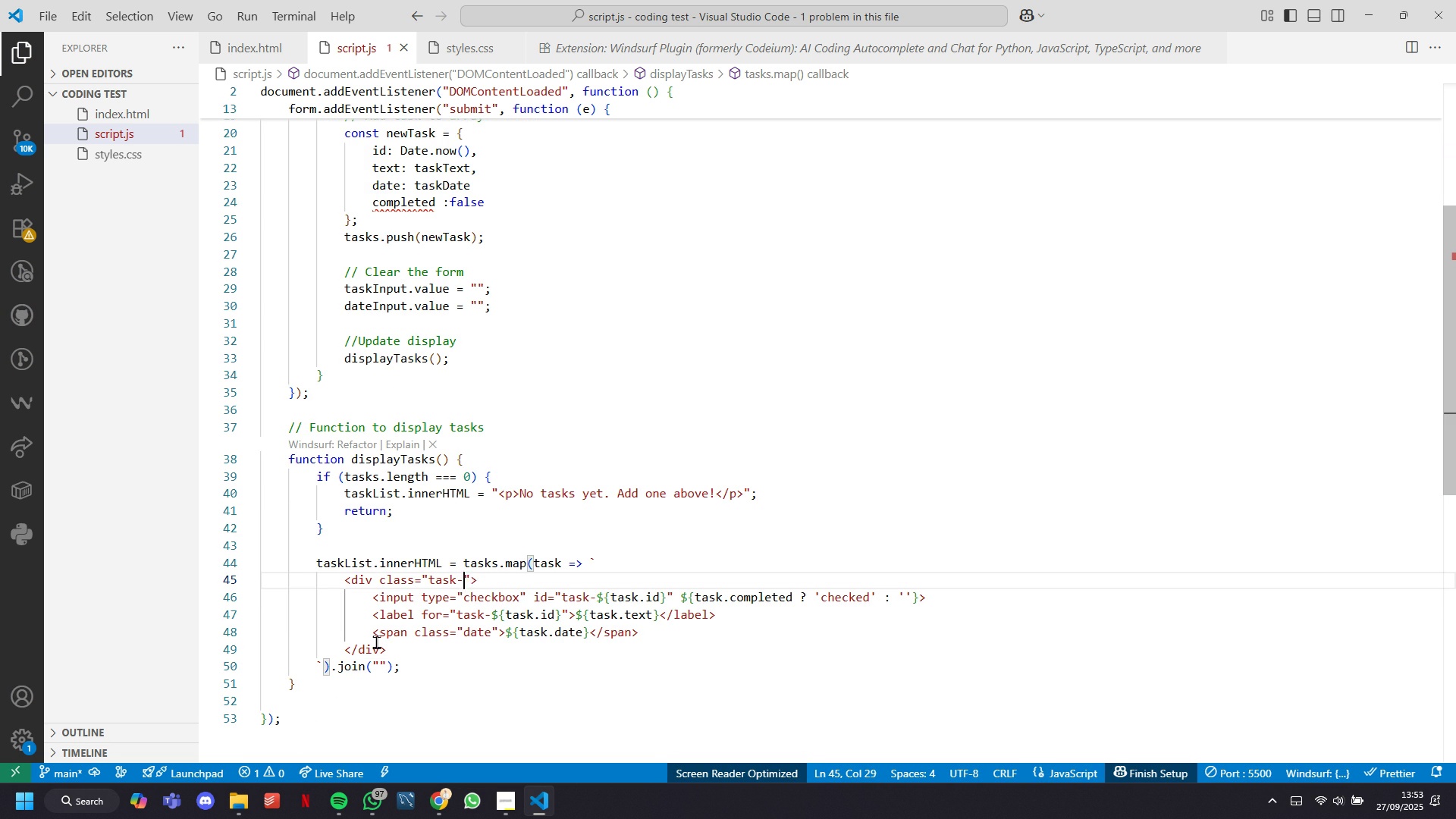 
type(-irm)
key(Backspace)
key(Backspace)
key(Backspace)
type(ite,)
key(Backspace)
type(m)
 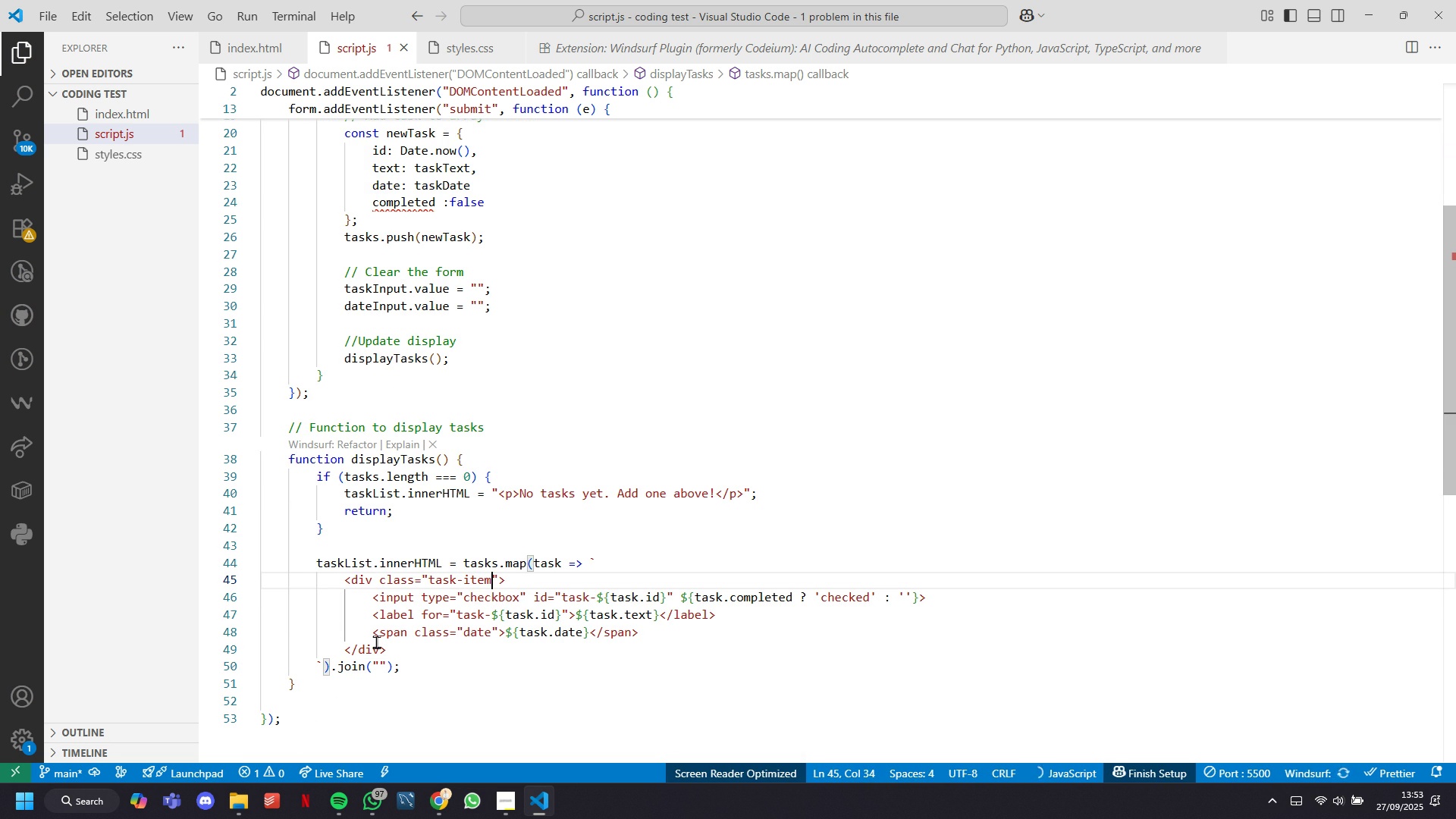 
key(ArrowRight)
 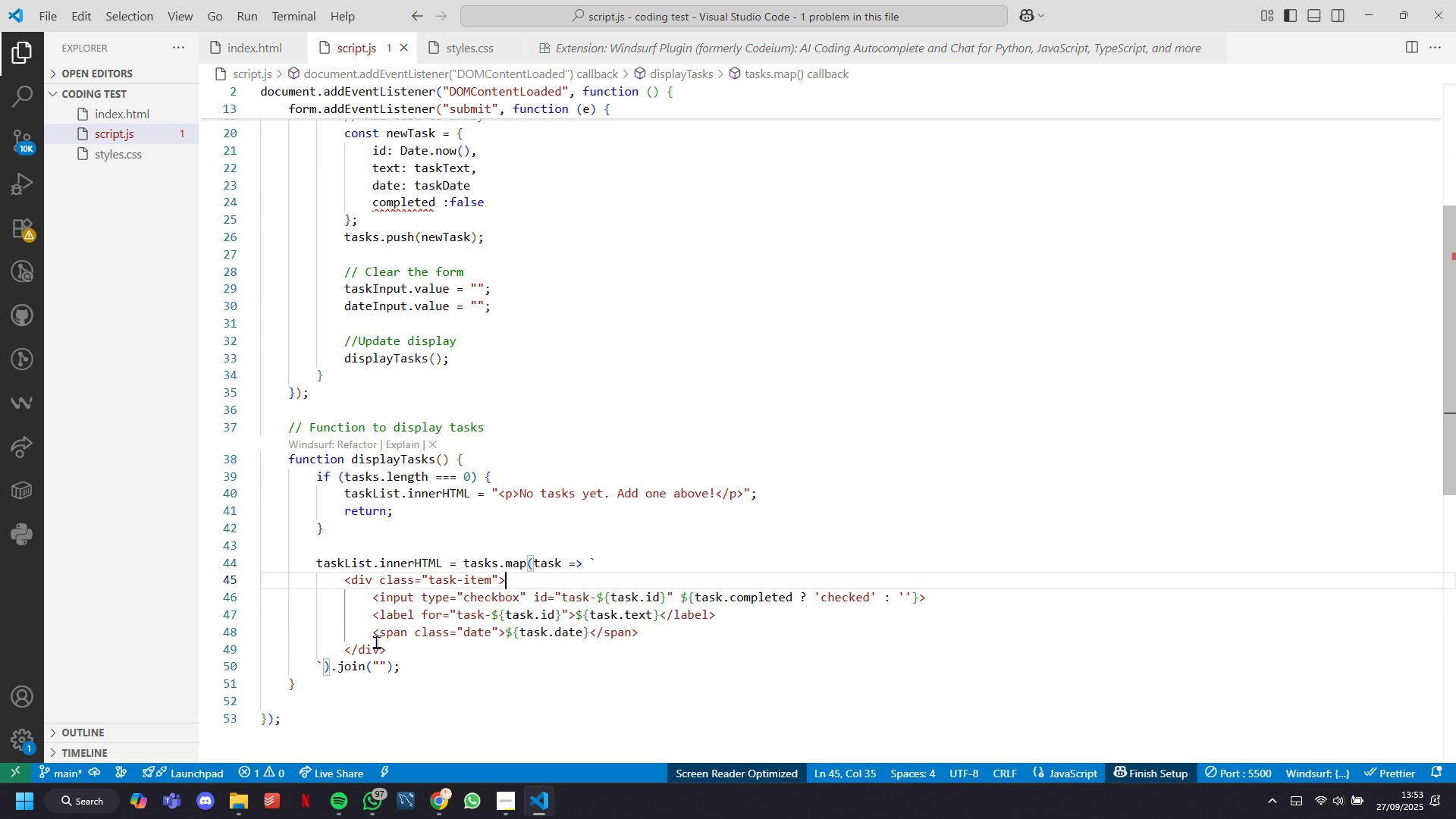 
key(ArrowRight)
 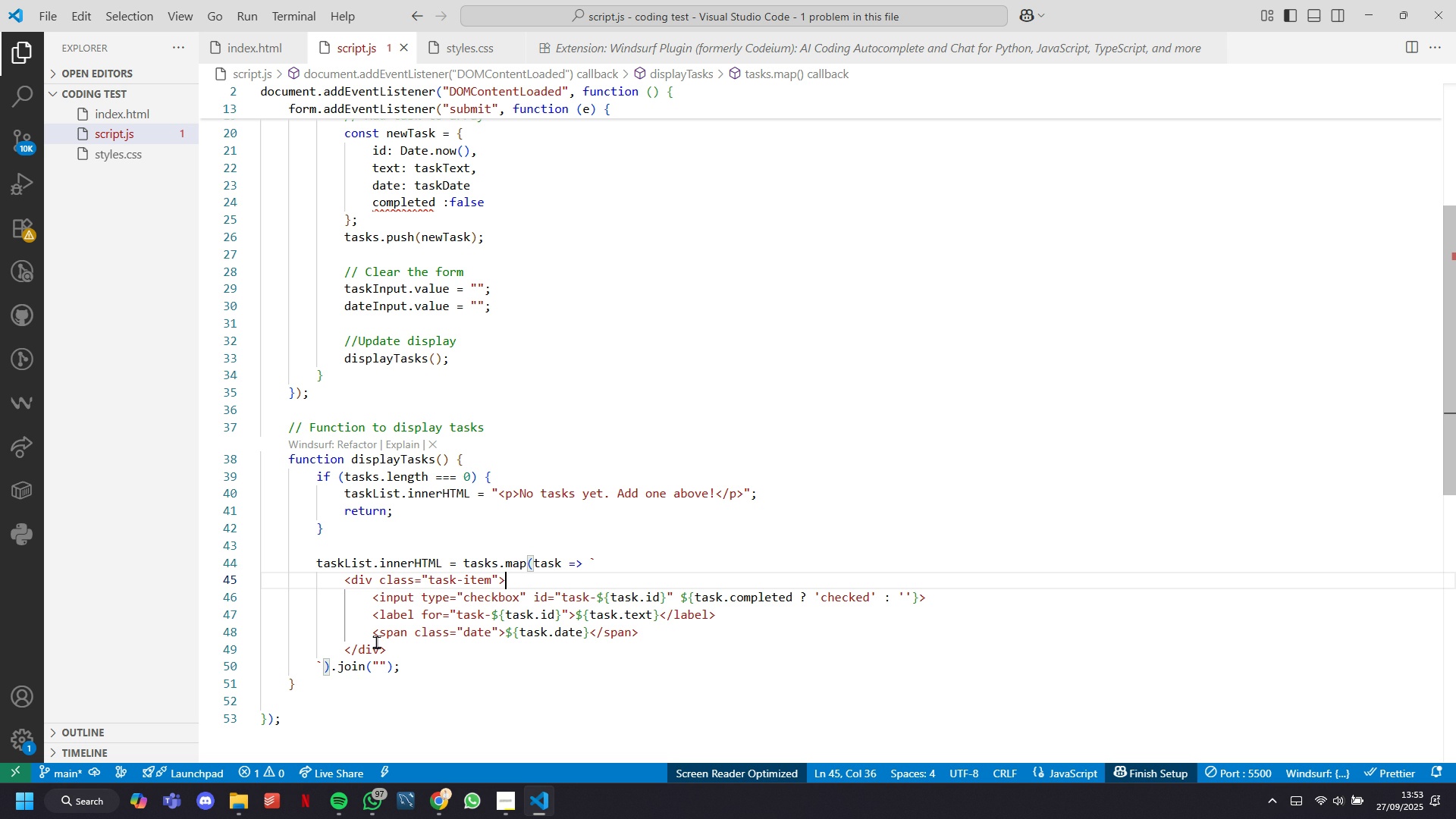 
wait(9.17)
 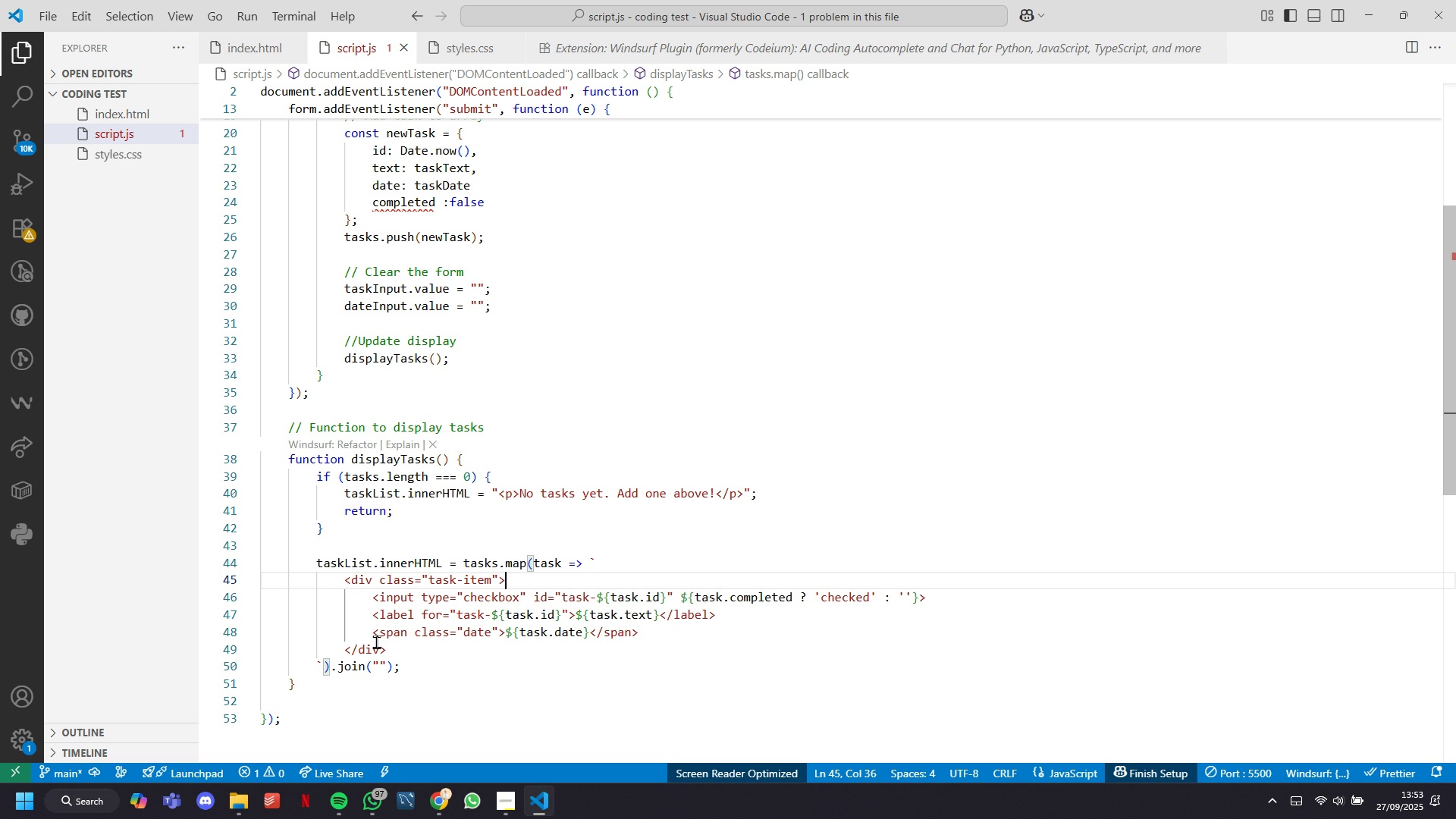 
left_click_drag(start_coordinate=[778, 609], to_coordinate=[375, 588])
 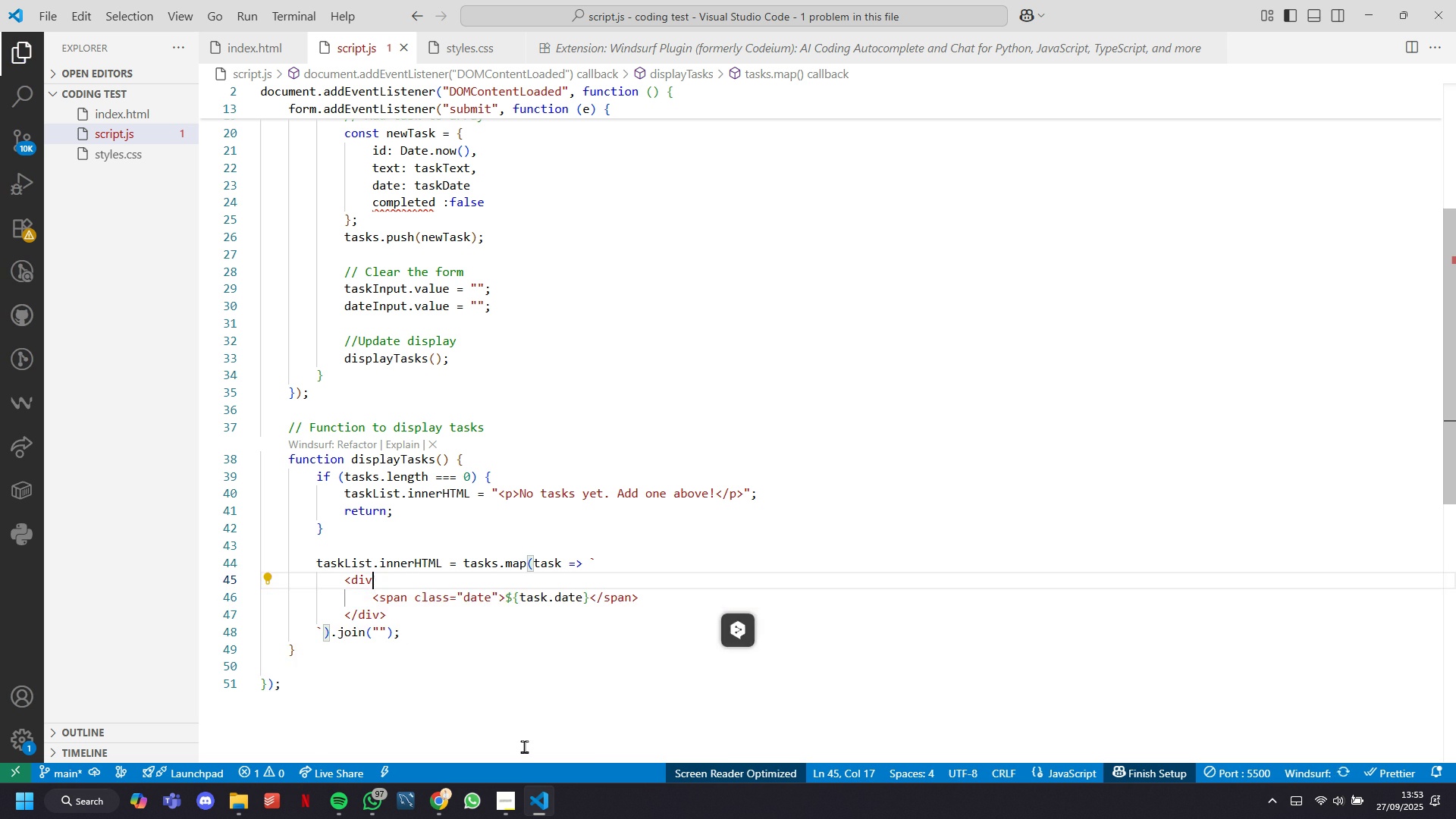 
key(Backspace)
 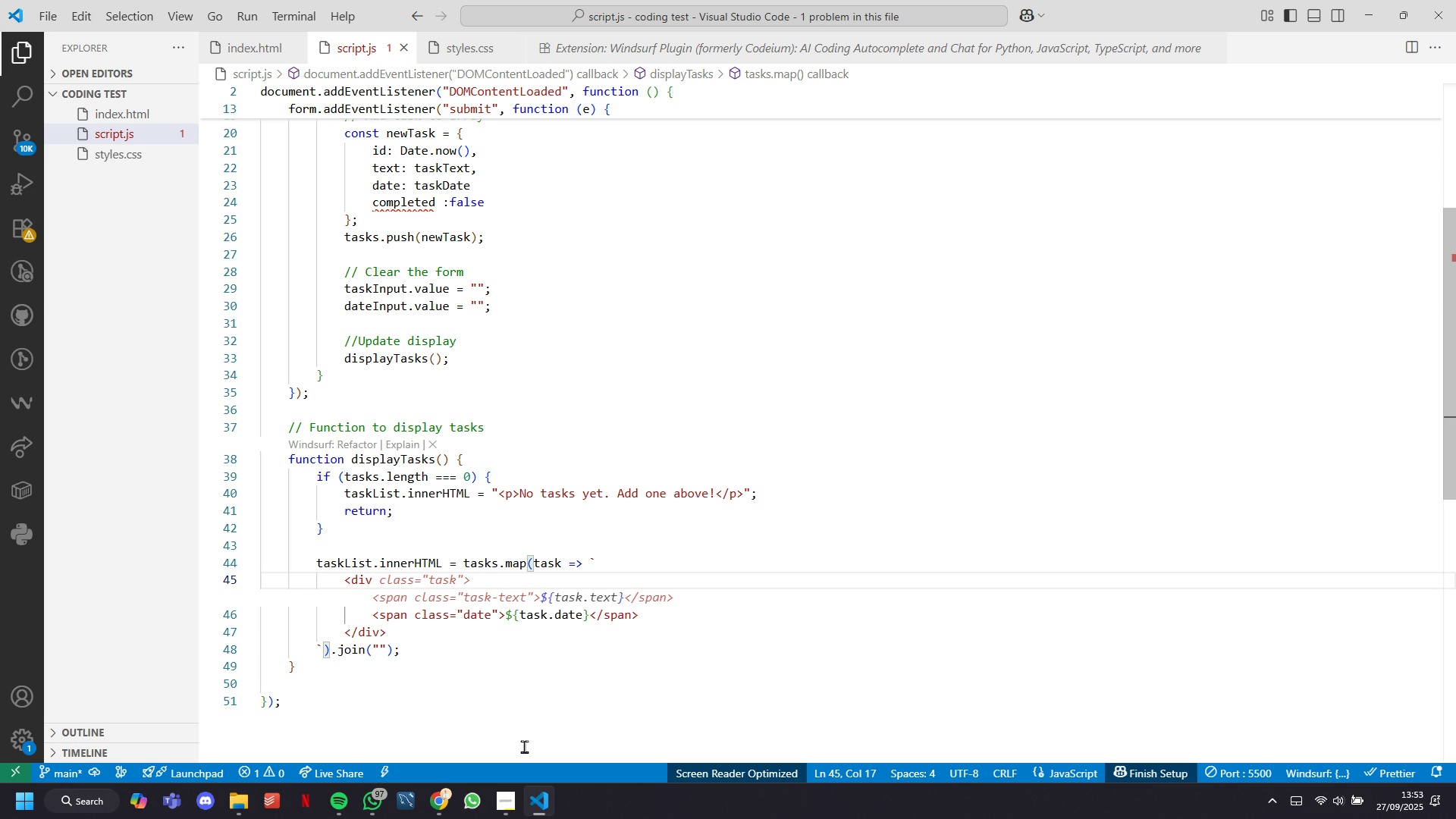 
wait(9.72)
 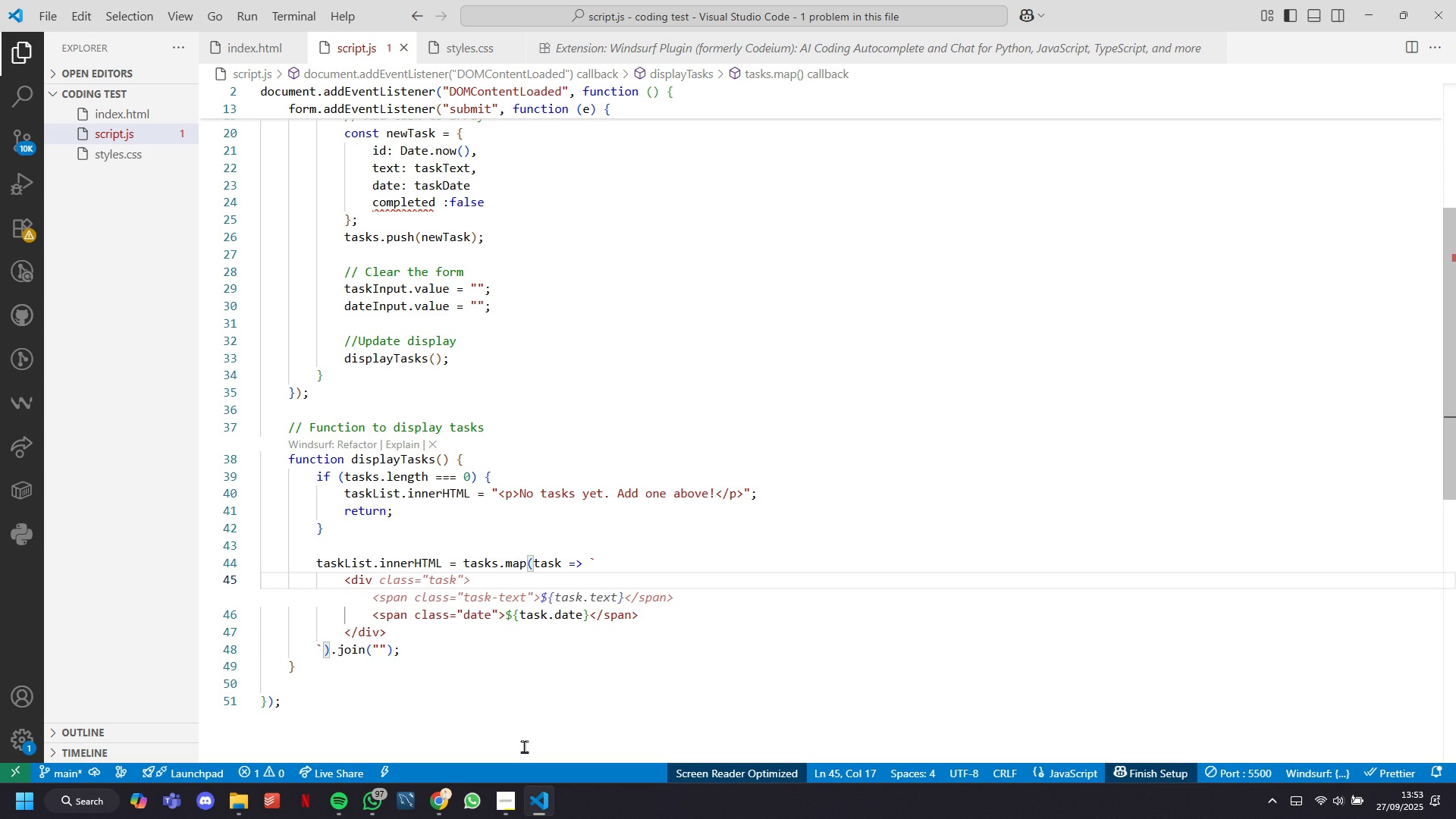 
key(Tab)
 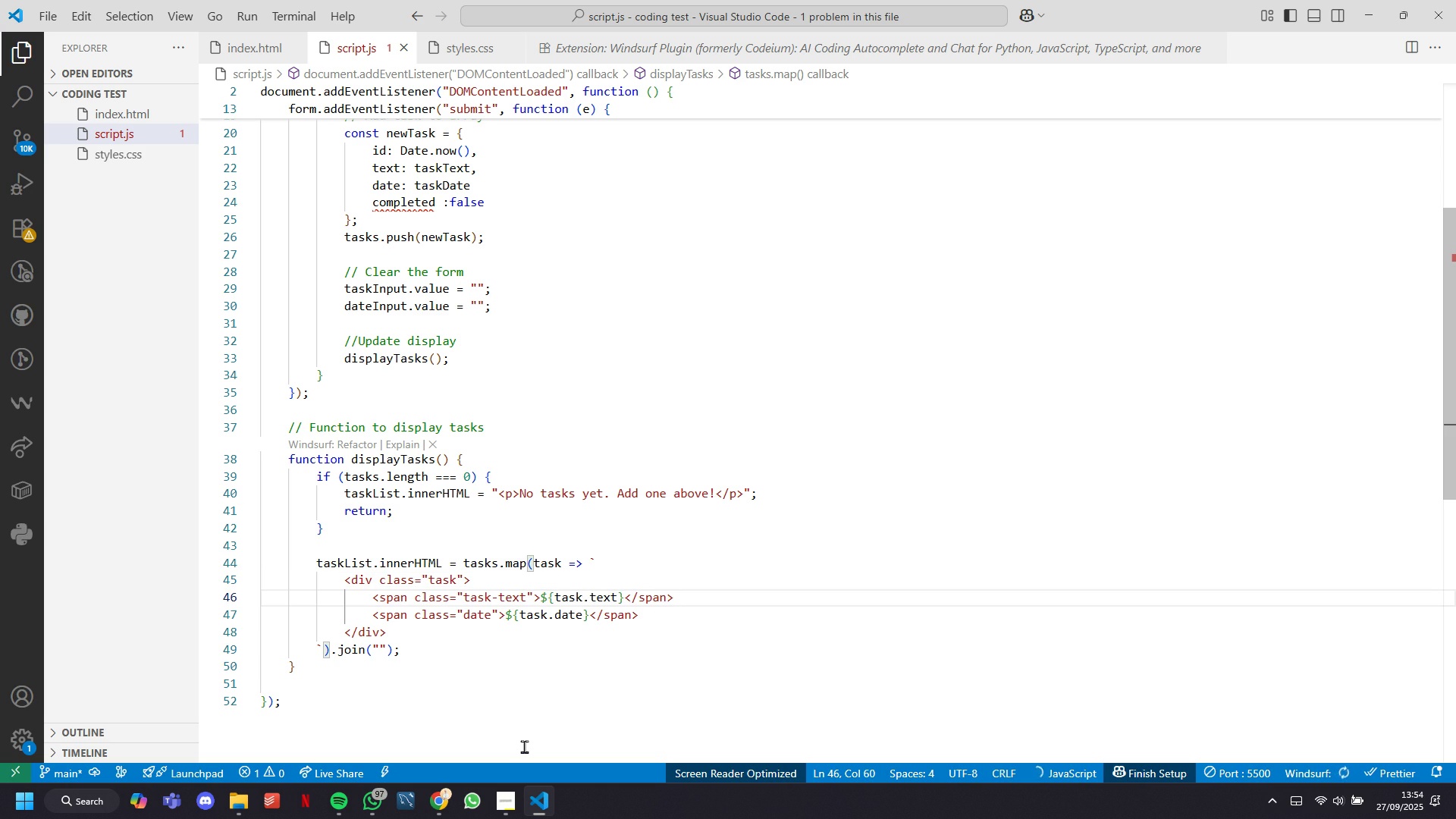 
key(ArrowUp)
 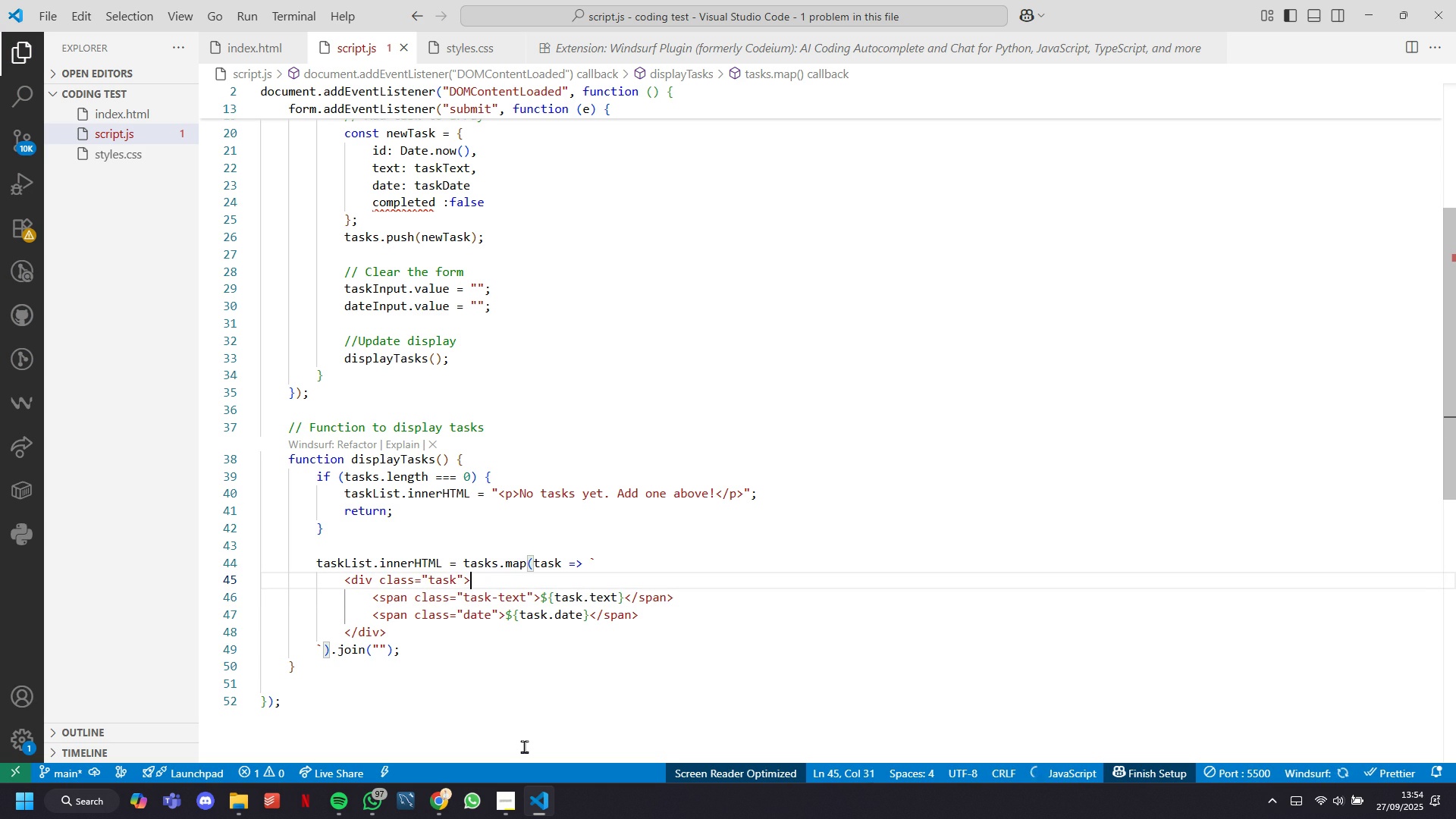 
key(ArrowLeft)
 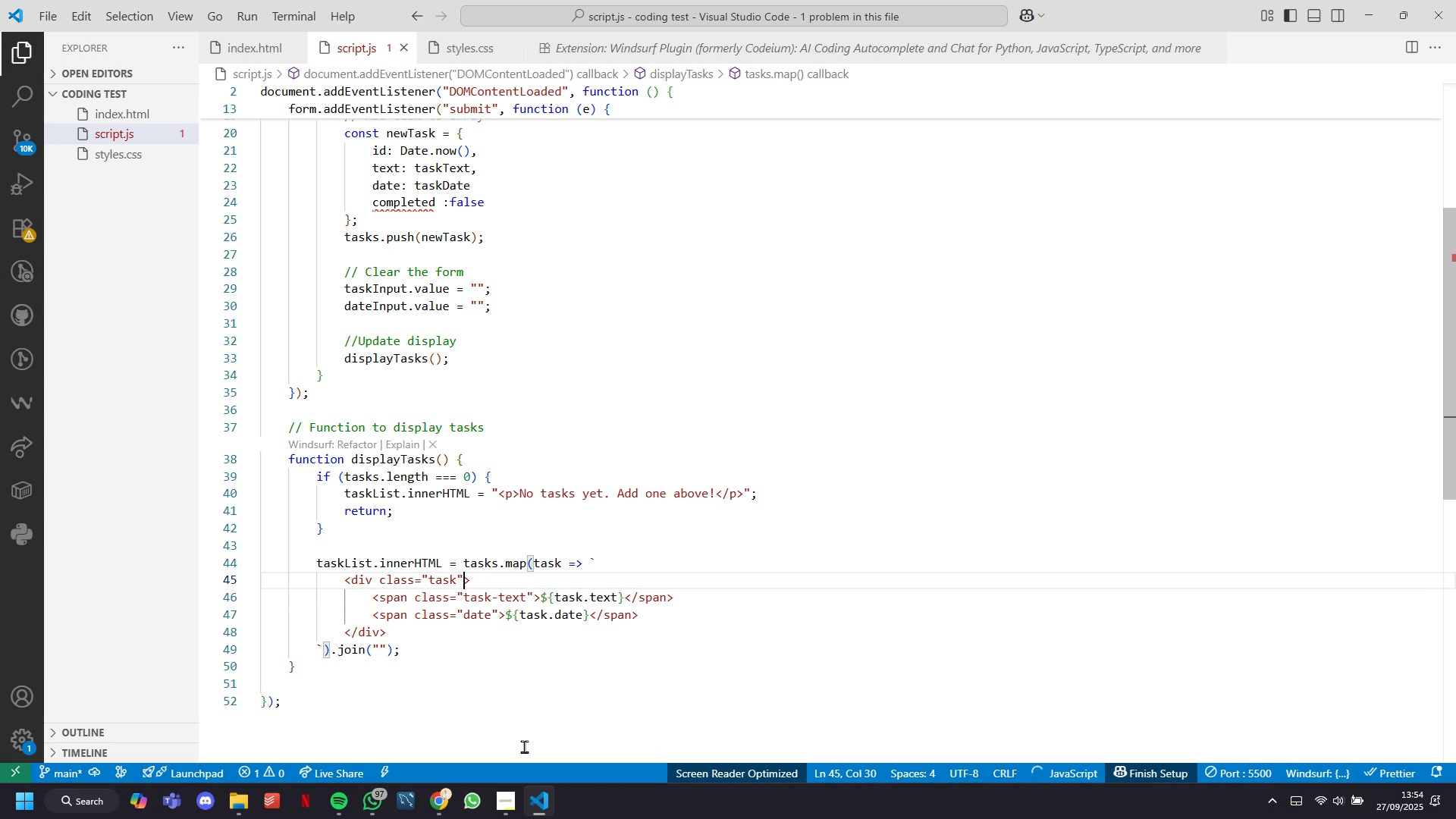 
key(ArrowLeft)
 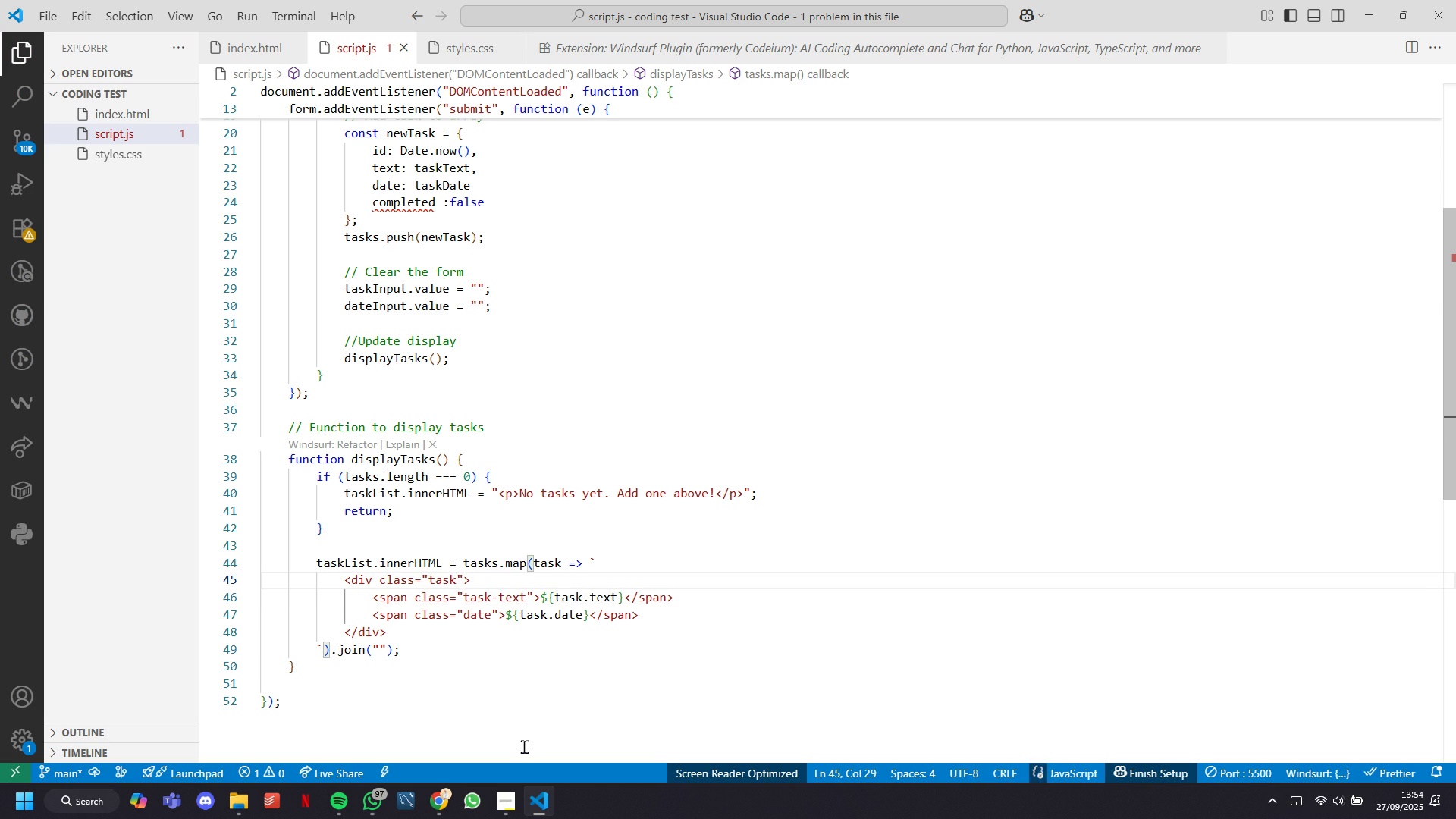 
type(-t)
key(Backspace)
type(item)
 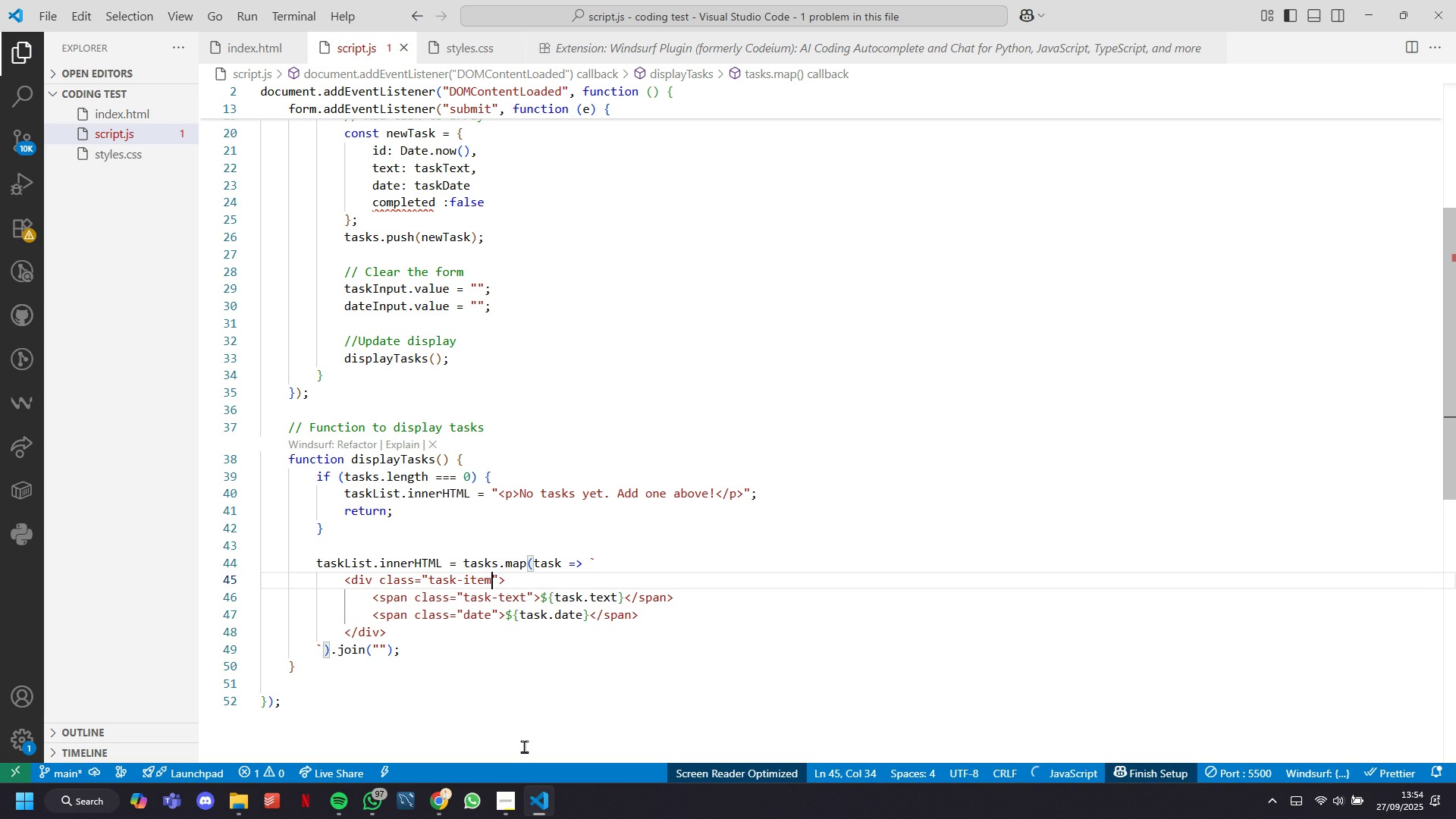 
key(ArrowRight)
 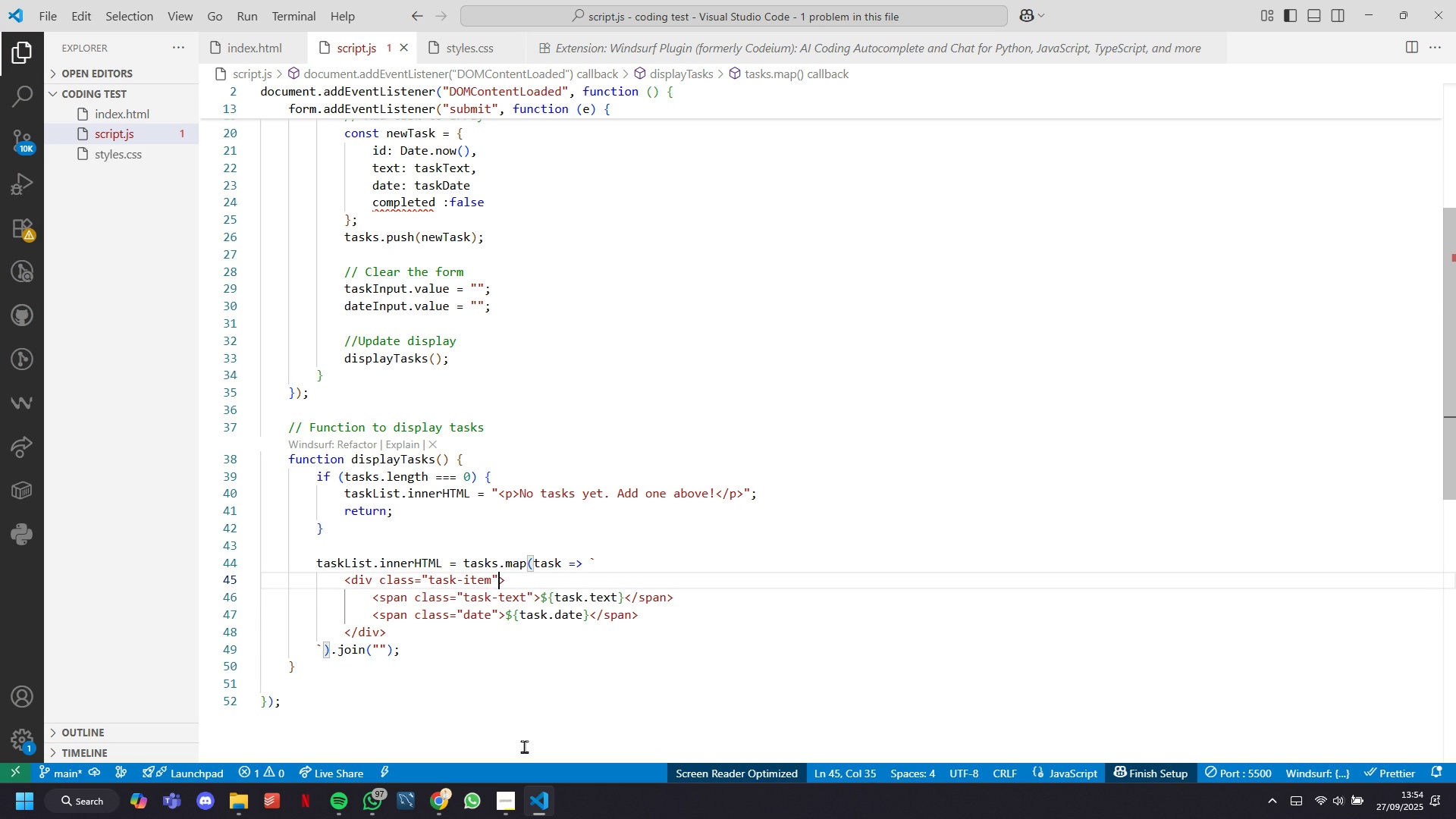 
key(ArrowRight)
 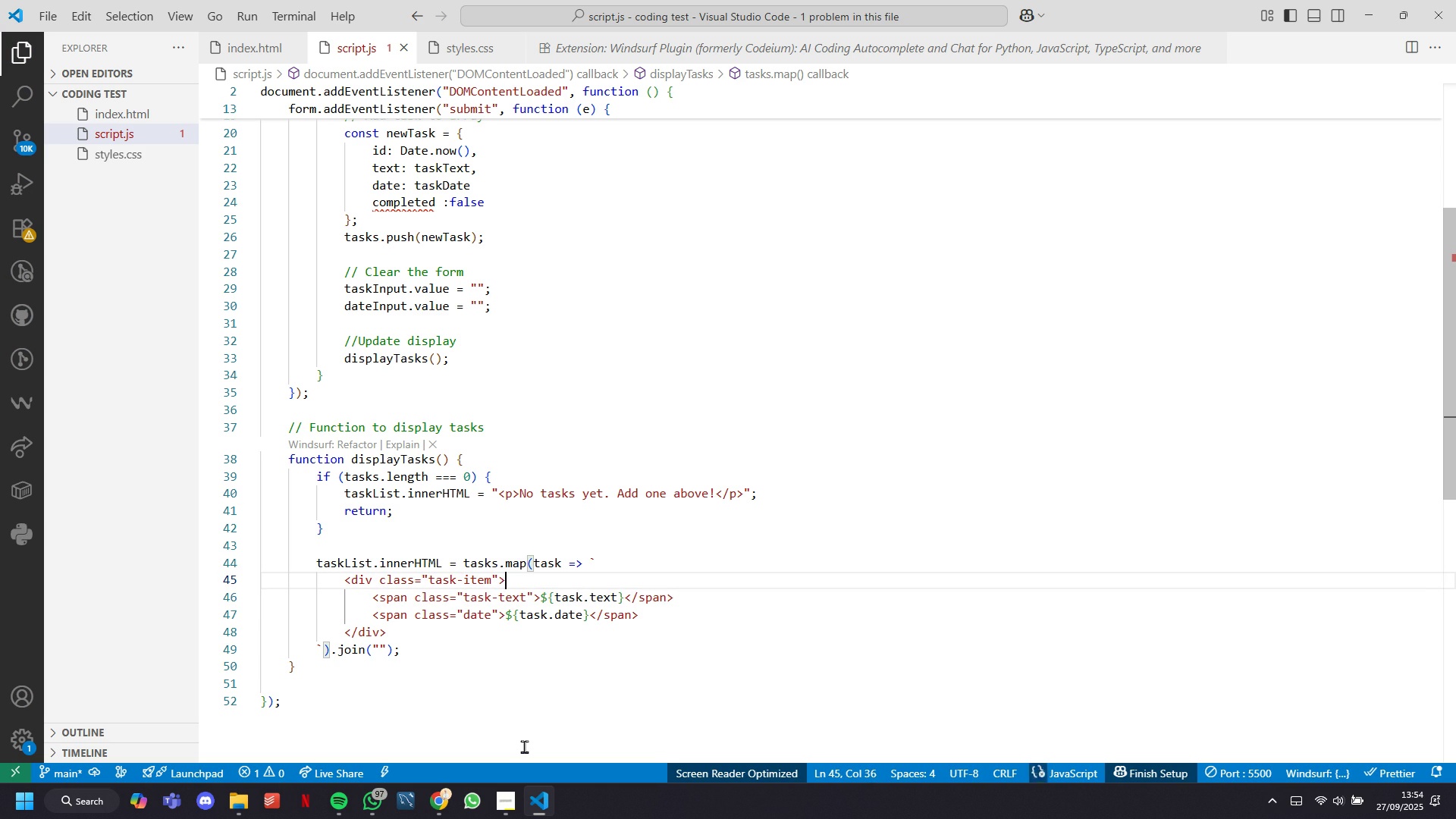 
key(ArrowRight)
 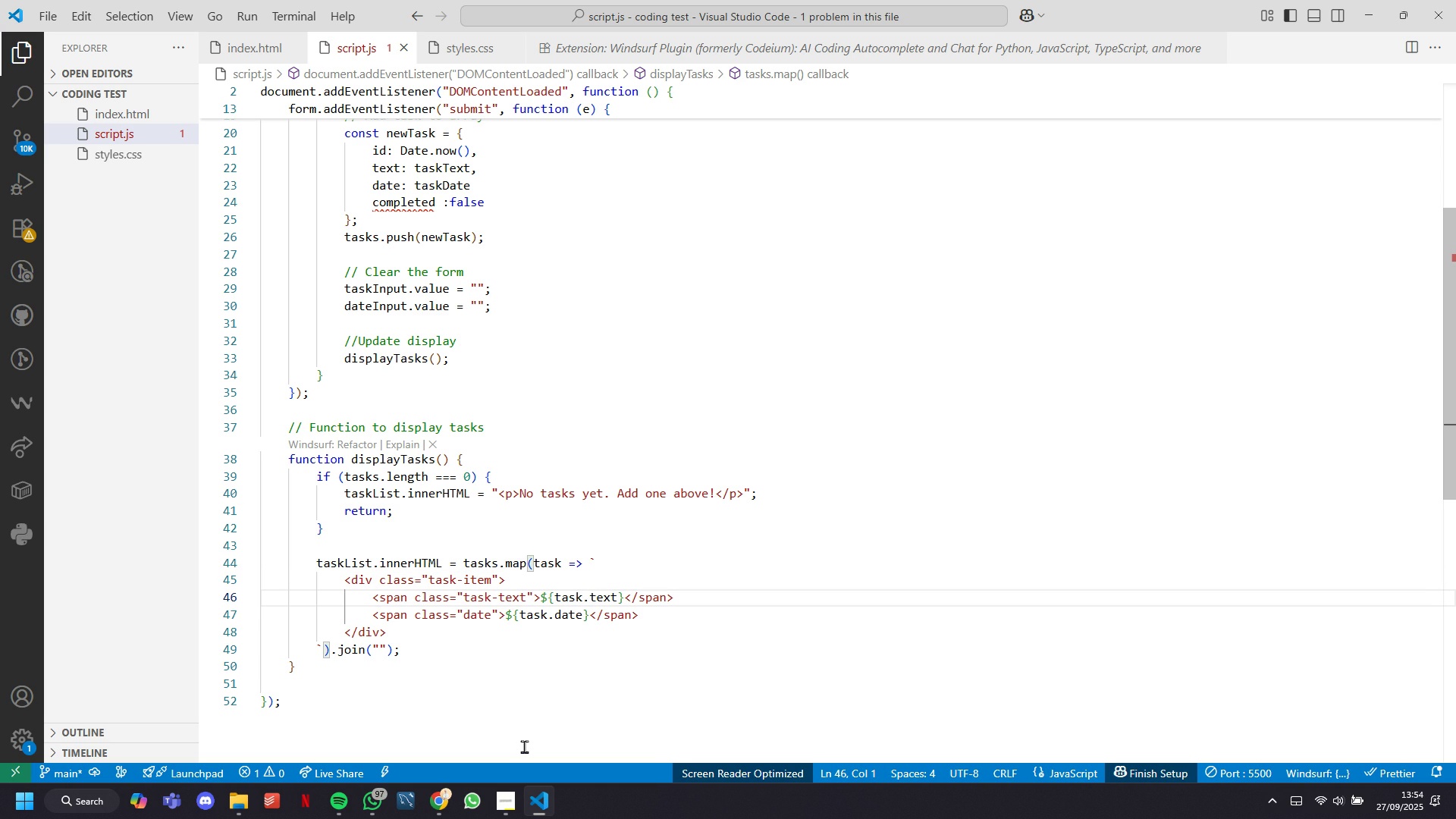 
hold_key(key=ArrowRight, duration=1.14)
 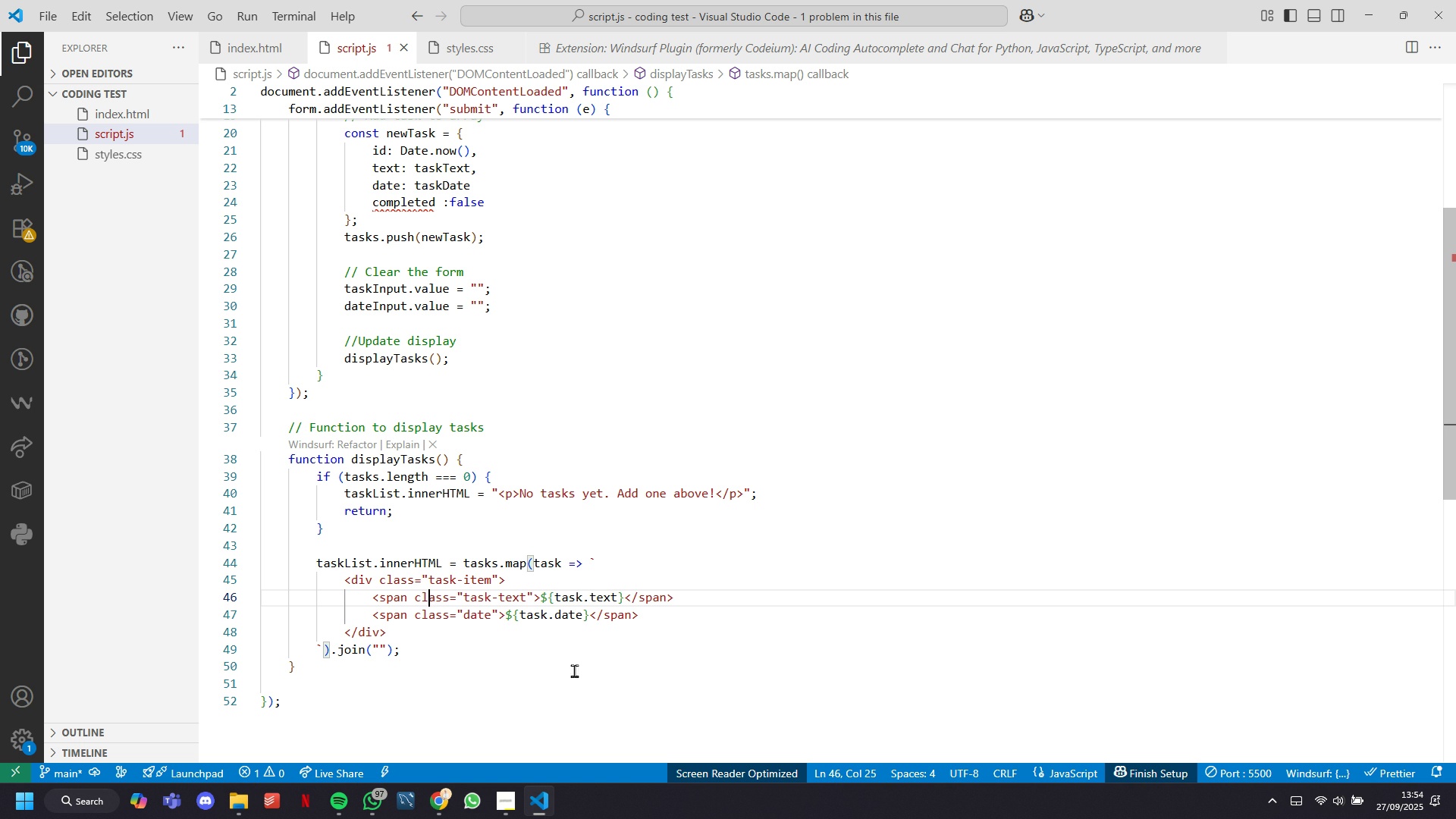 
left_click([540, 597])
 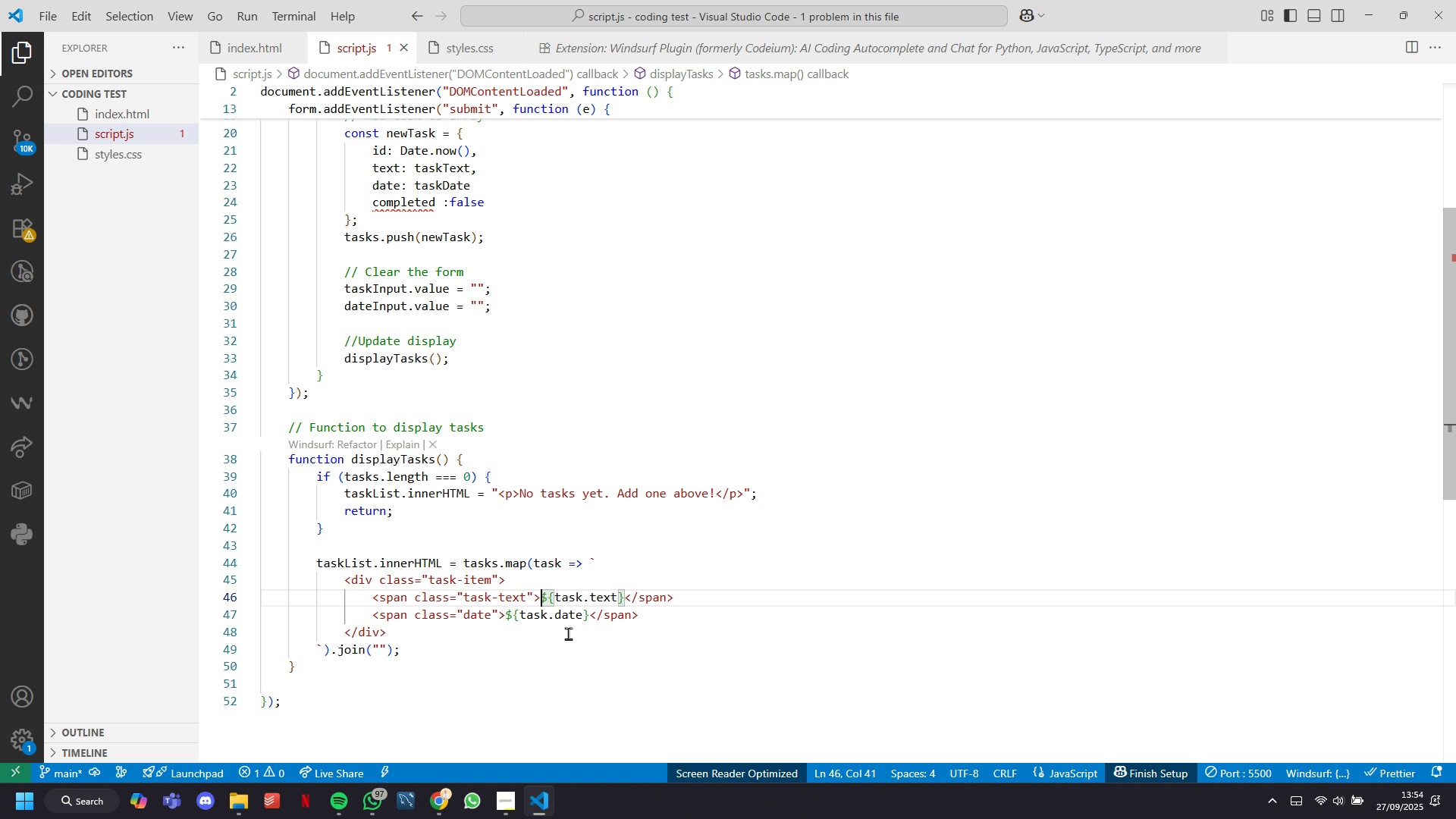 
key(ArrowLeft)
 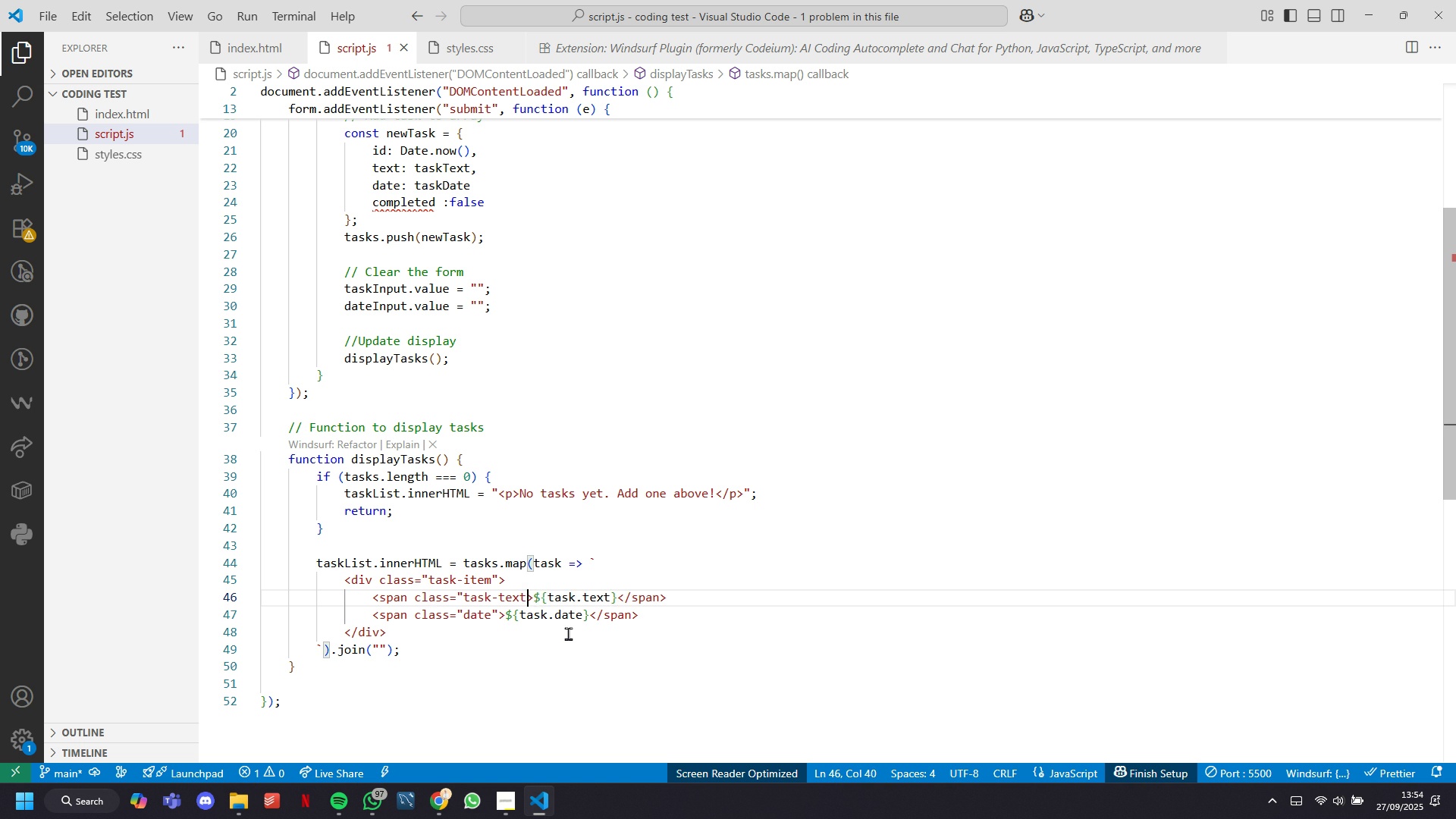 
hold_key(key=Backspace, duration=0.97)
 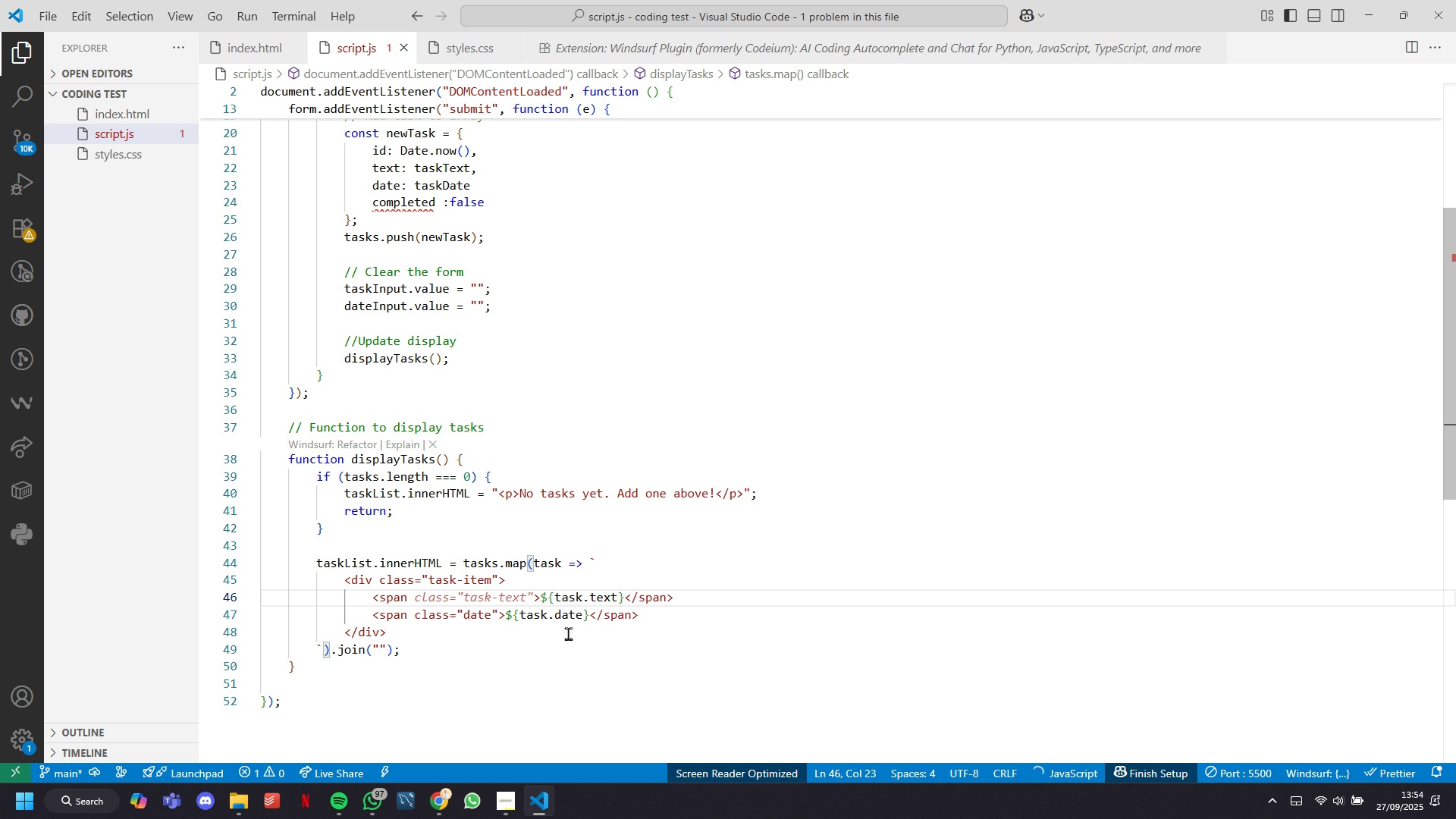 
key(Backspace)
 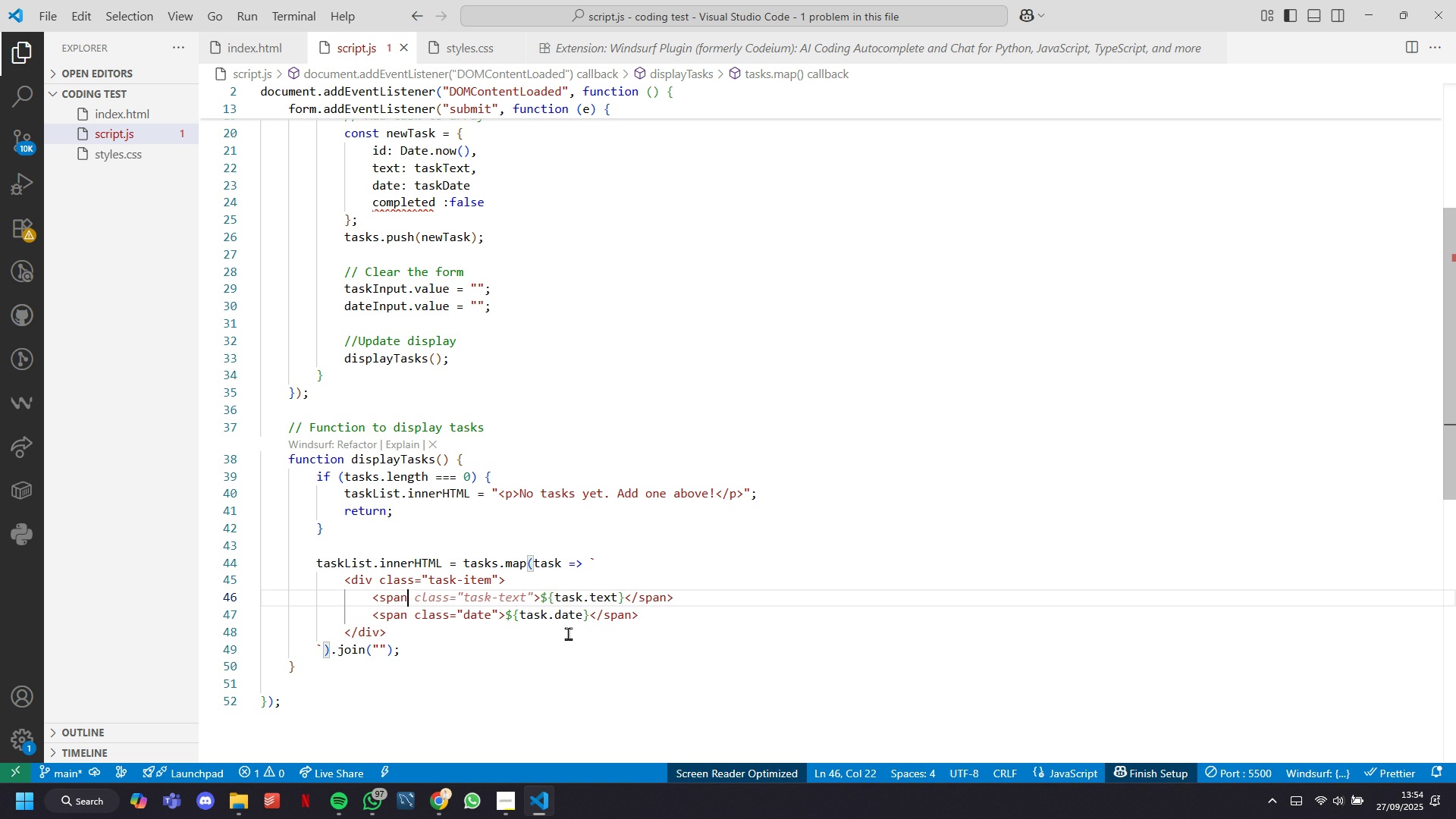 
key(Space)
 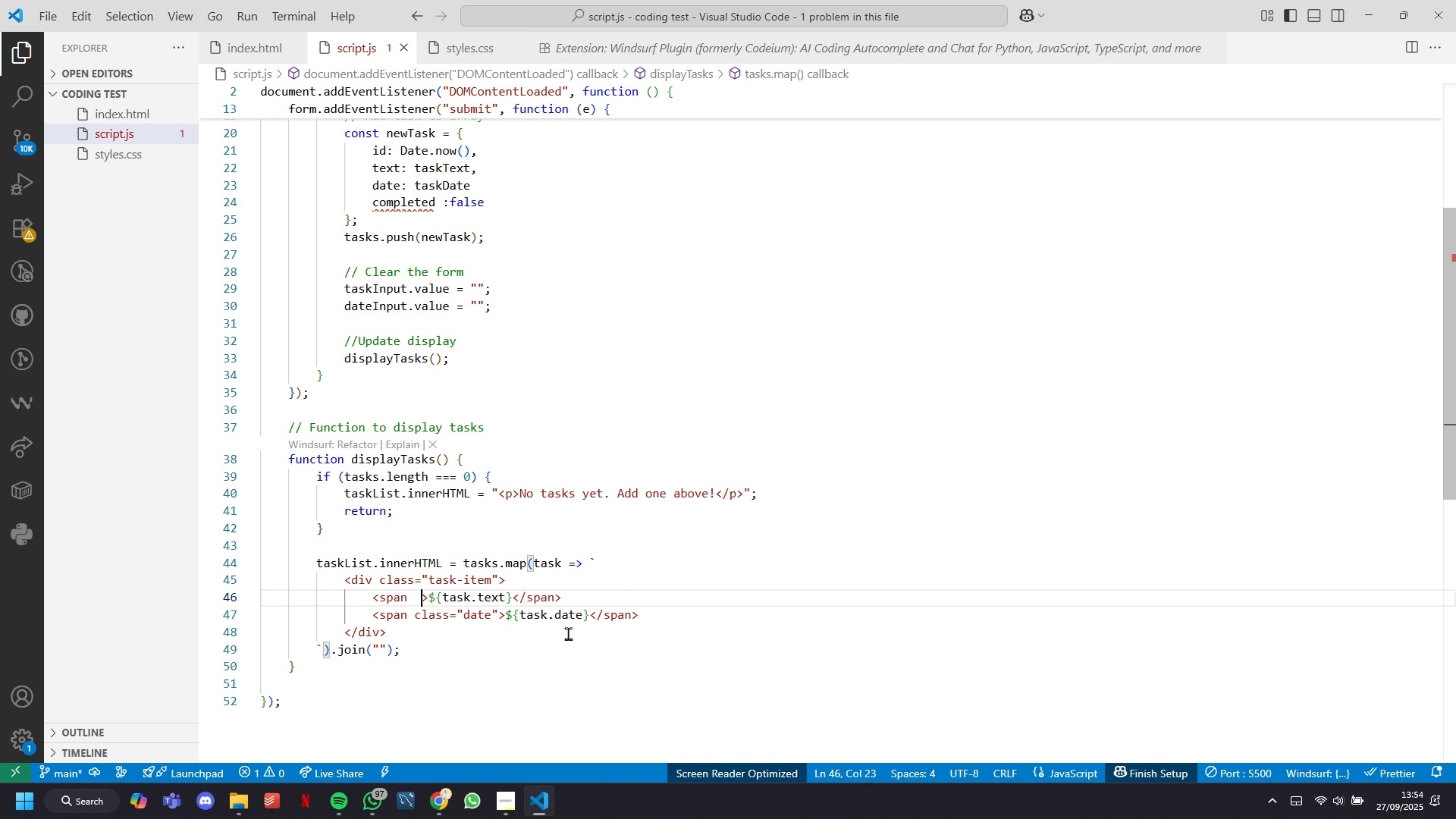 
key(Space)
 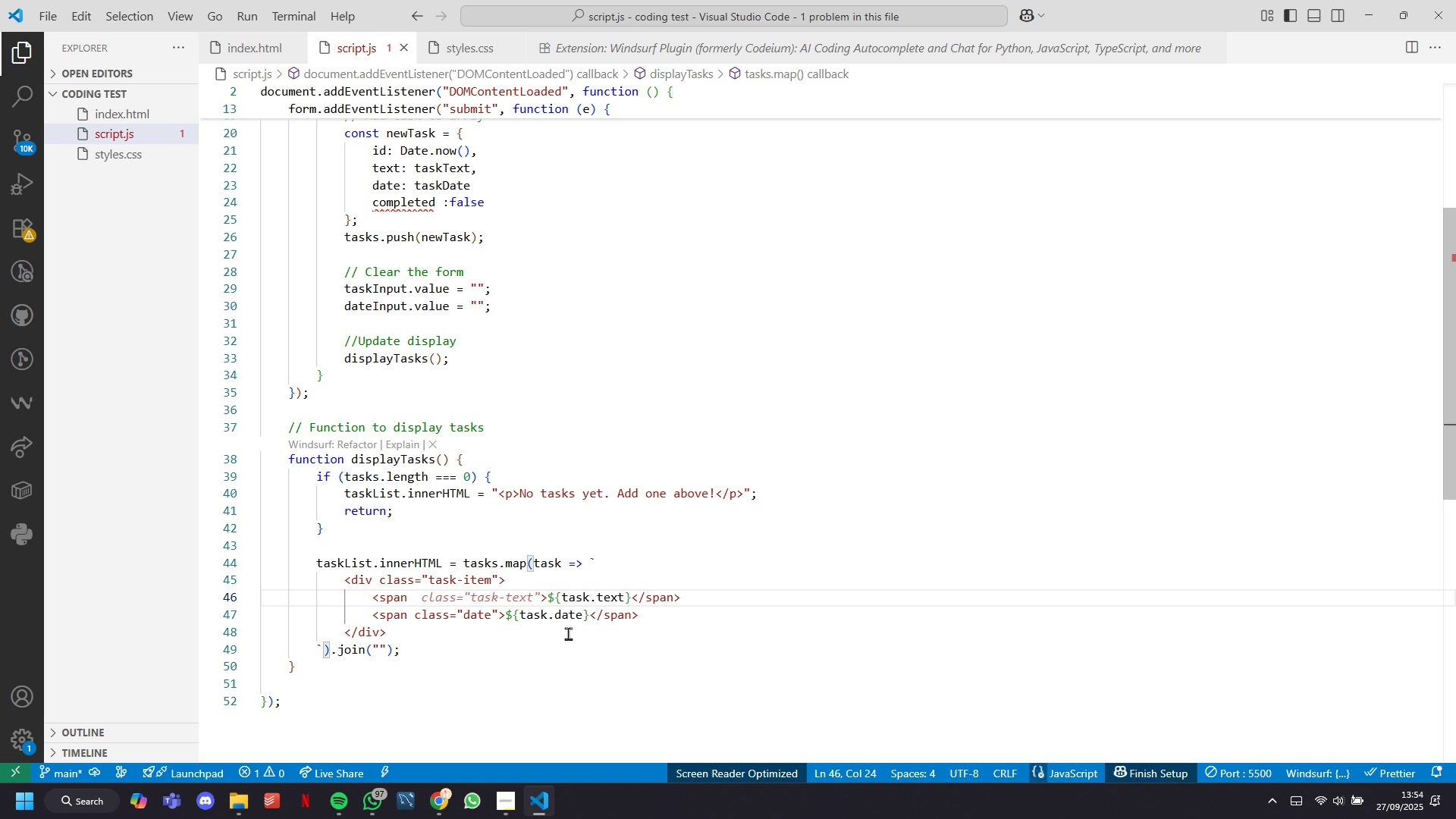 
key(Backspace)
 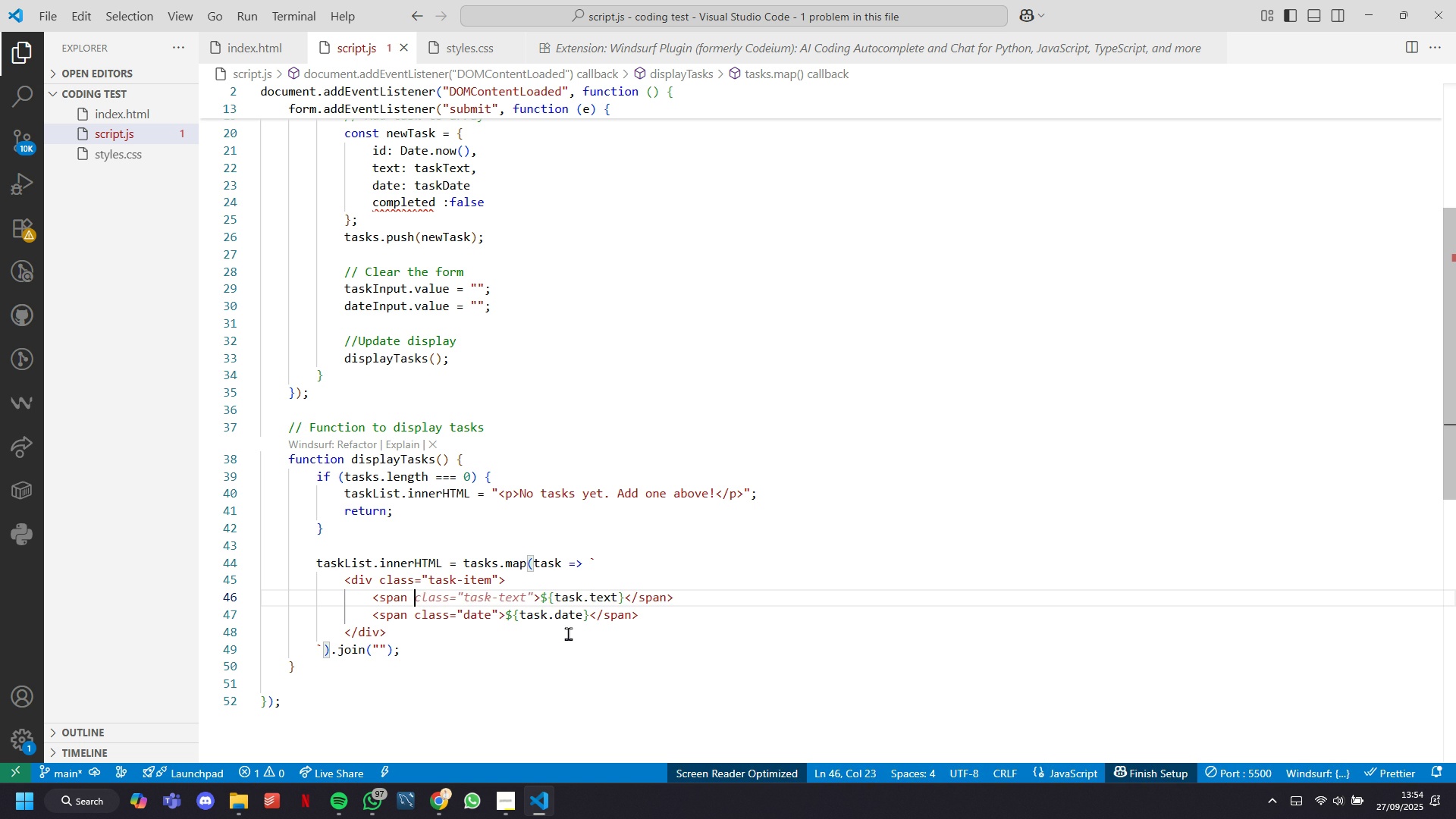 
key(Backspace)
 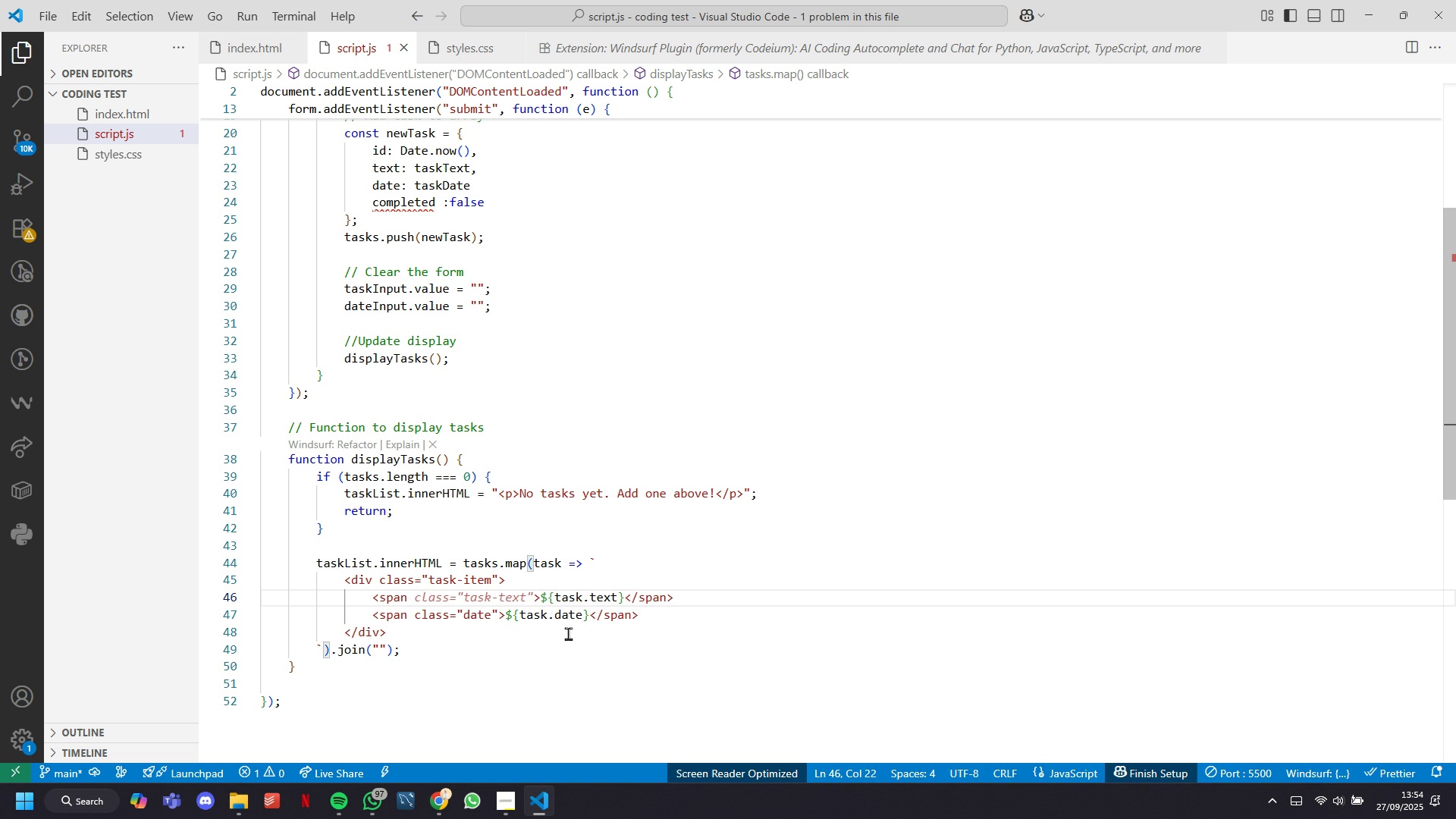 
key(ArrowRight)
 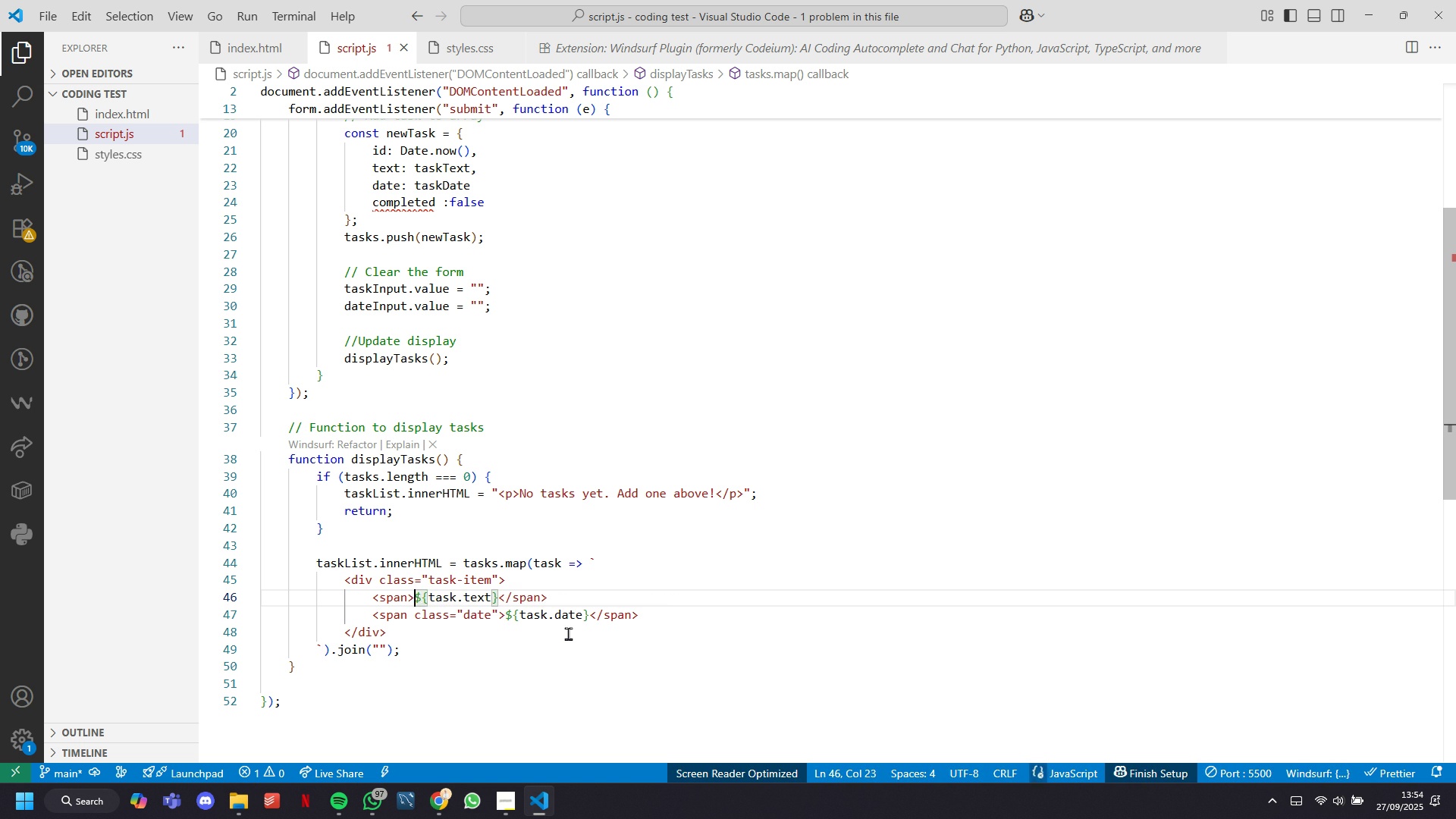 
key(ArrowRight)
 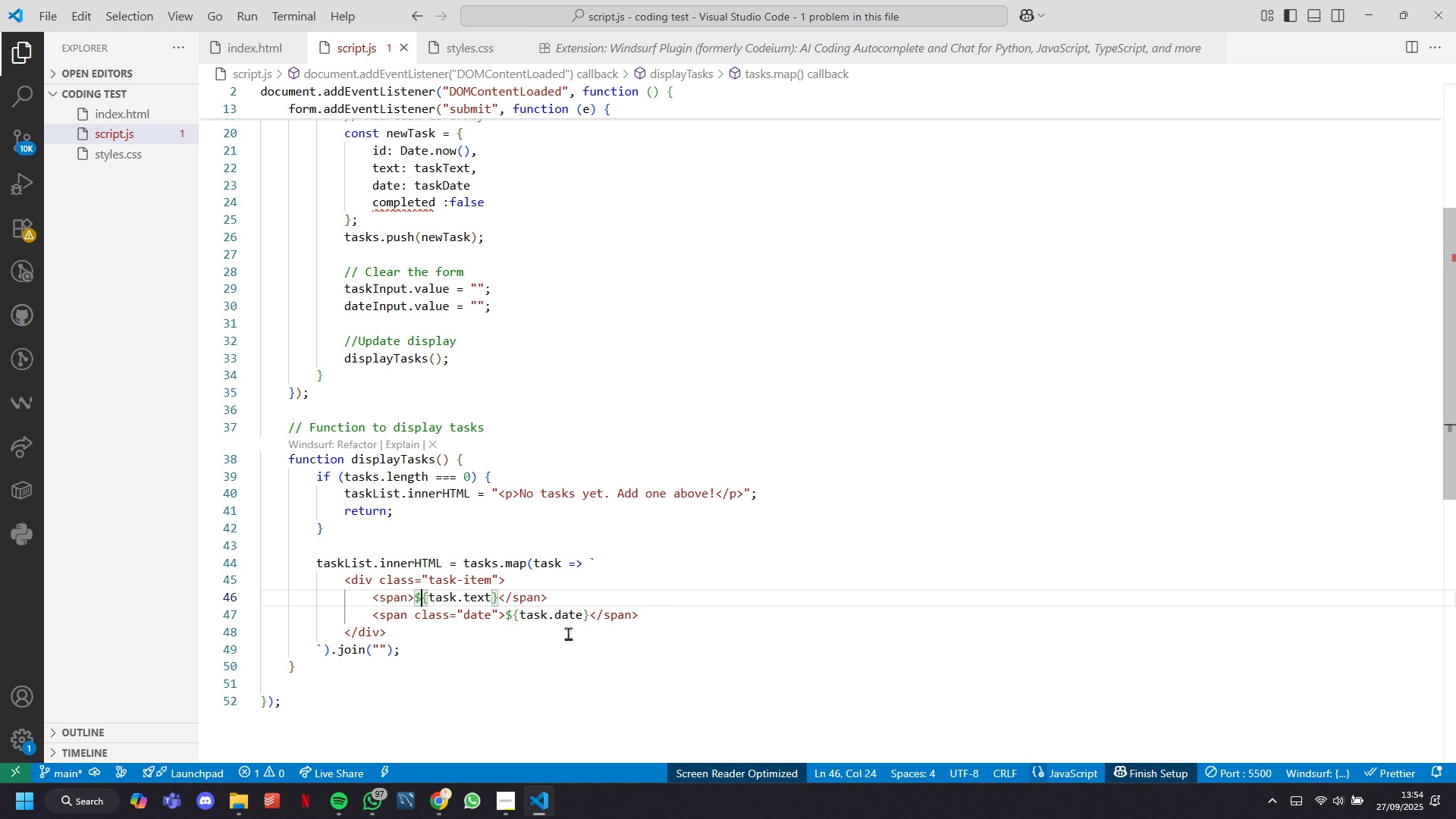 
key(ArrowRight)
 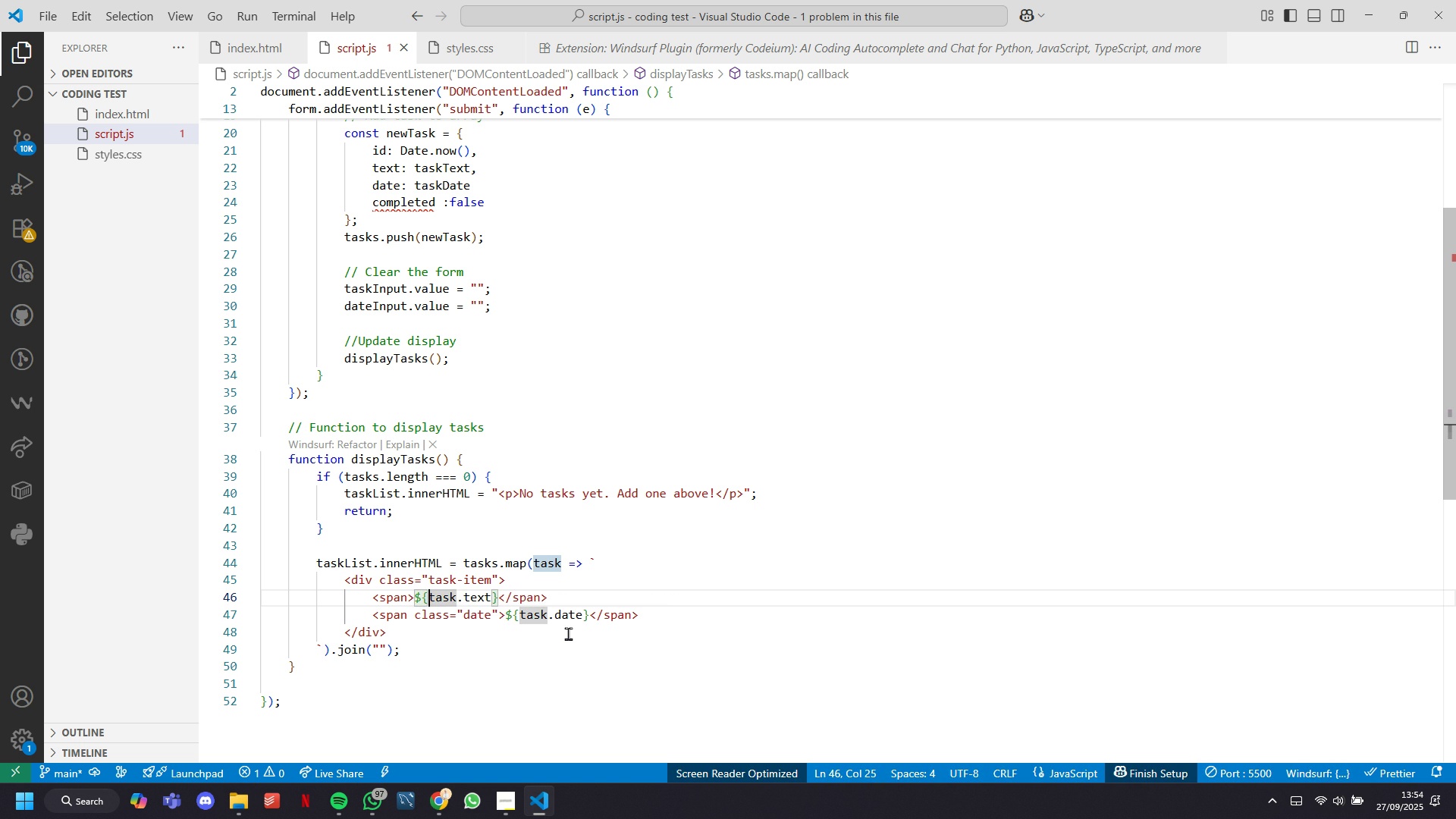 
key(ArrowRight)
 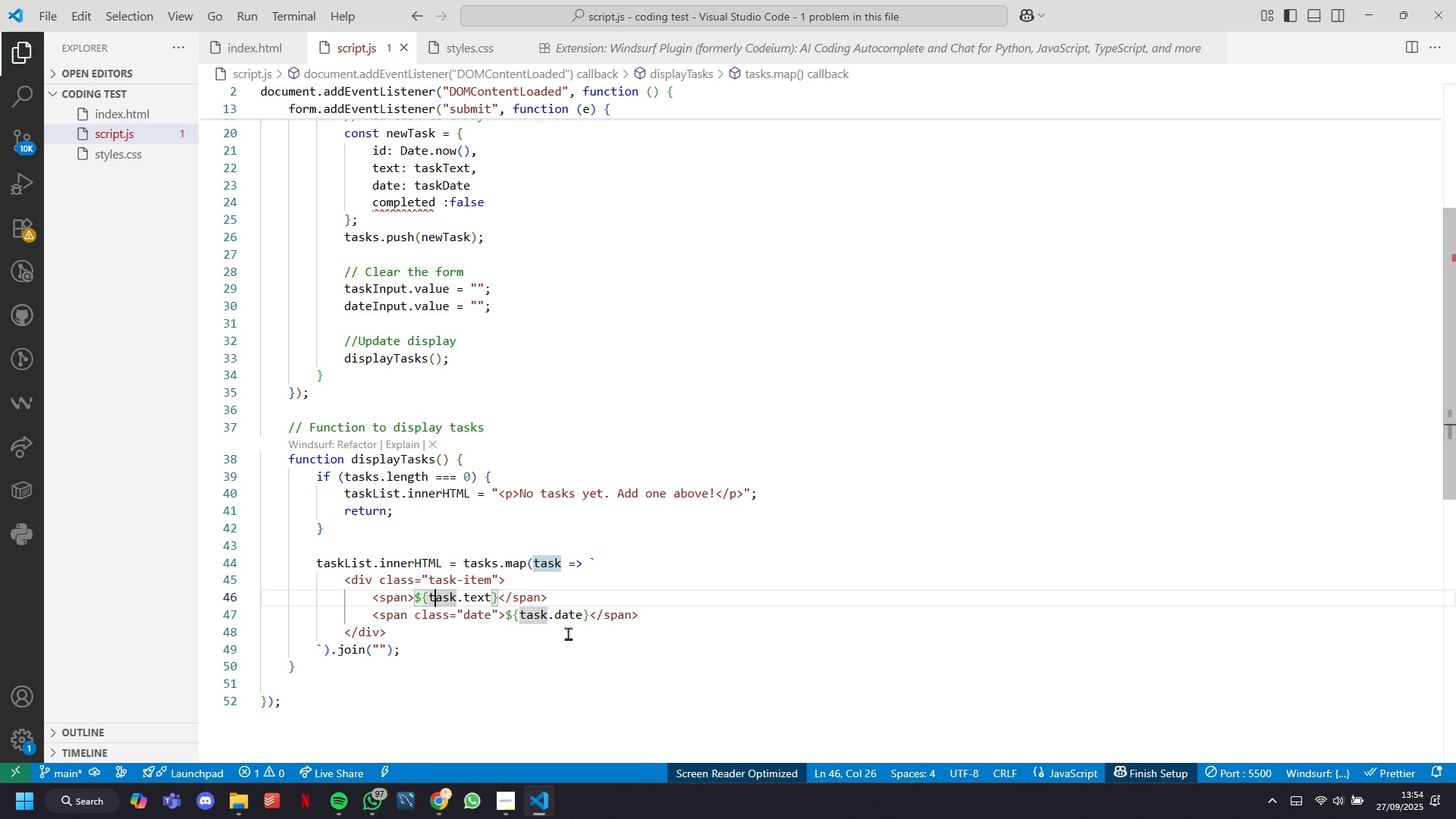 
key(ArrowRight)
 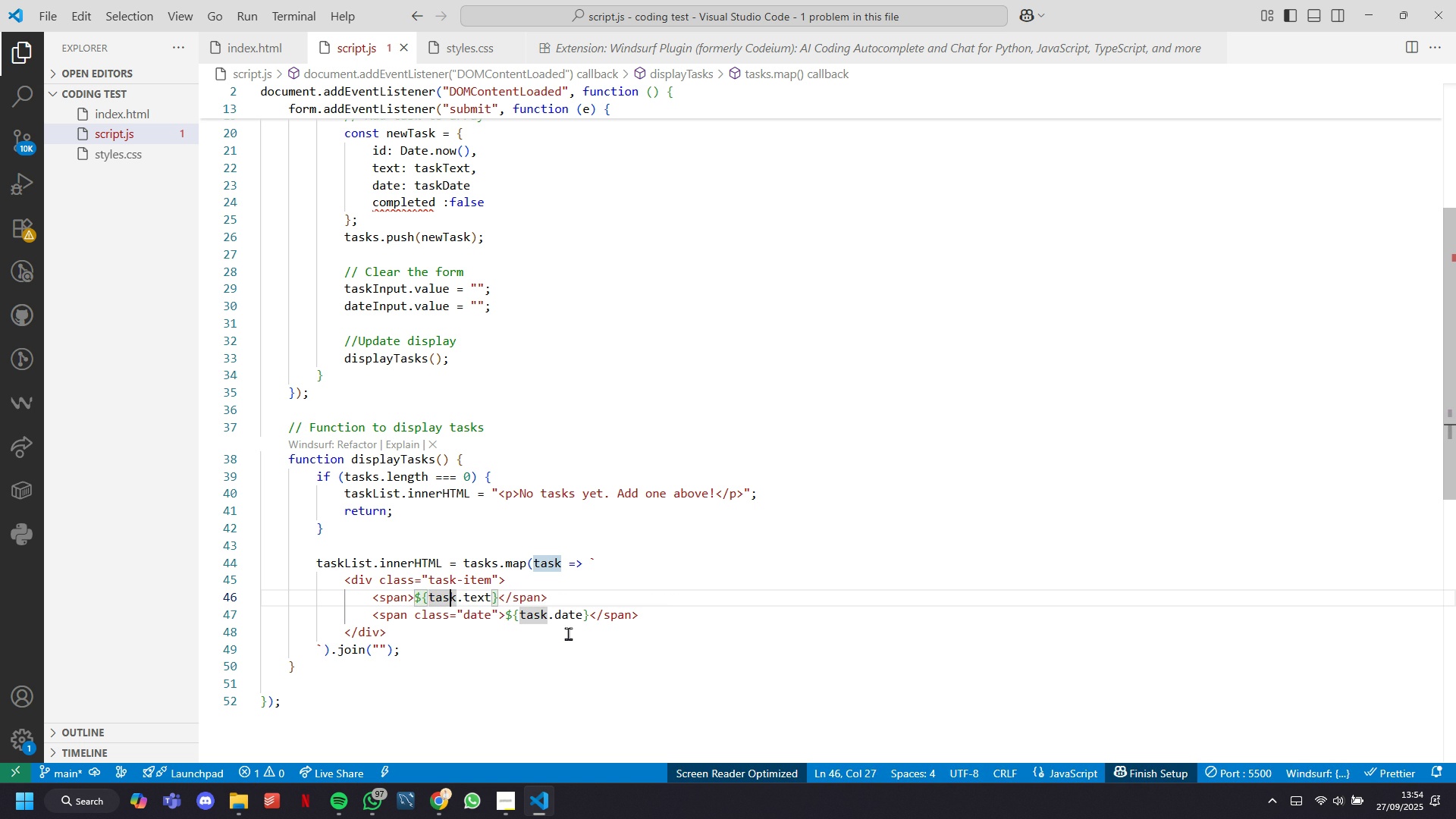 
key(ArrowRight)
 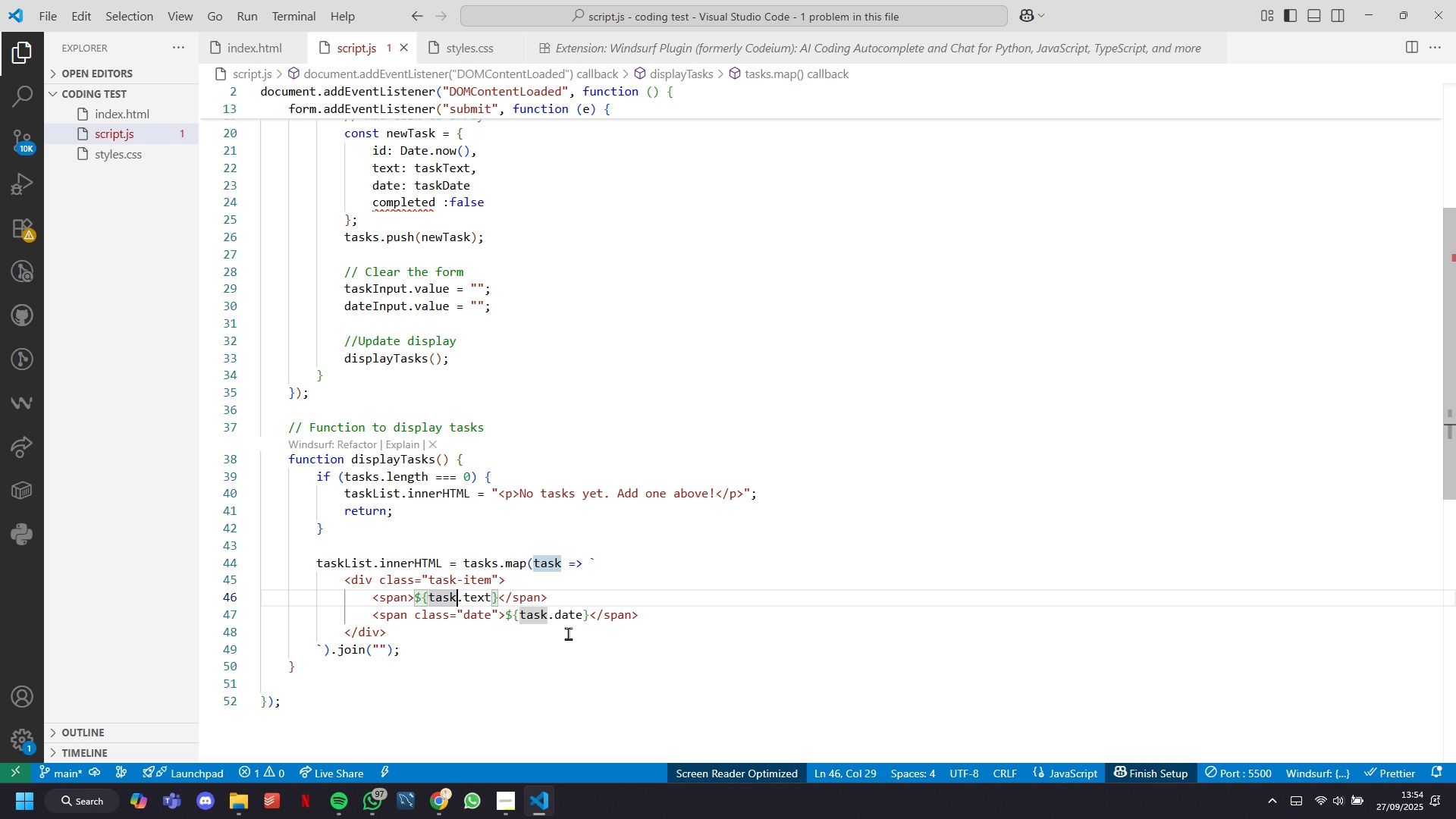 
key(ArrowRight)
 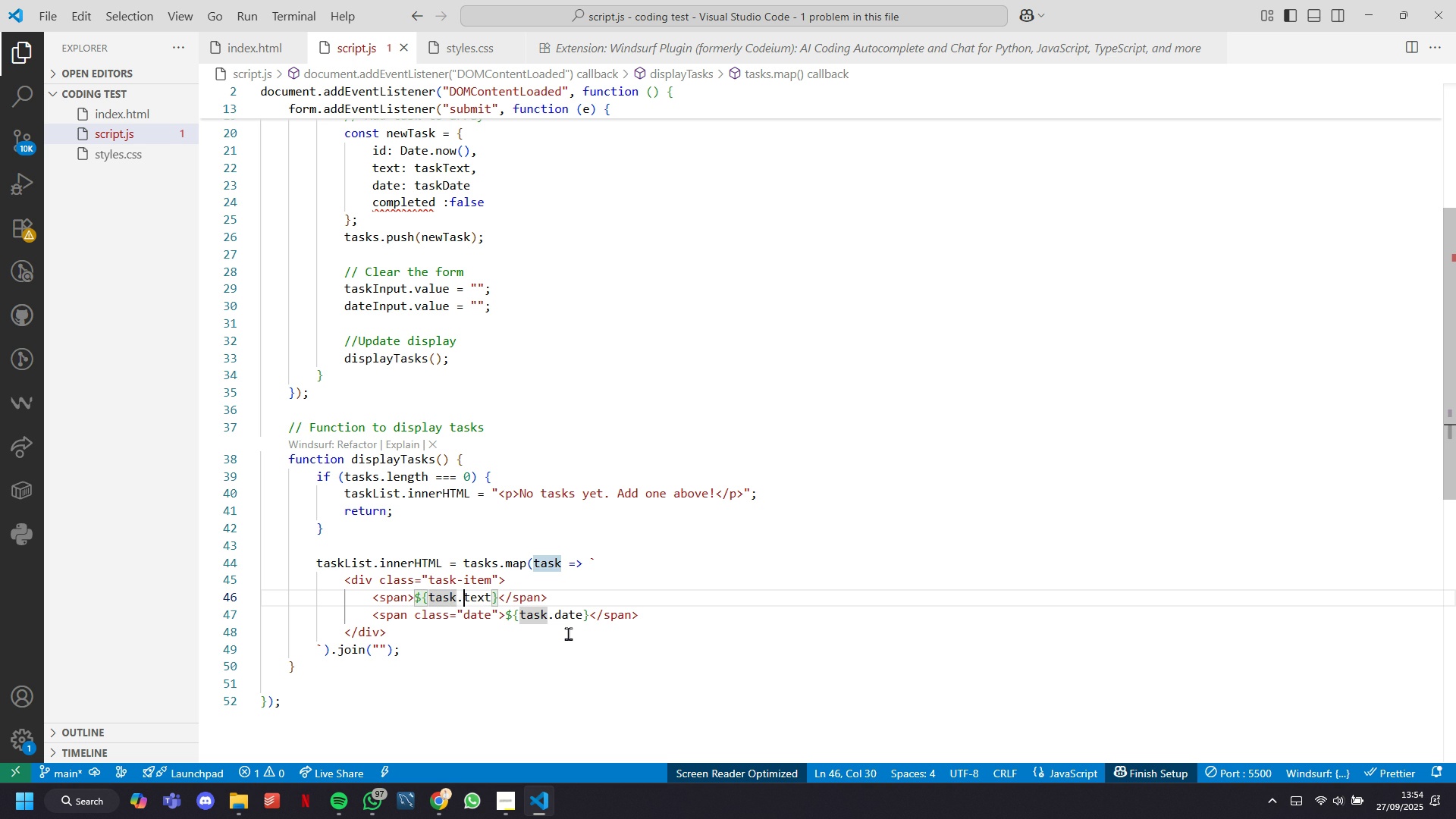 
key(ArrowRight)
 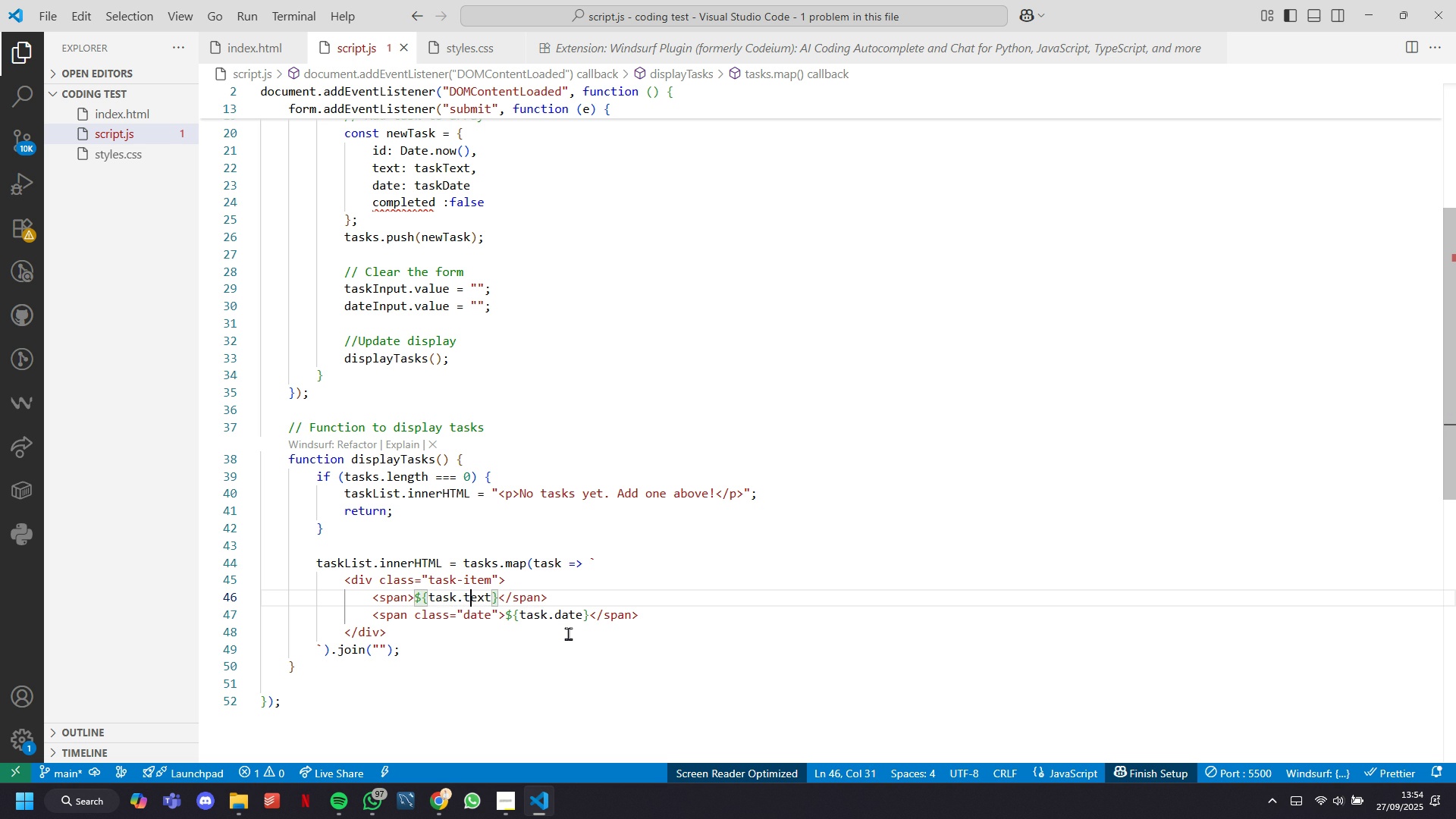 
key(ArrowRight)
 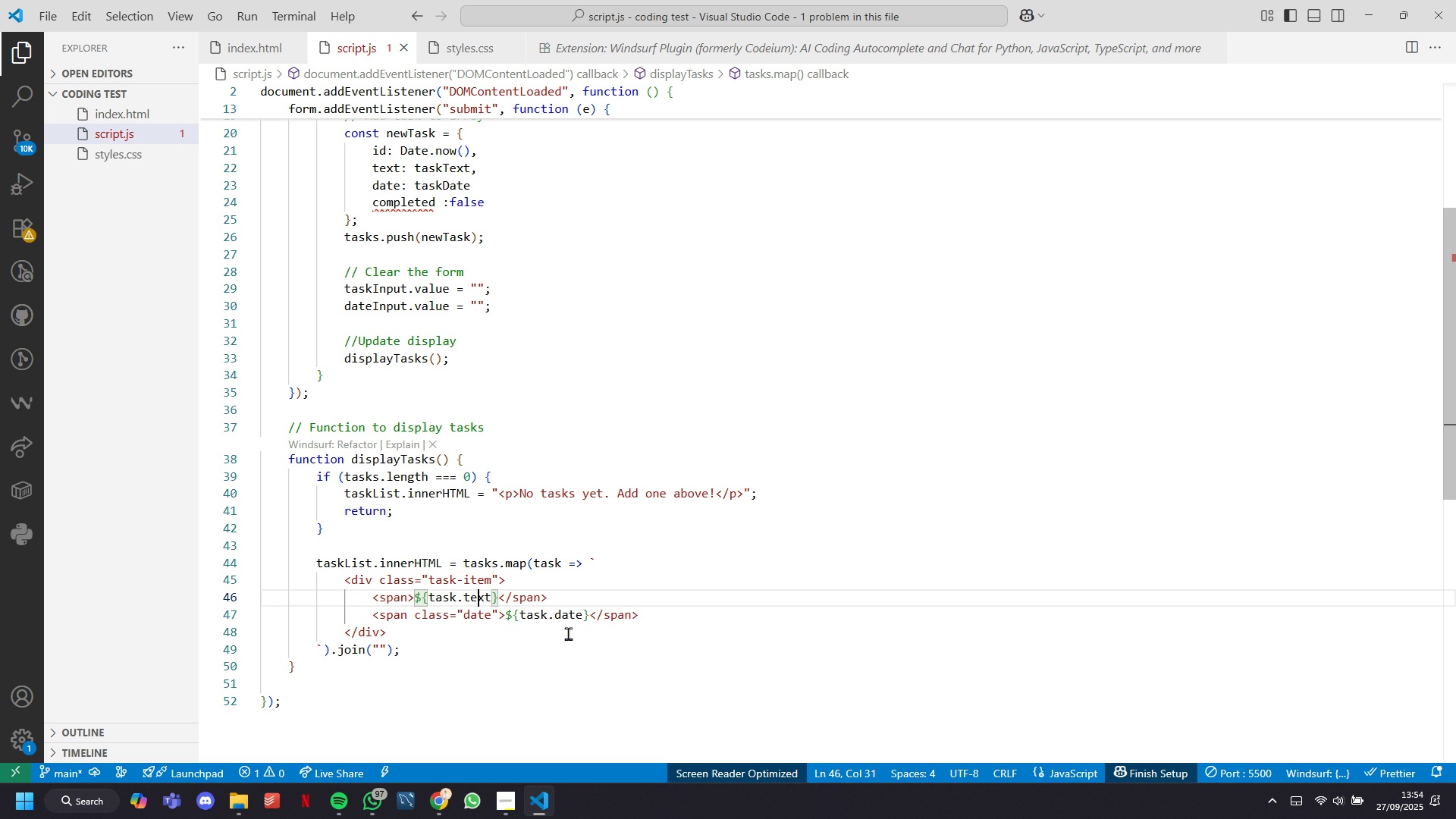 
key(ArrowRight)
 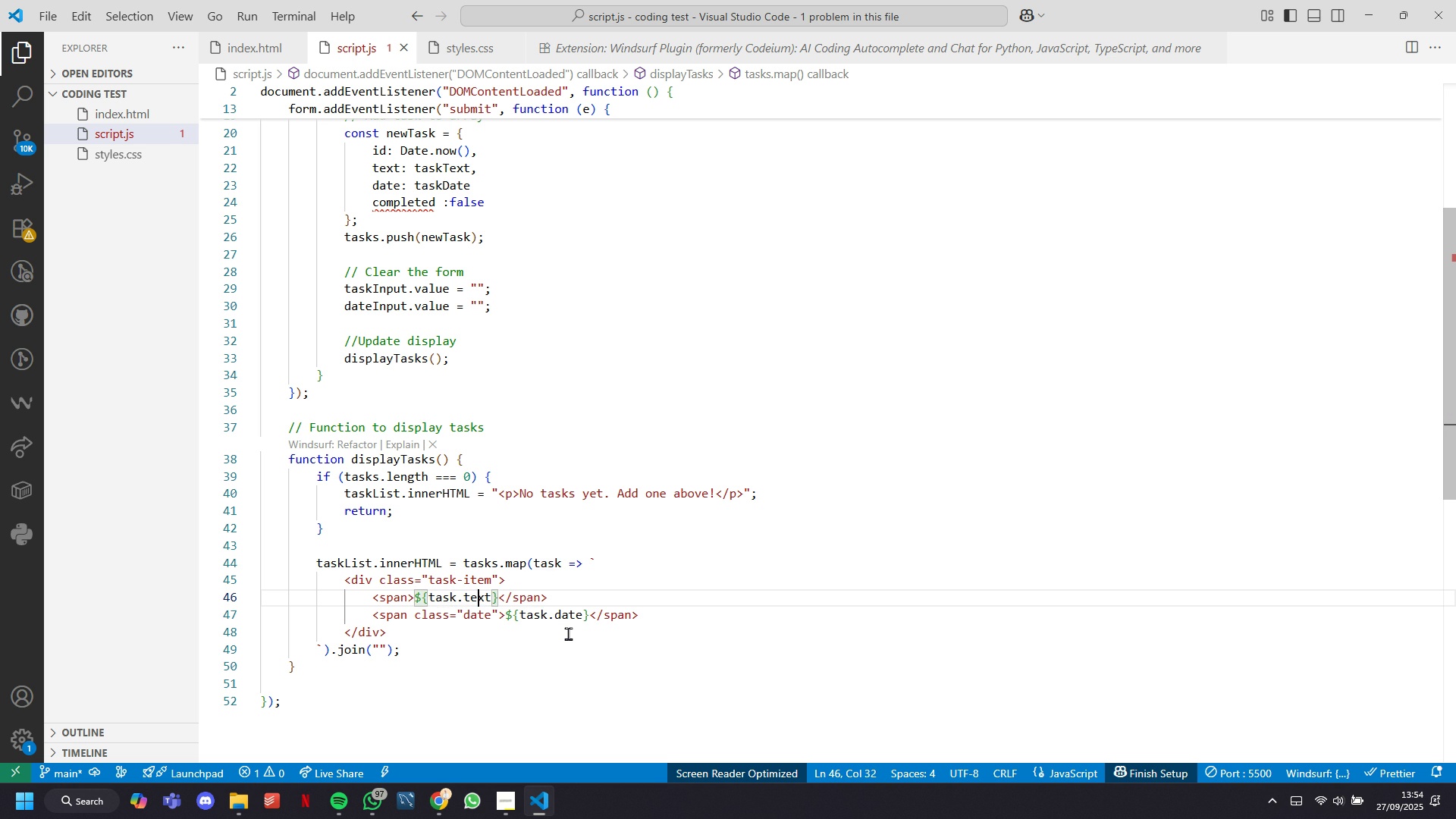 
key(ArrowRight)
 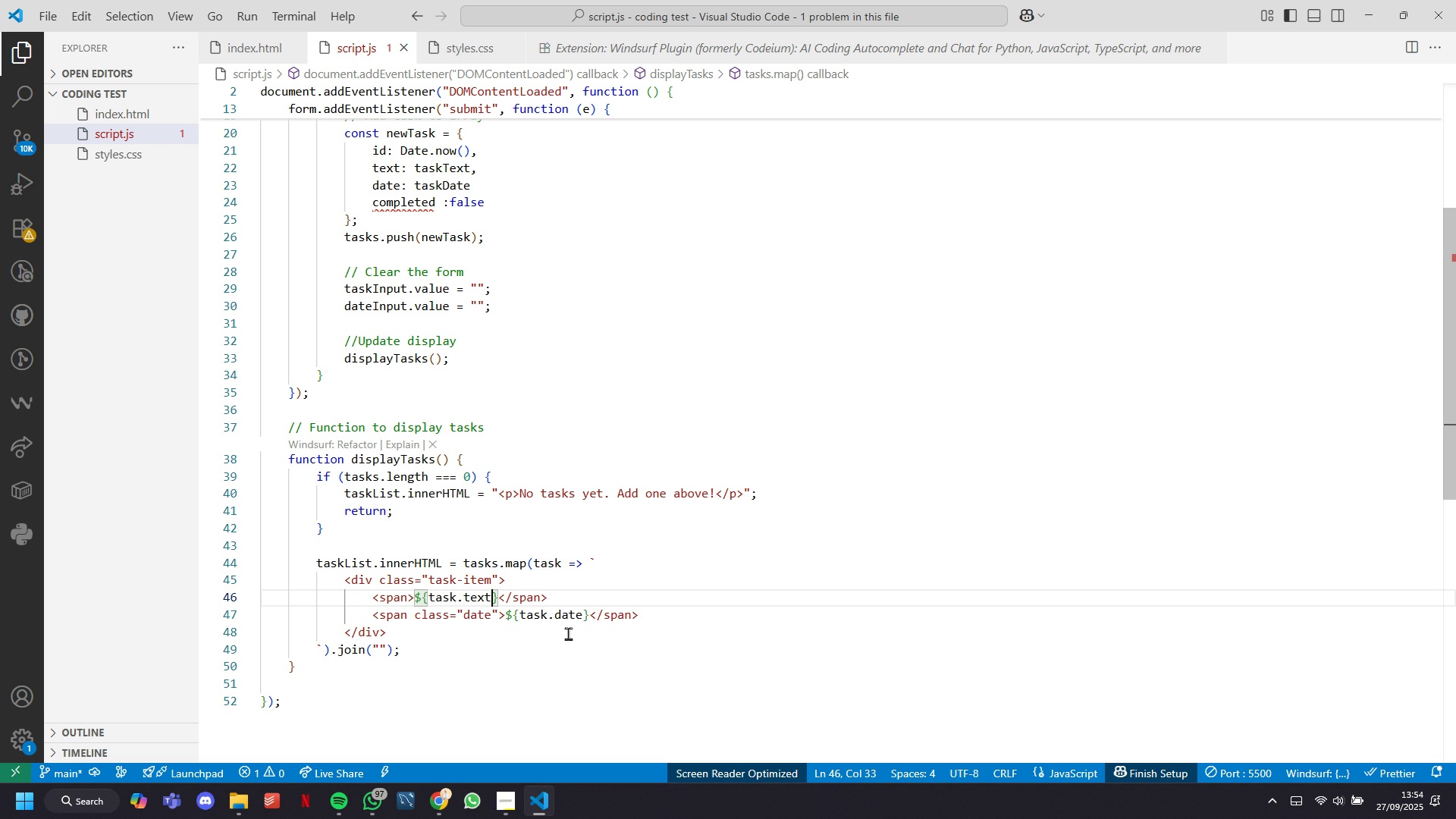 
key(ArrowRight)
 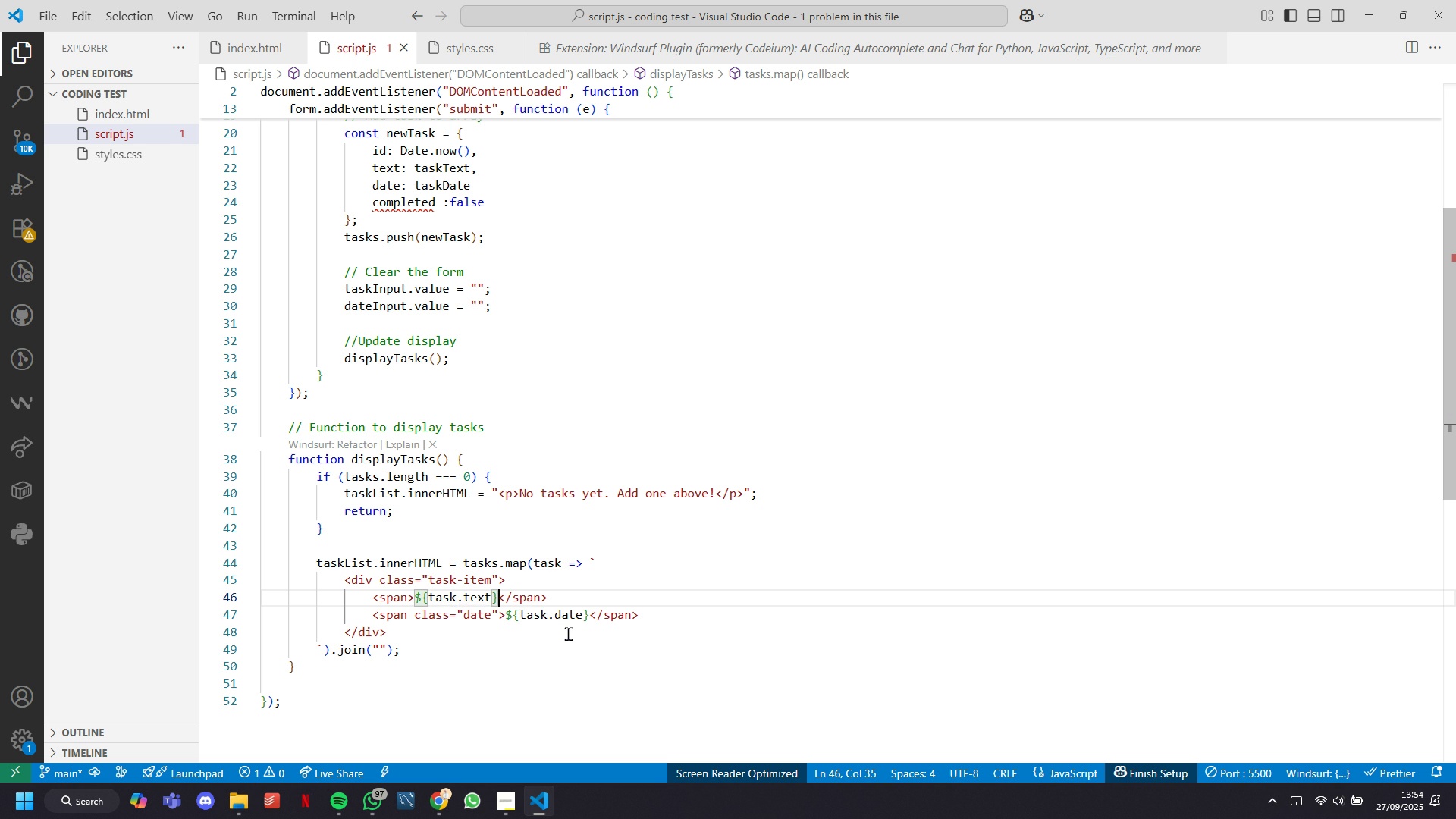 
key(ArrowRight)
 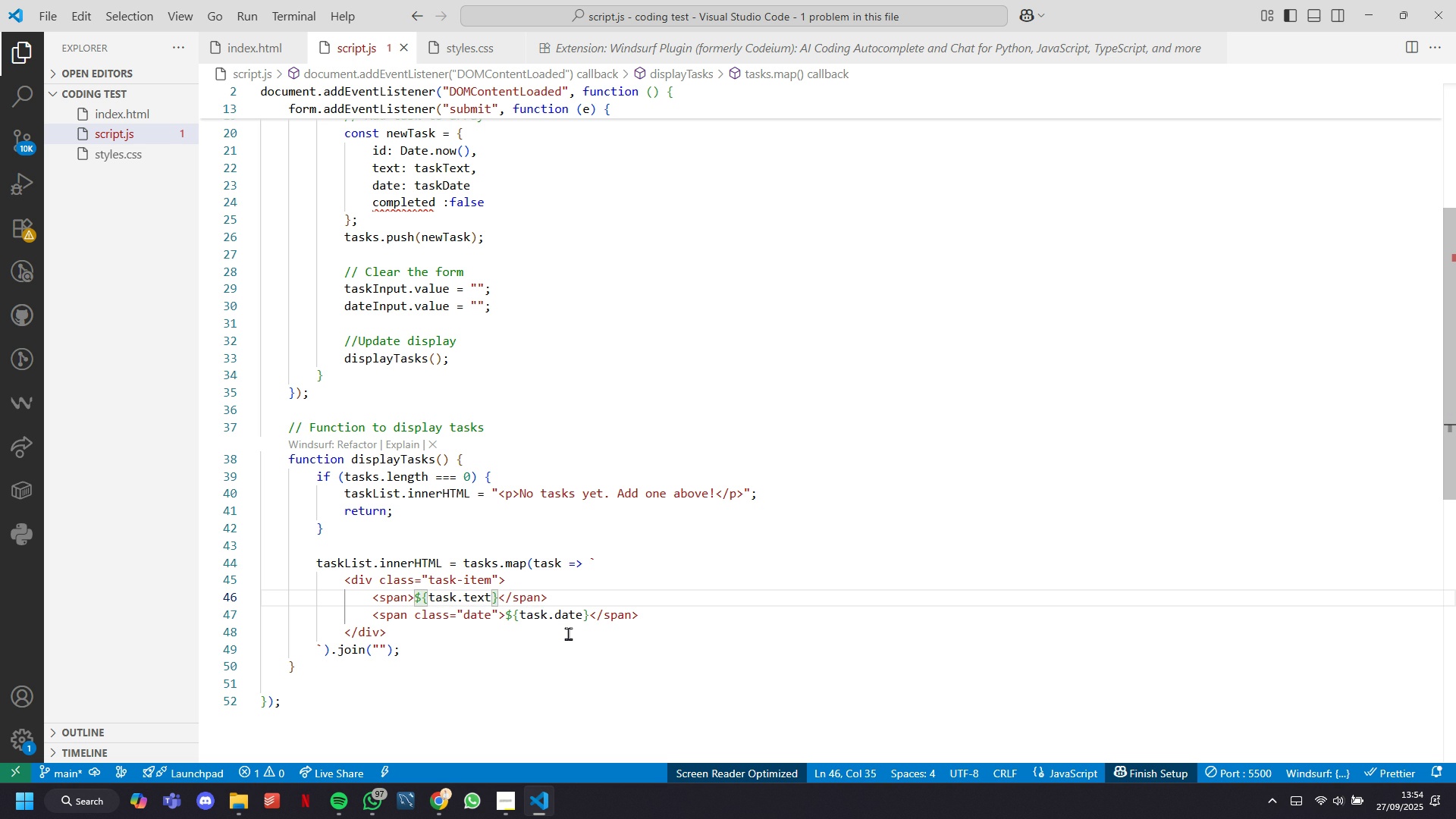 
key(ArrowRight)
 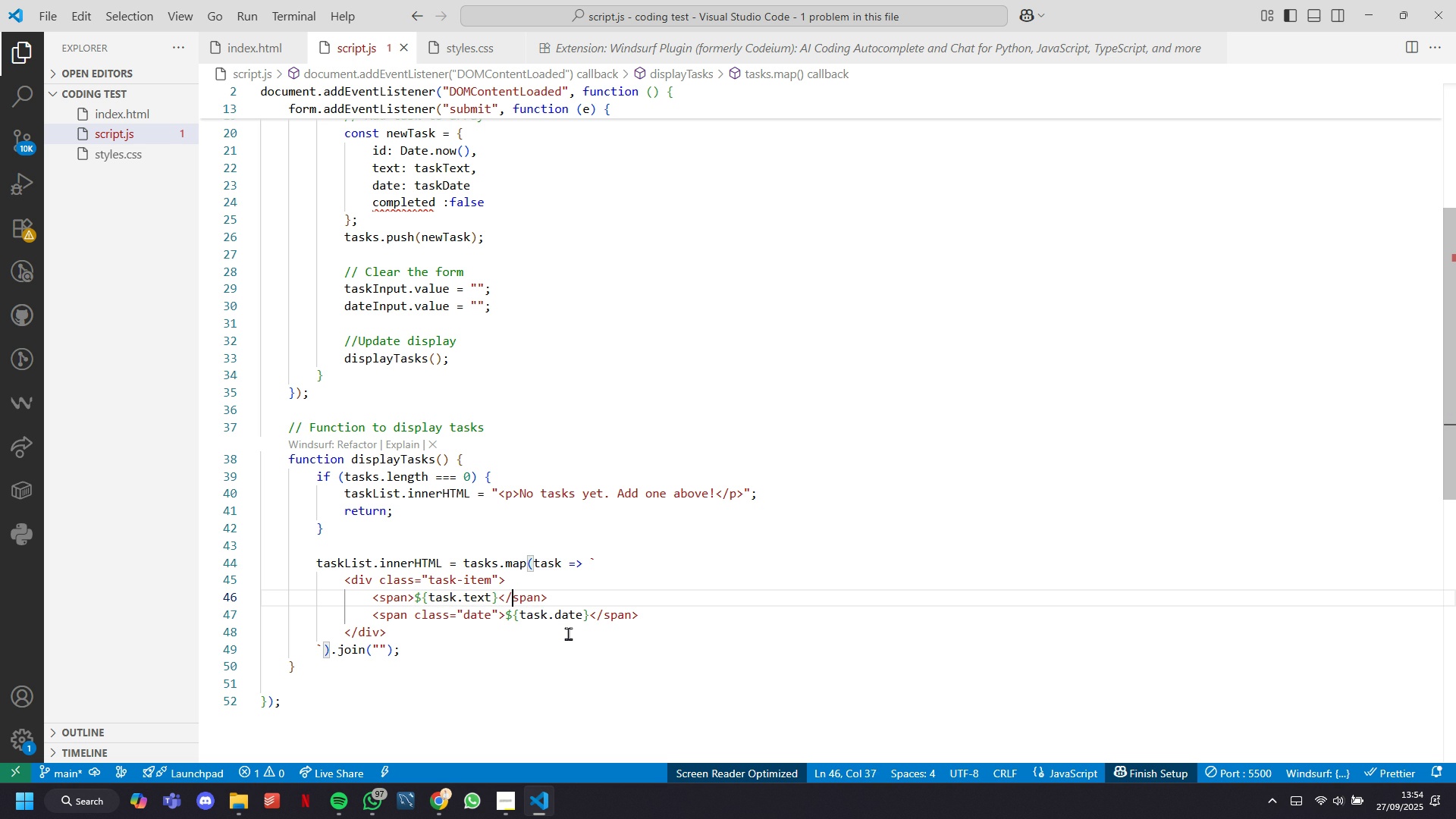 
key(ArrowRight)
 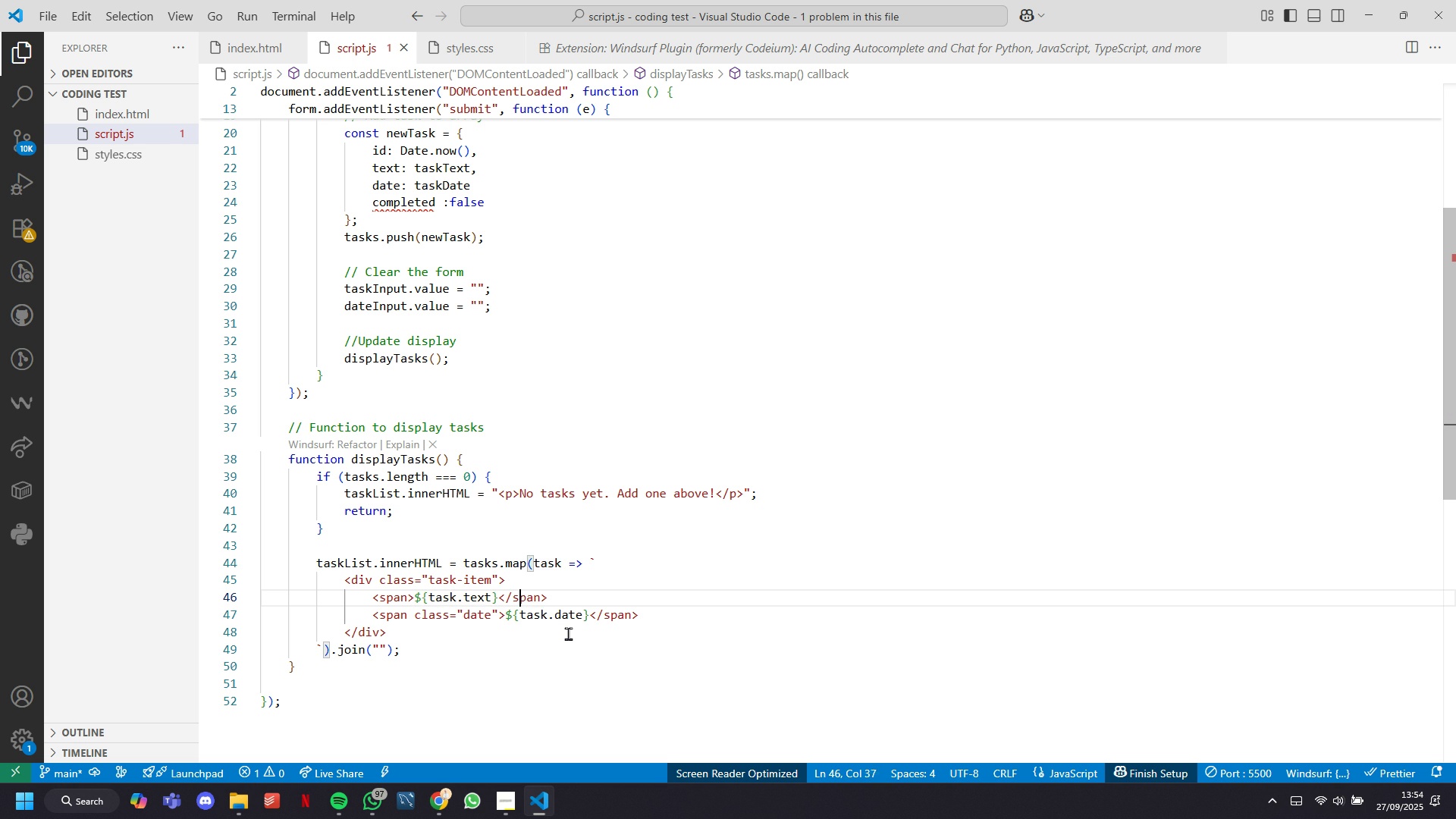 
key(ArrowRight)
 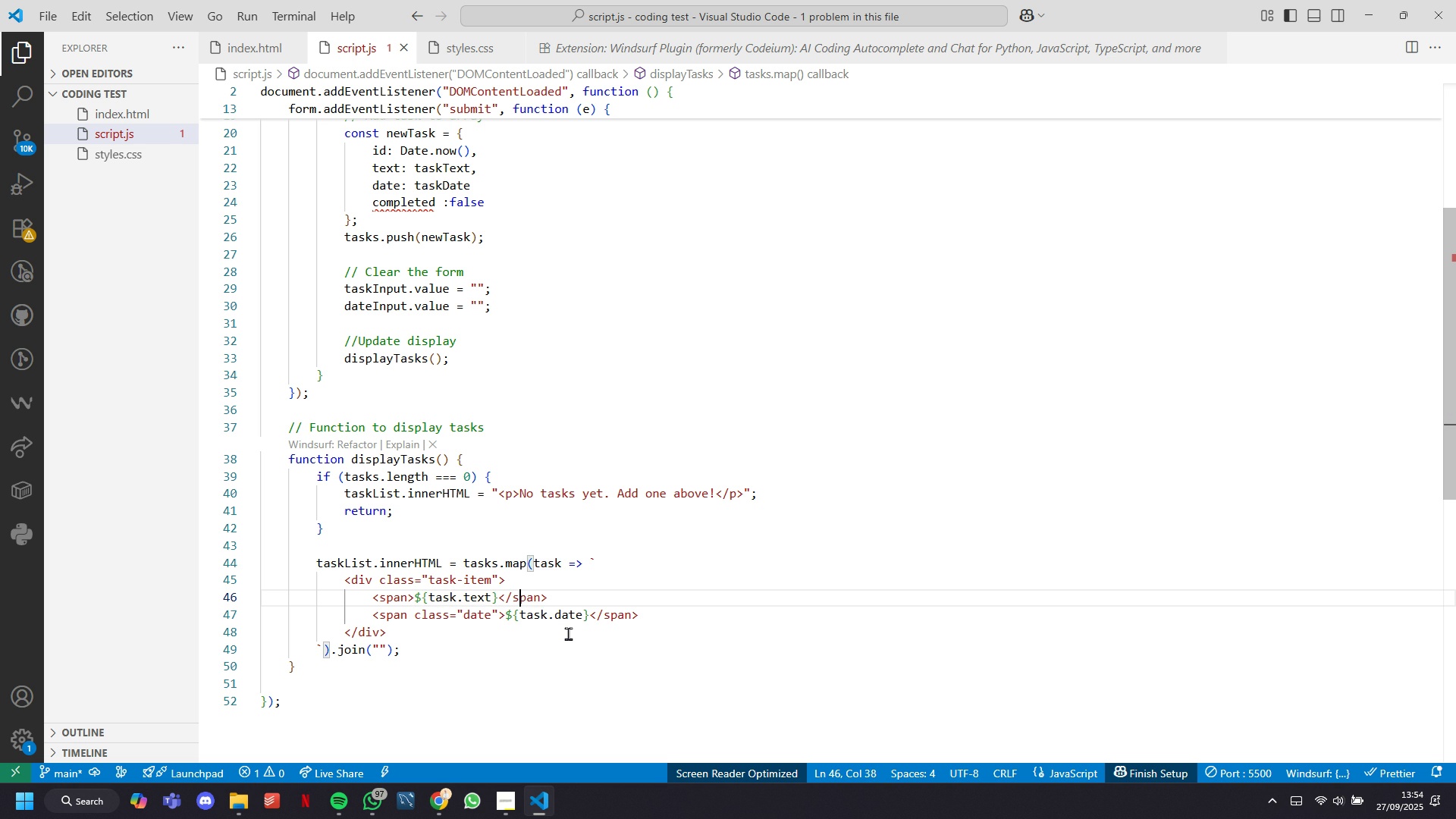 
key(ArrowRight)
 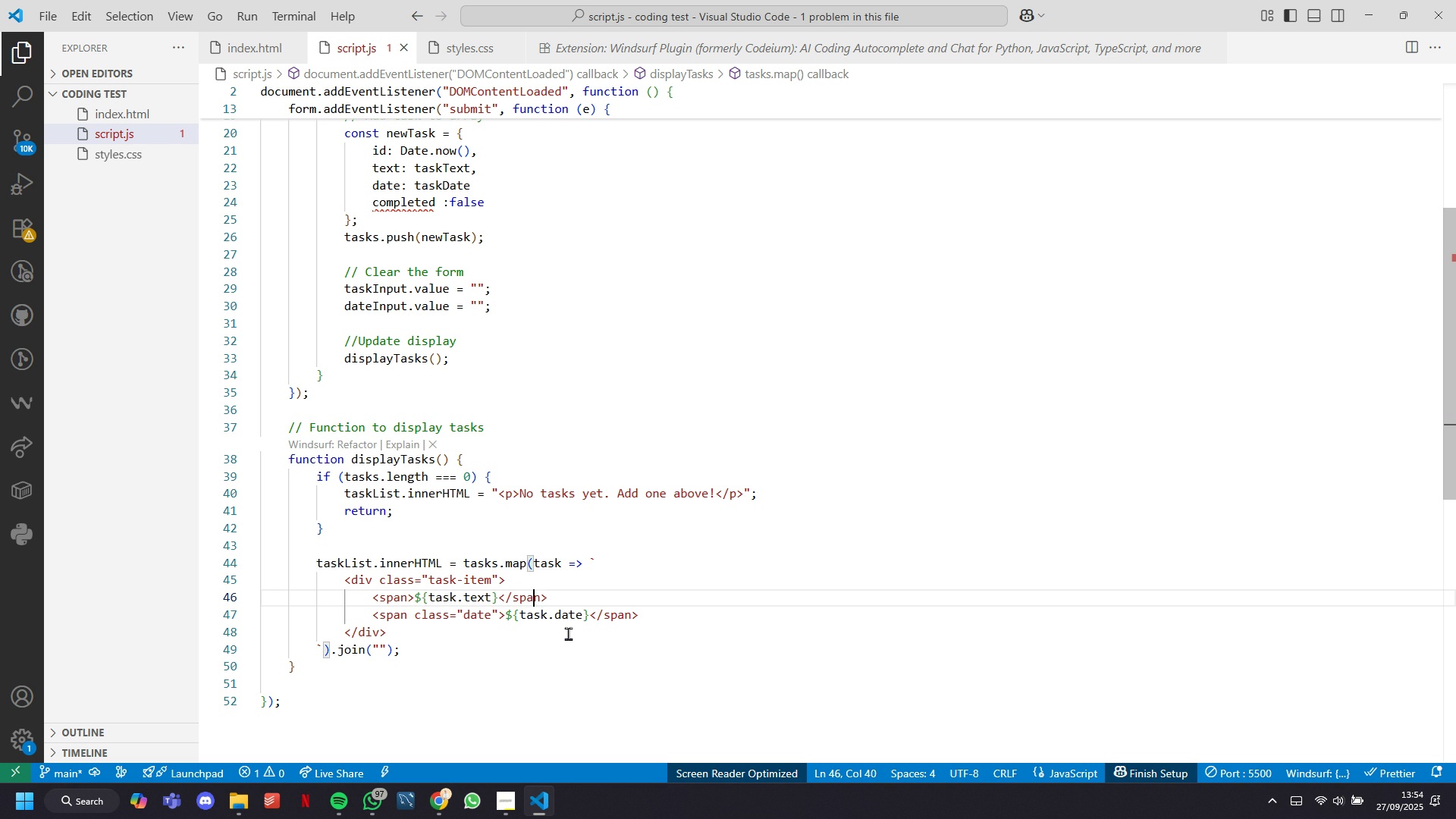 
key(ArrowRight)
 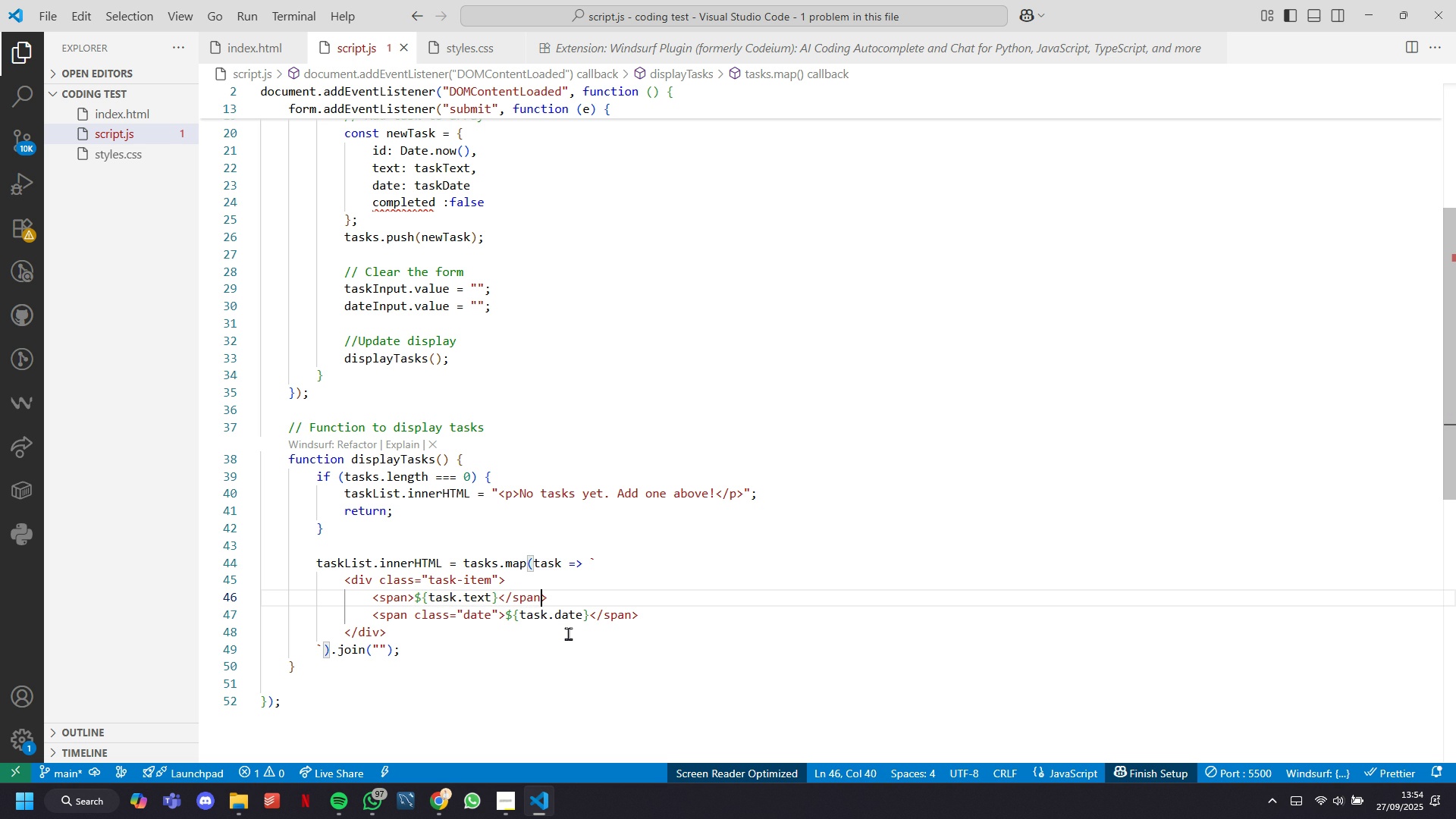 
key(ArrowRight)
 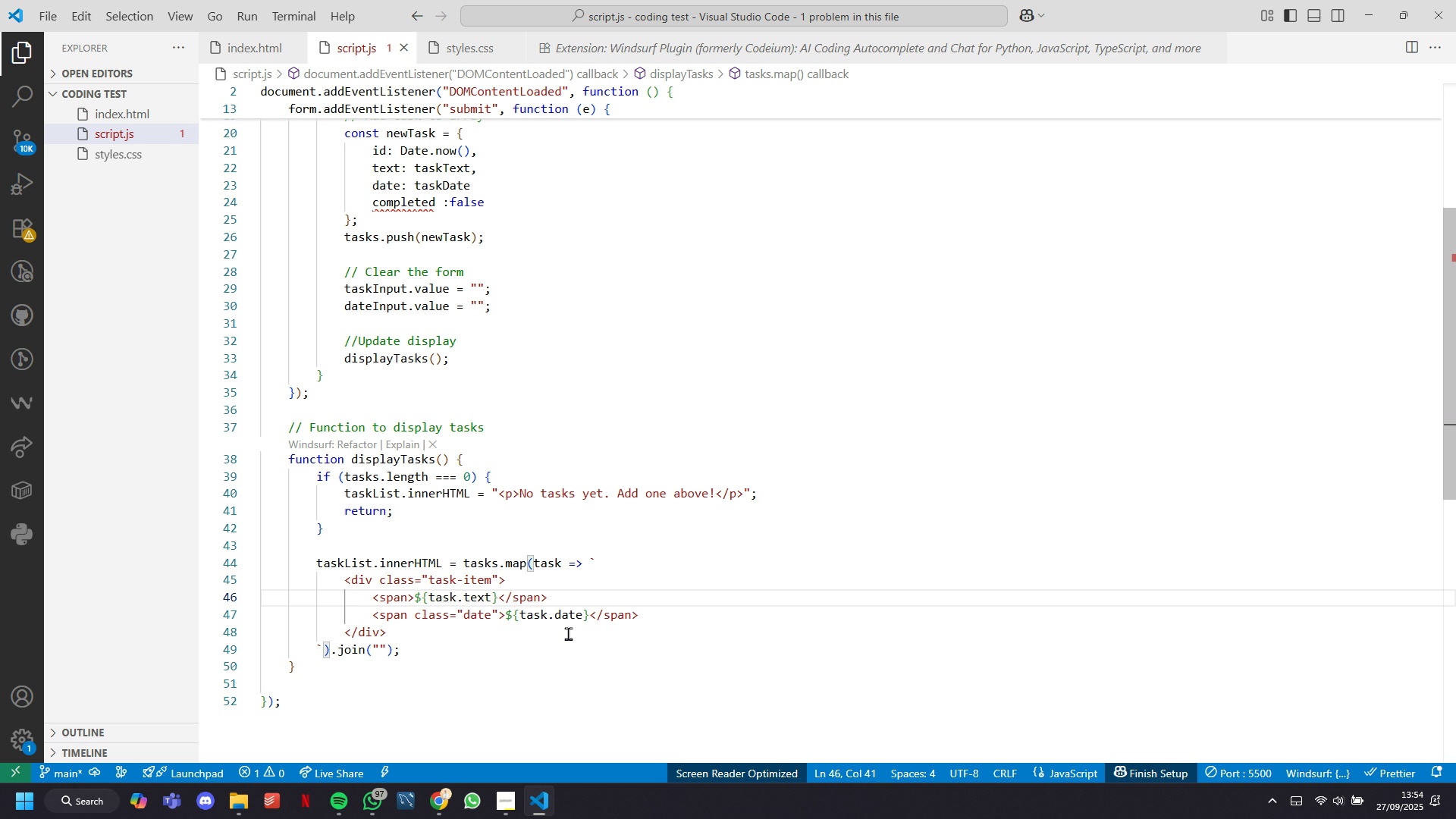 
key(ArrowRight)
 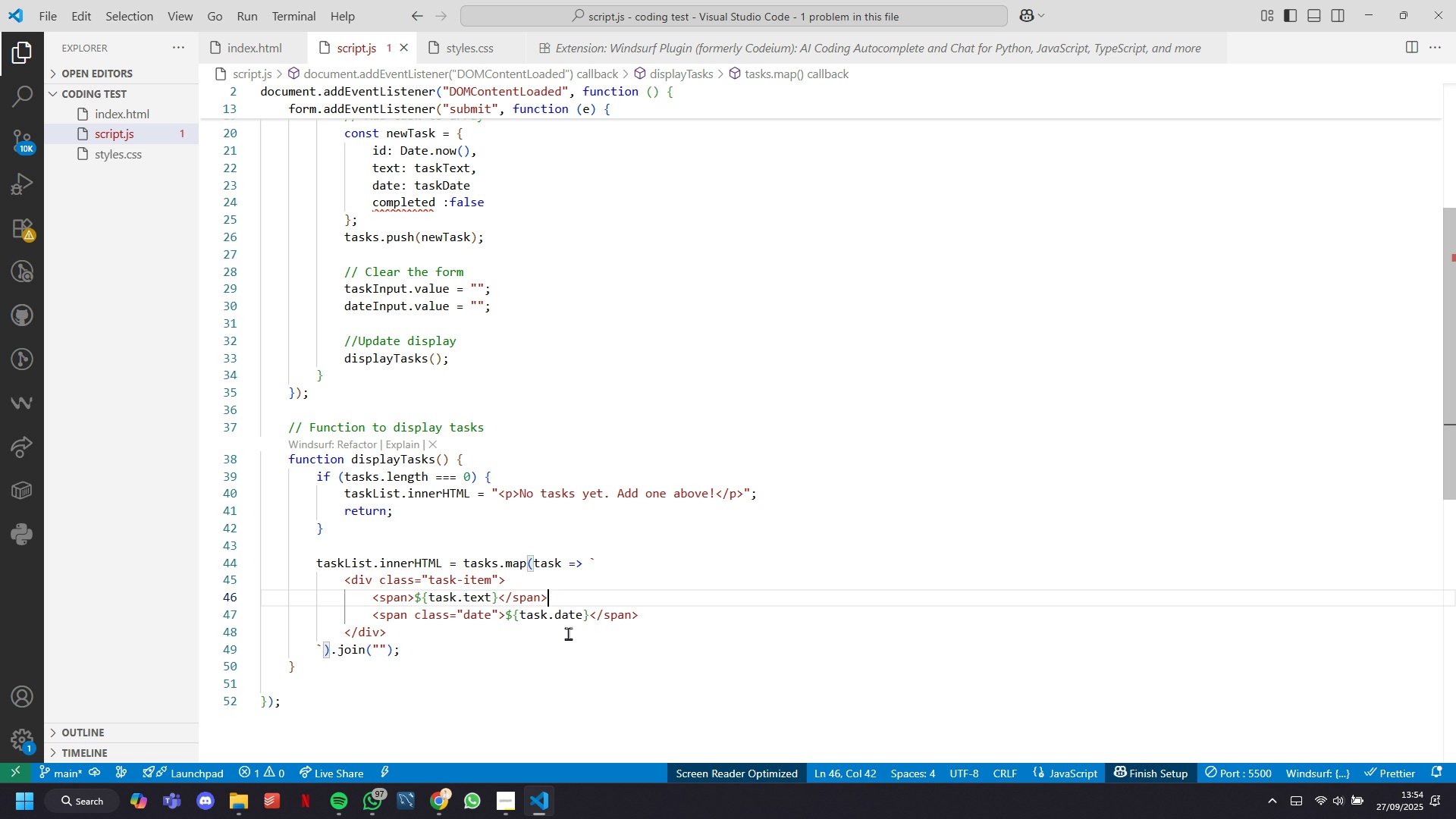 
key(Enter)
 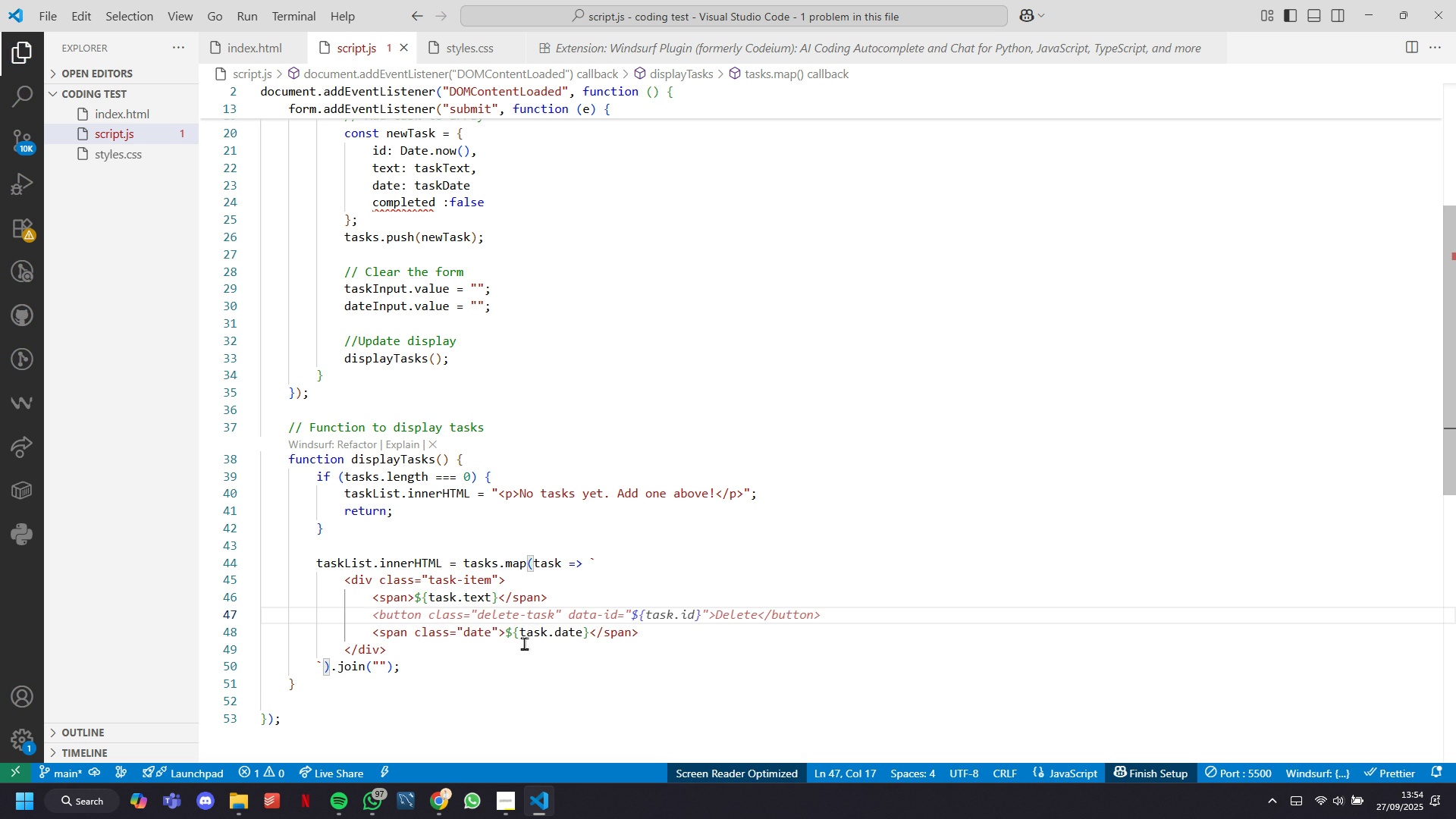 
left_click_drag(start_coordinate=[506, 631], to_coordinate=[419, 621])
 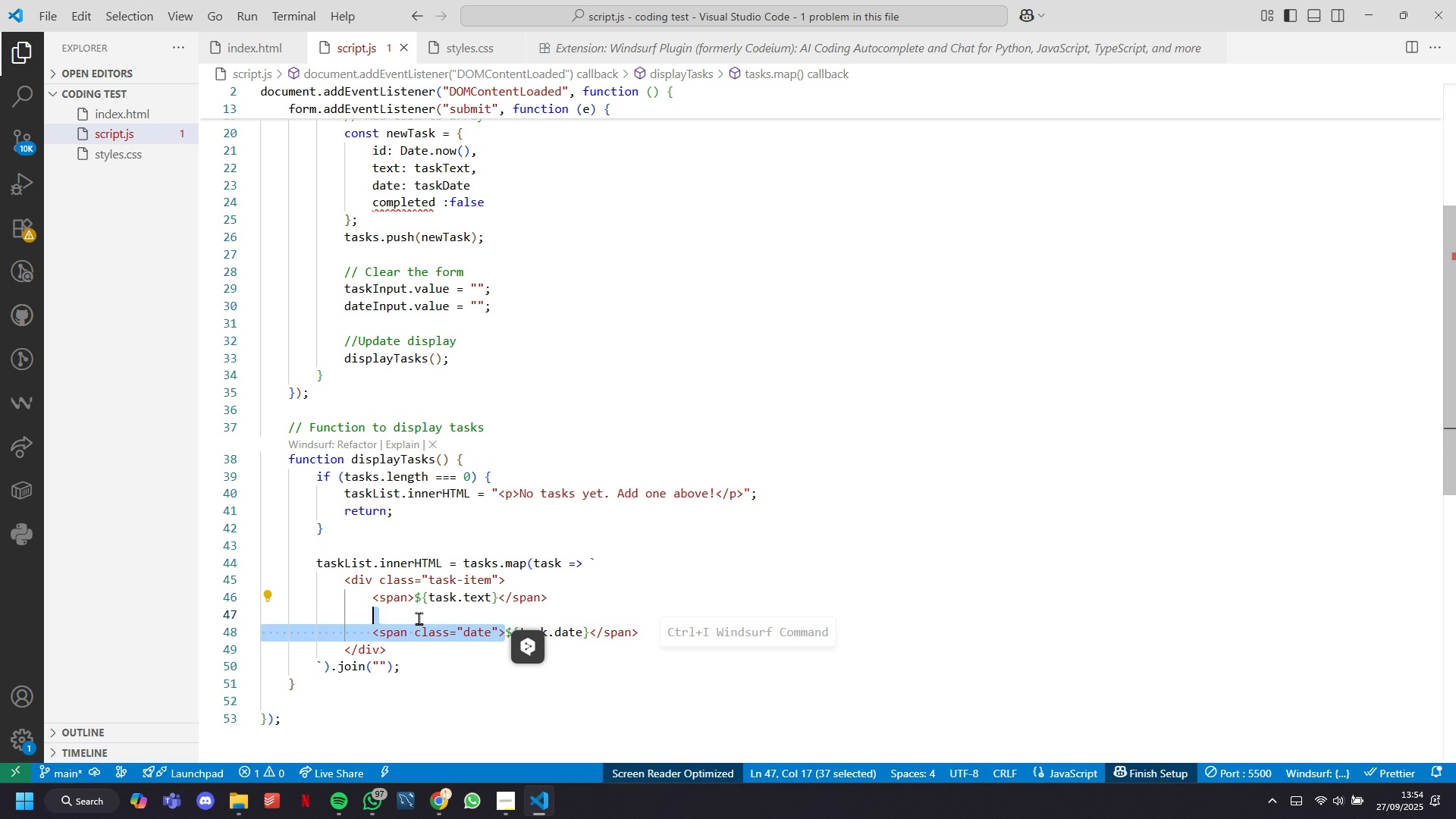 
key(Backspace)
 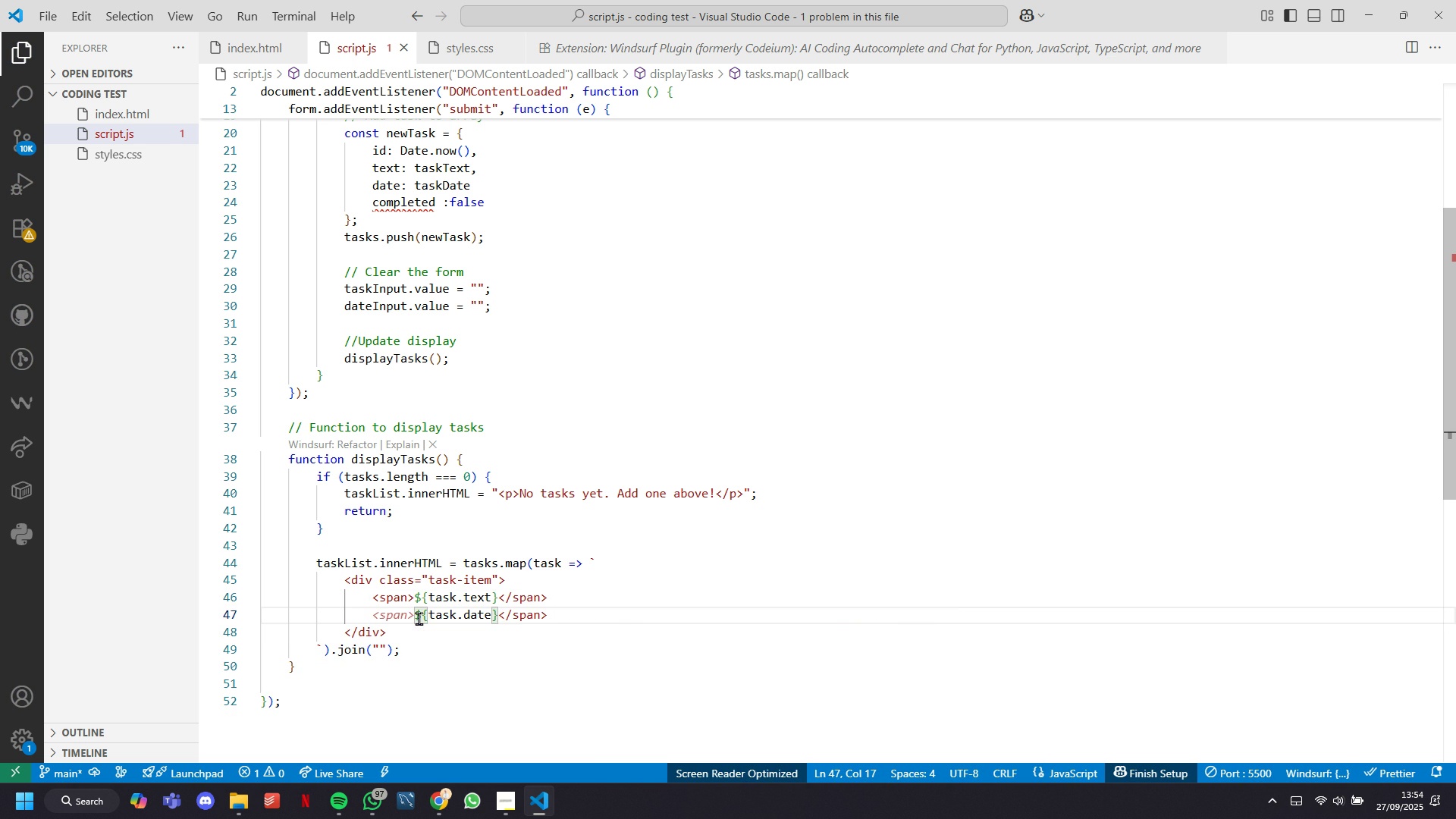 
key(Space)
 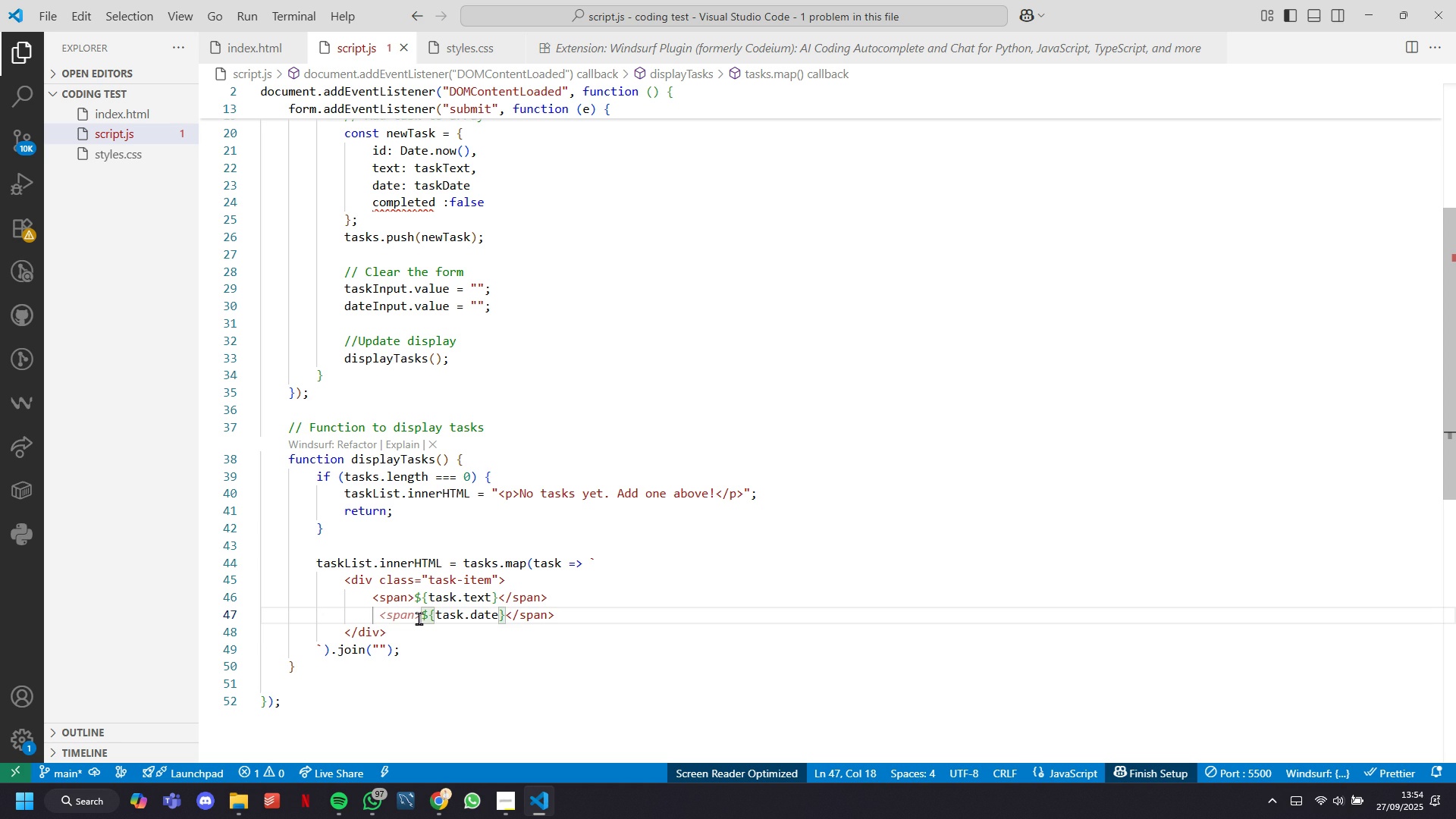 
key(Space)
 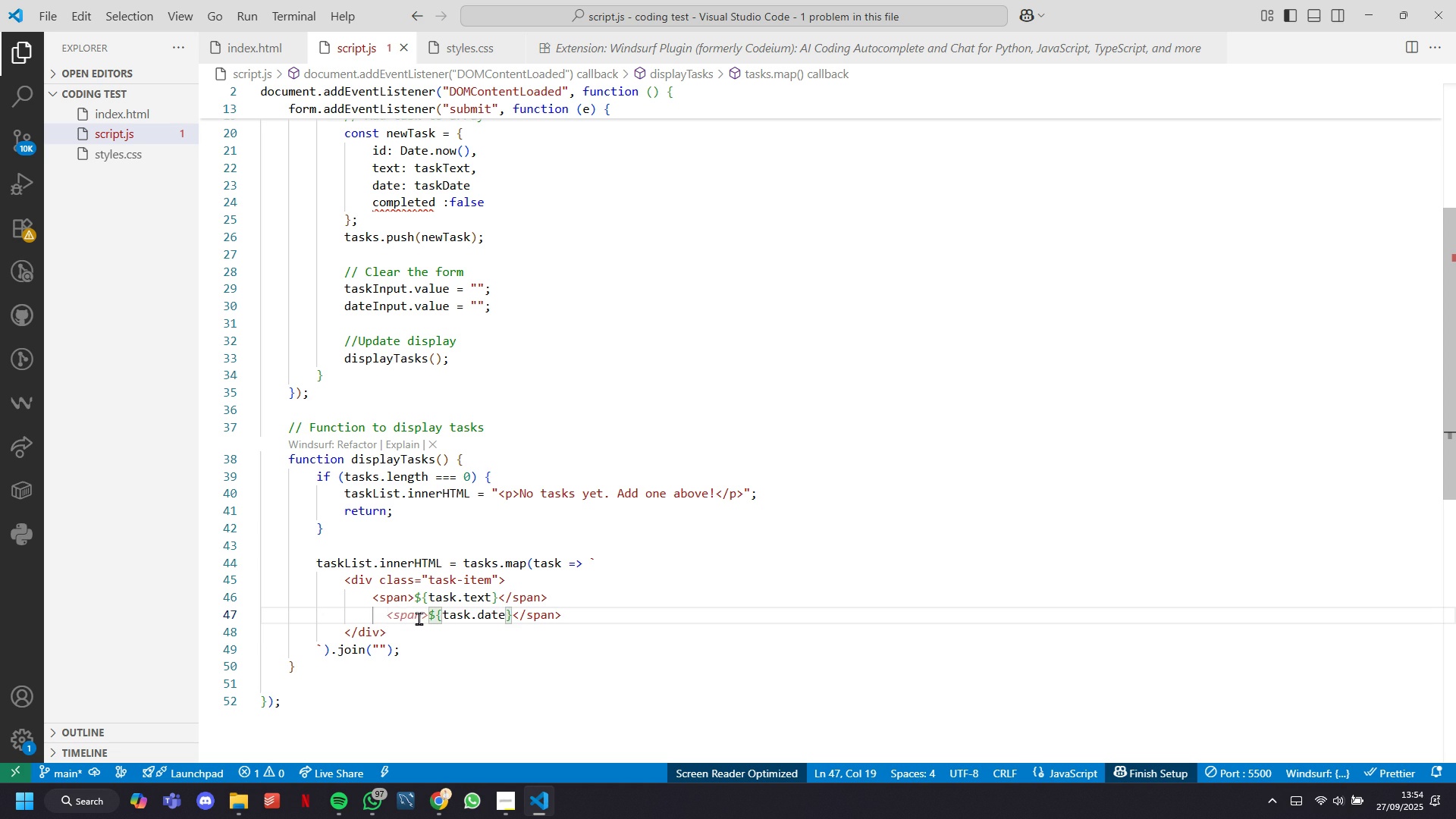 
key(Backspace)
 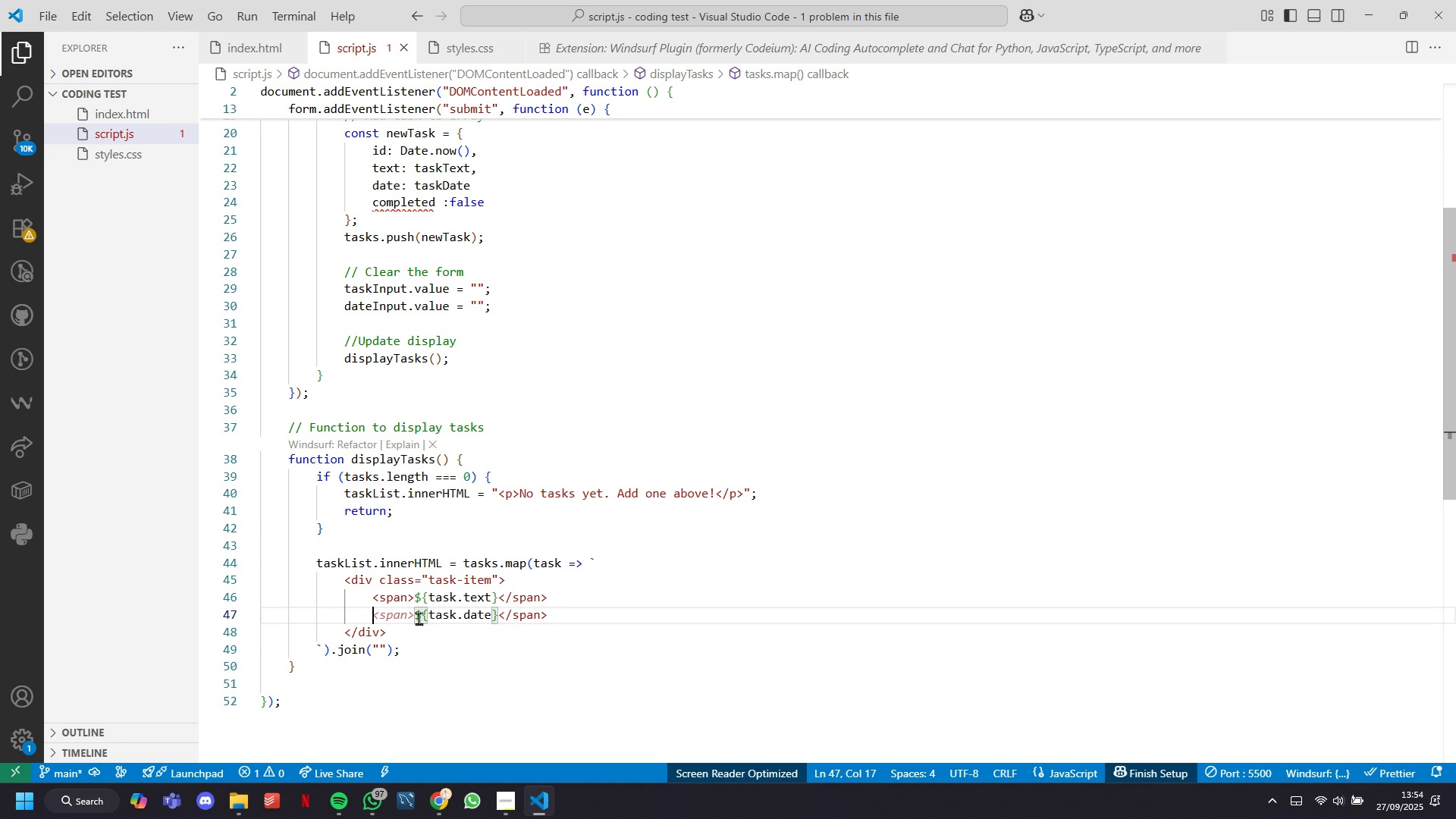 
key(ArrowDown)
 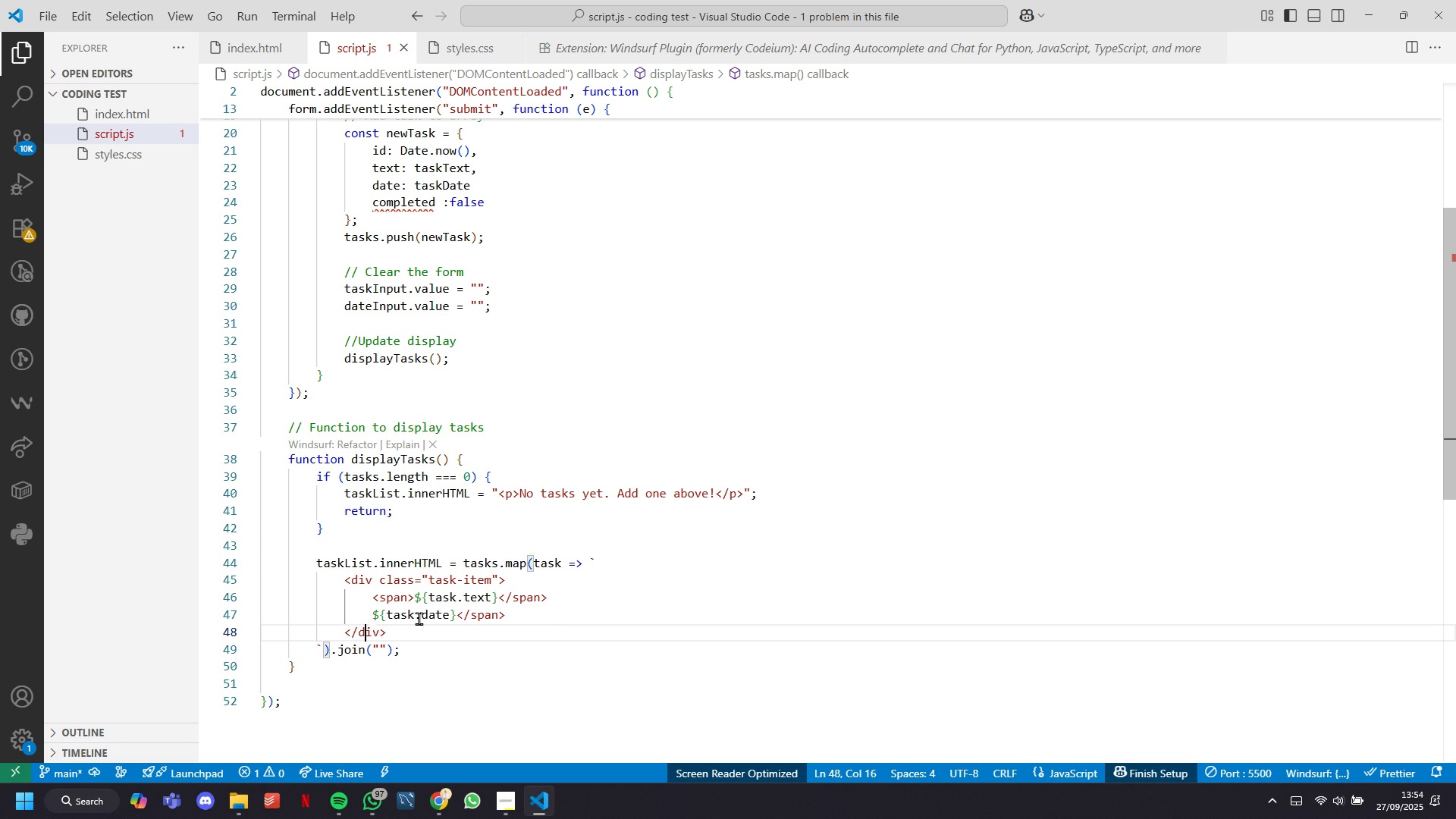 
key(ArrowLeft)
 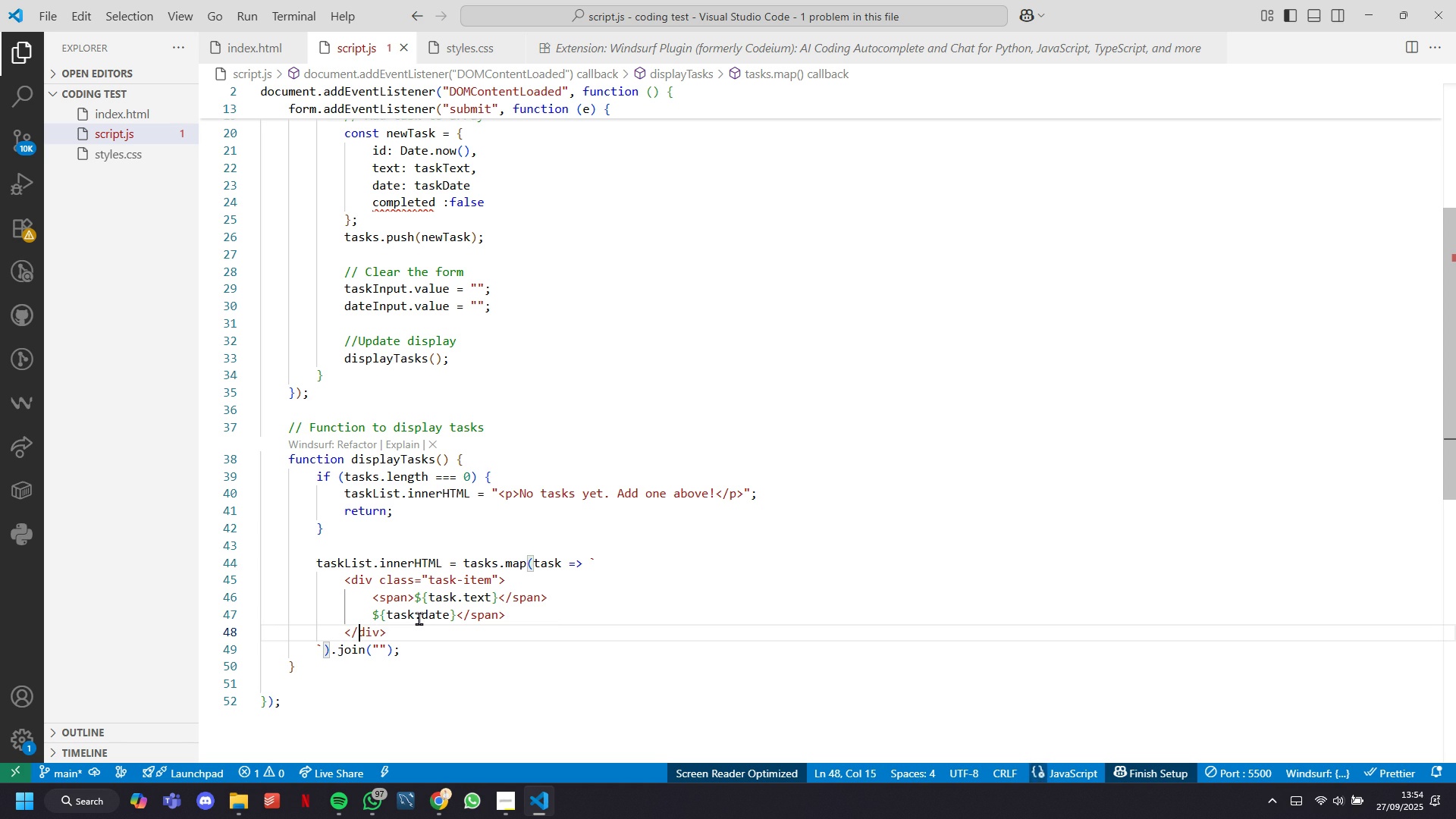 
key(ArrowLeft)
 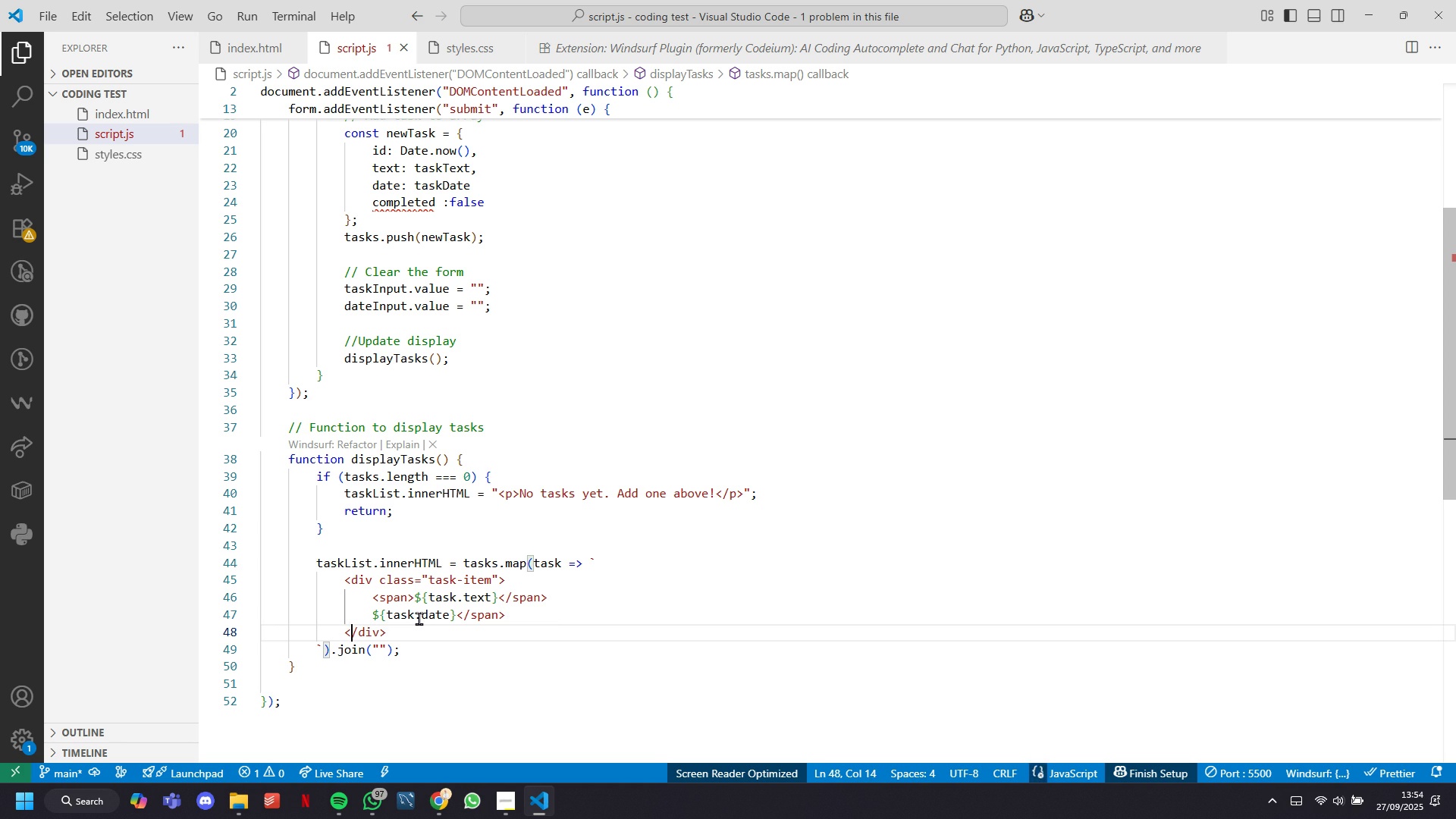 
key(ArrowLeft)
 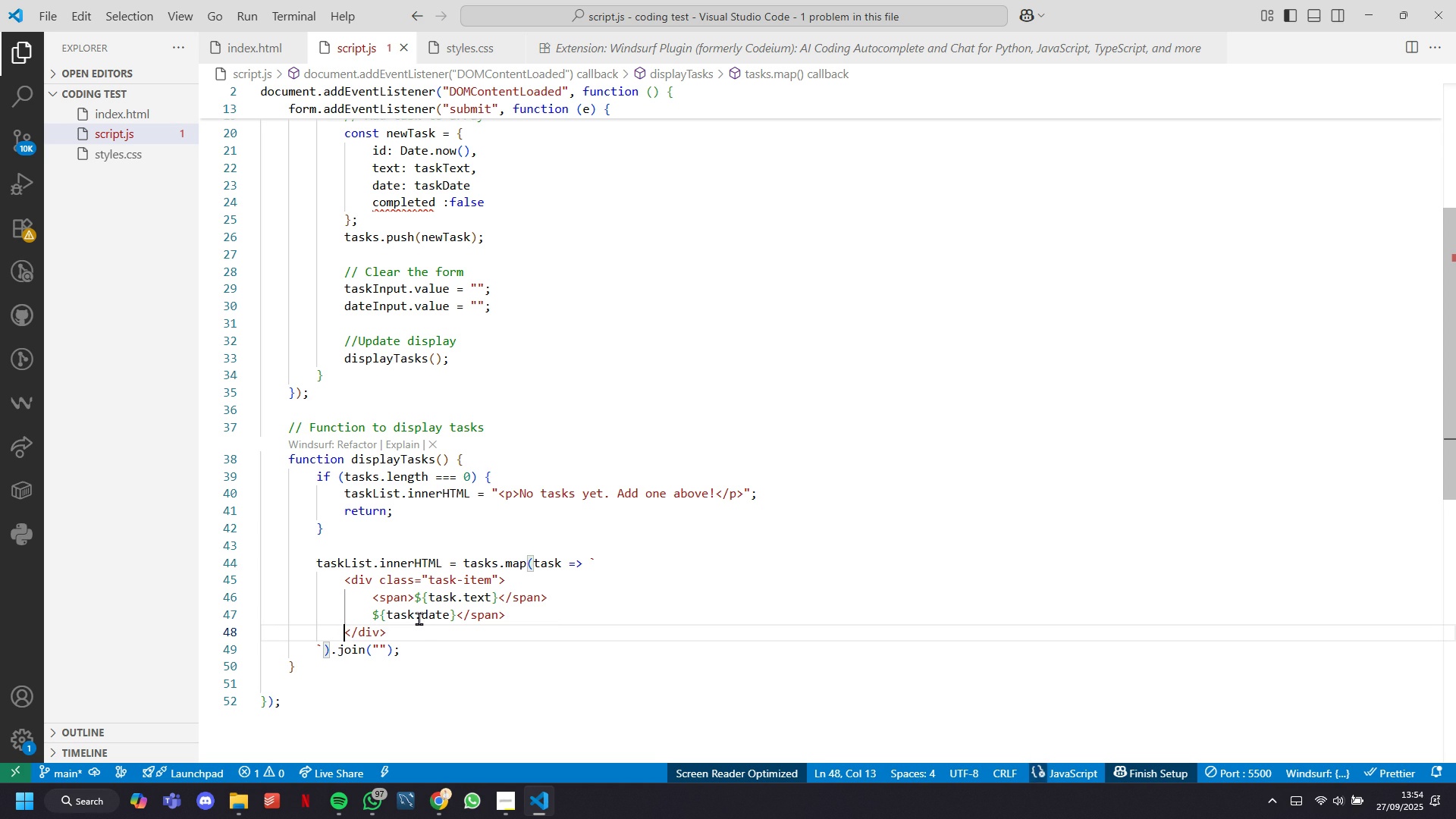 
key(ArrowLeft)
 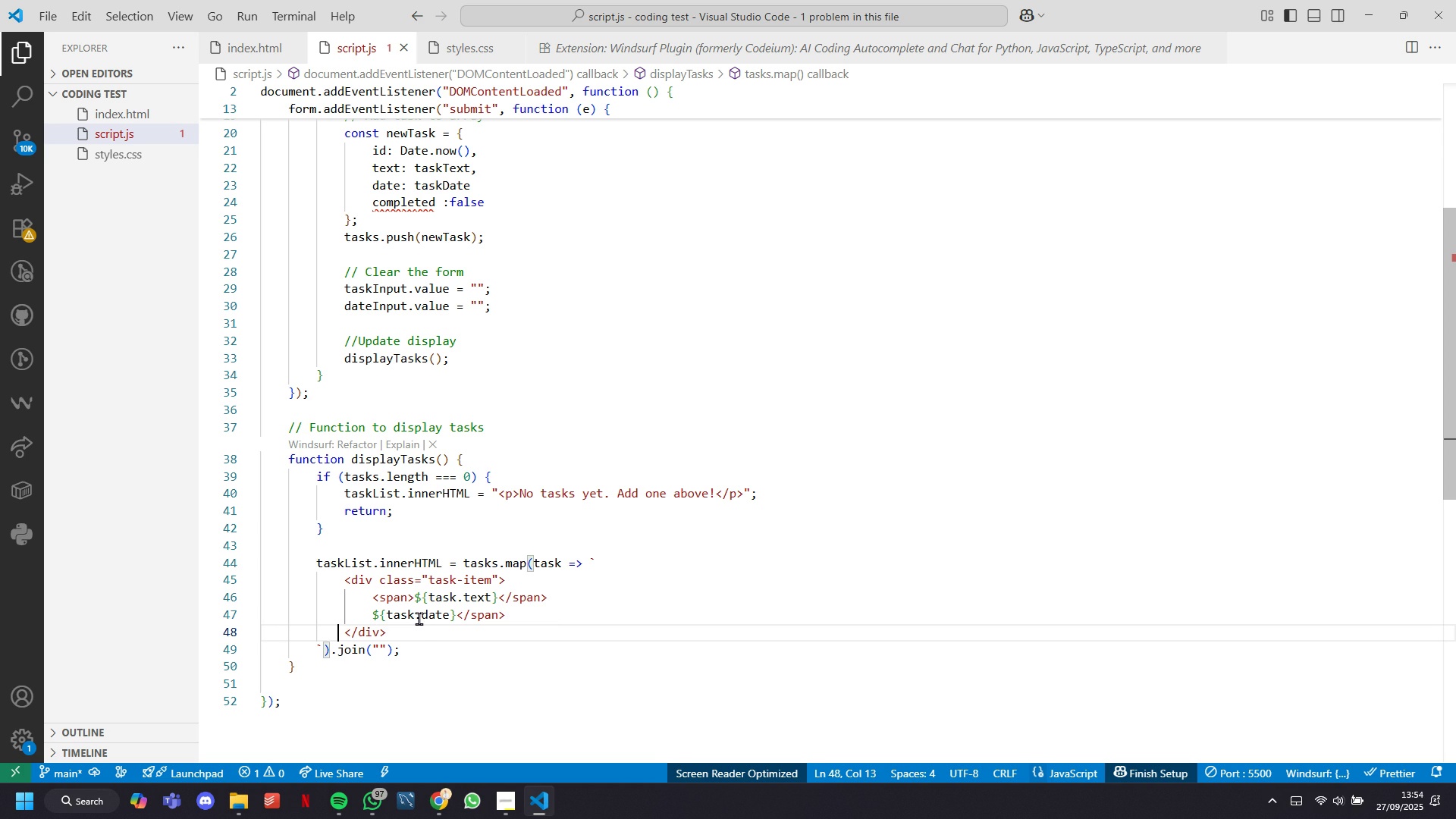 
key(ArrowLeft)
 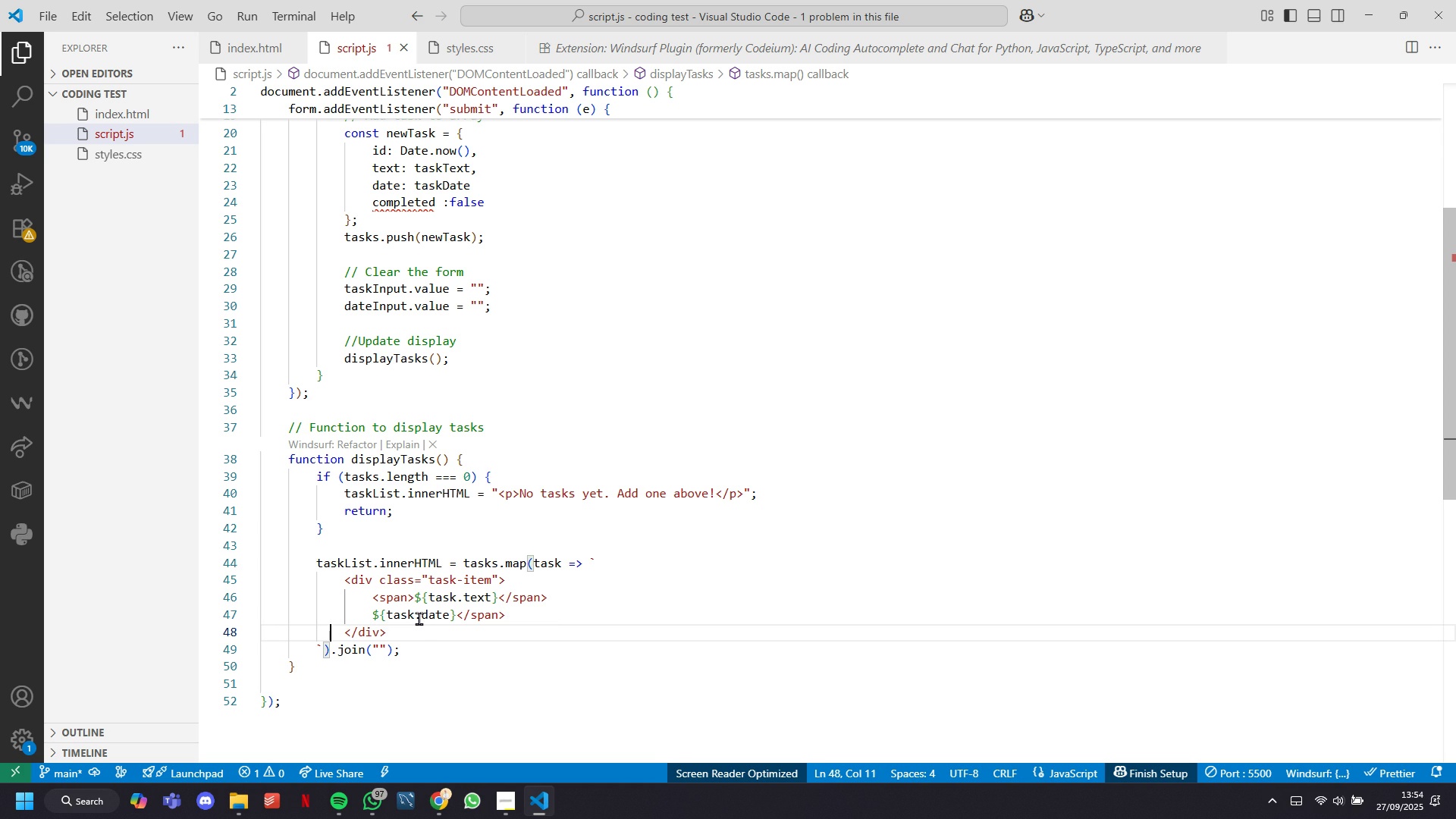 
hold_key(key=ArrowLeft, duration=0.43)
 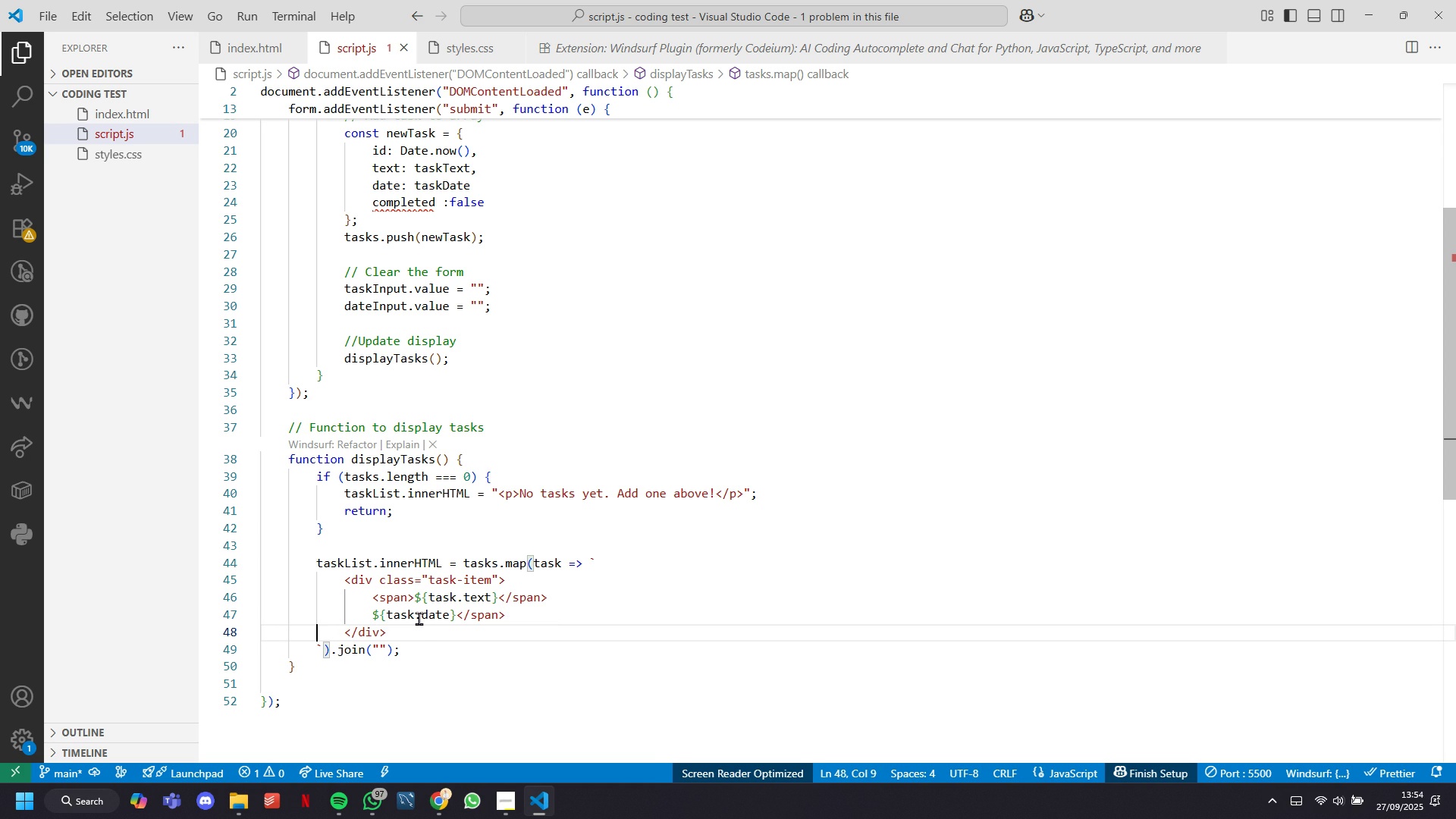 
key(ArrowLeft)
 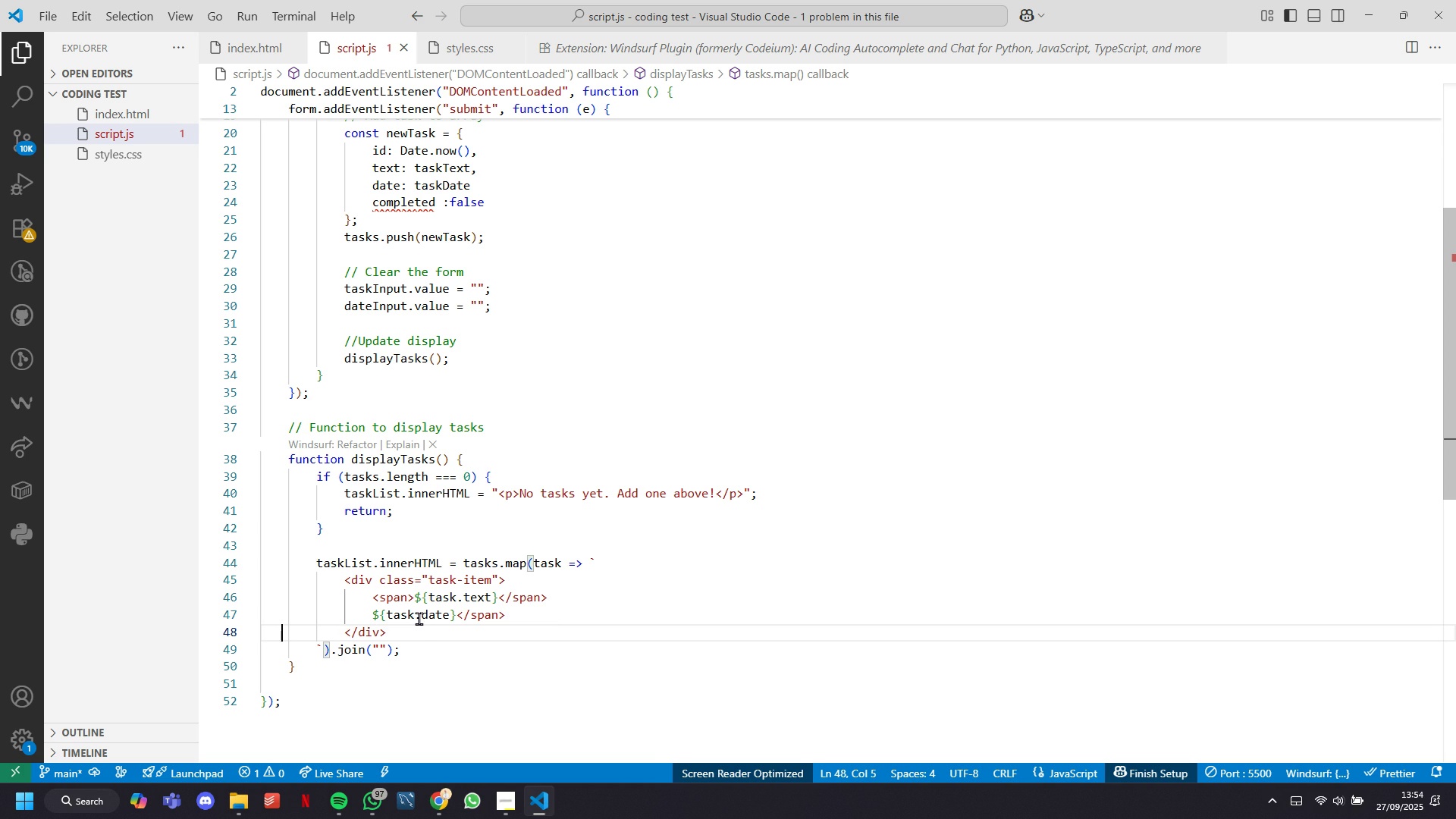 
key(ArrowLeft)
 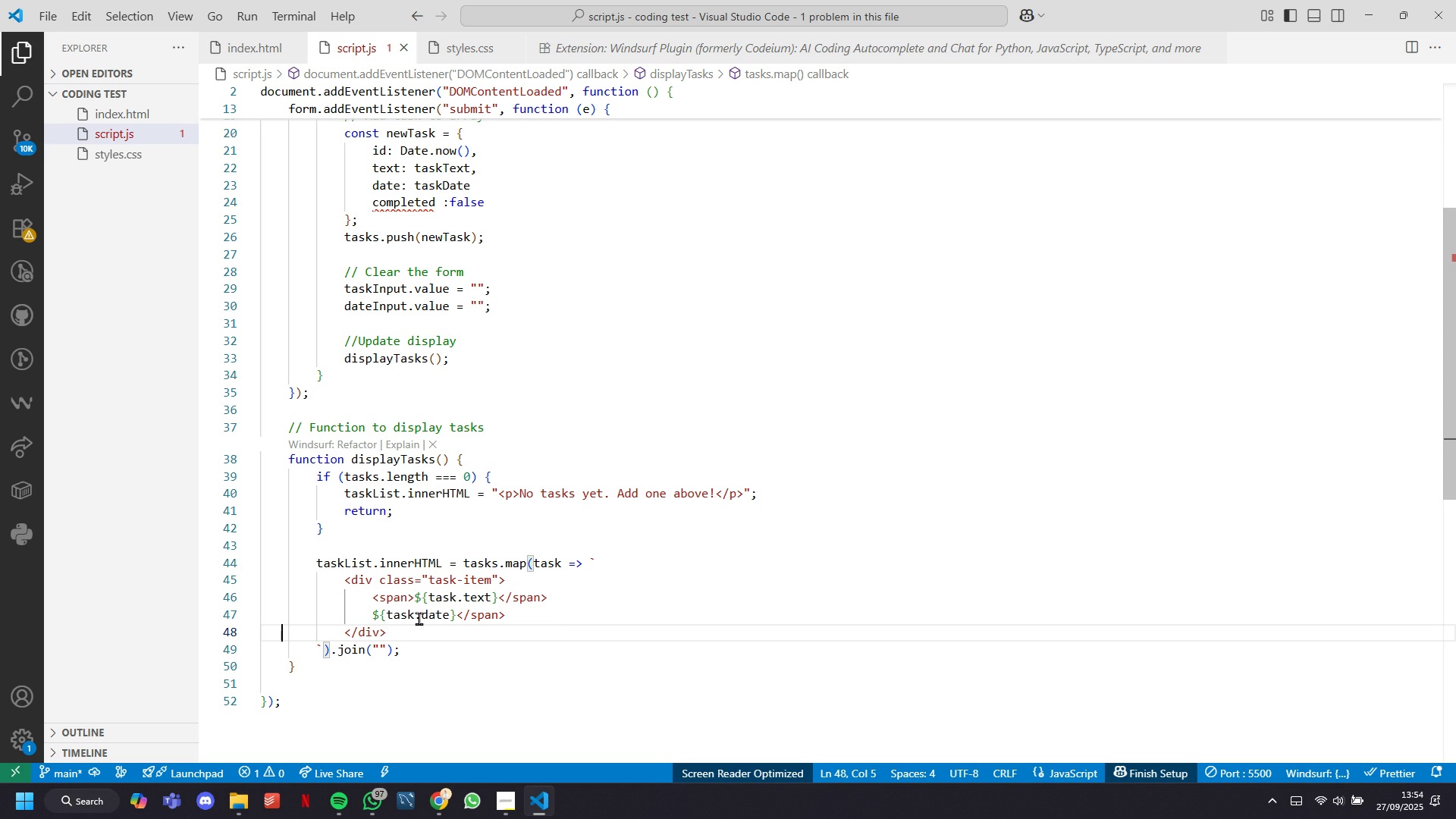 
key(ArrowLeft)
 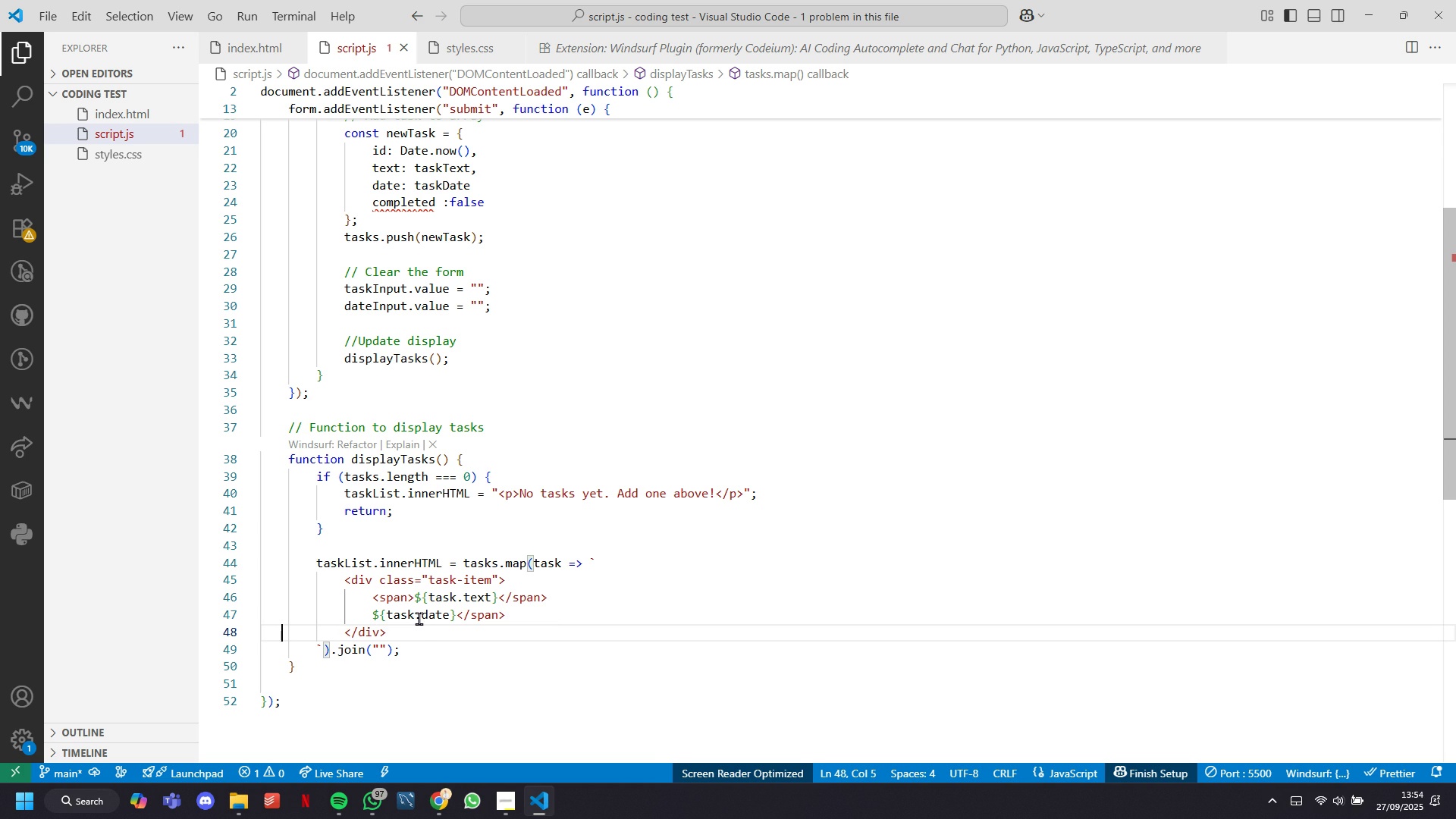 
key(ArrowLeft)
 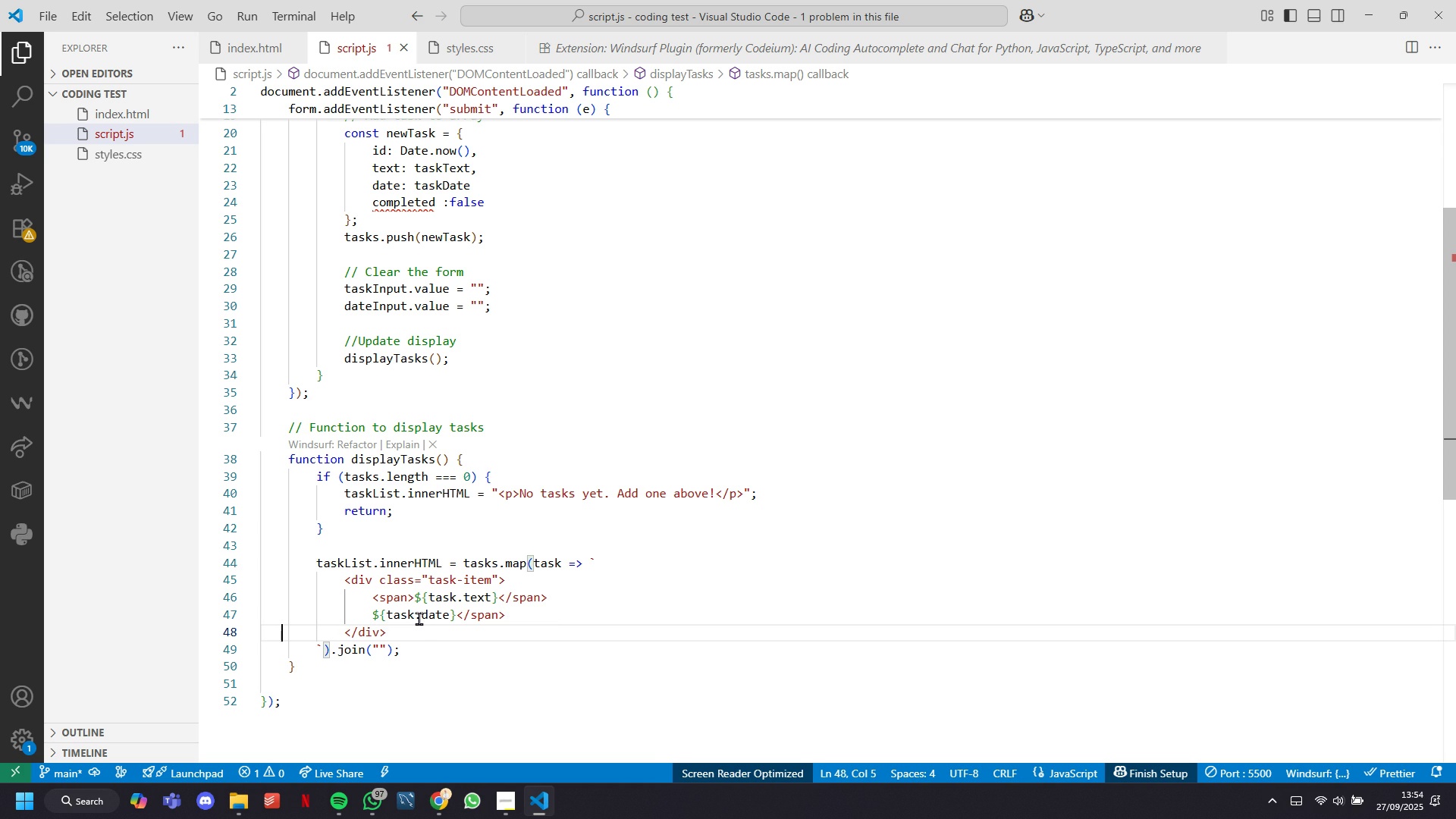 
key(ArrowLeft)
 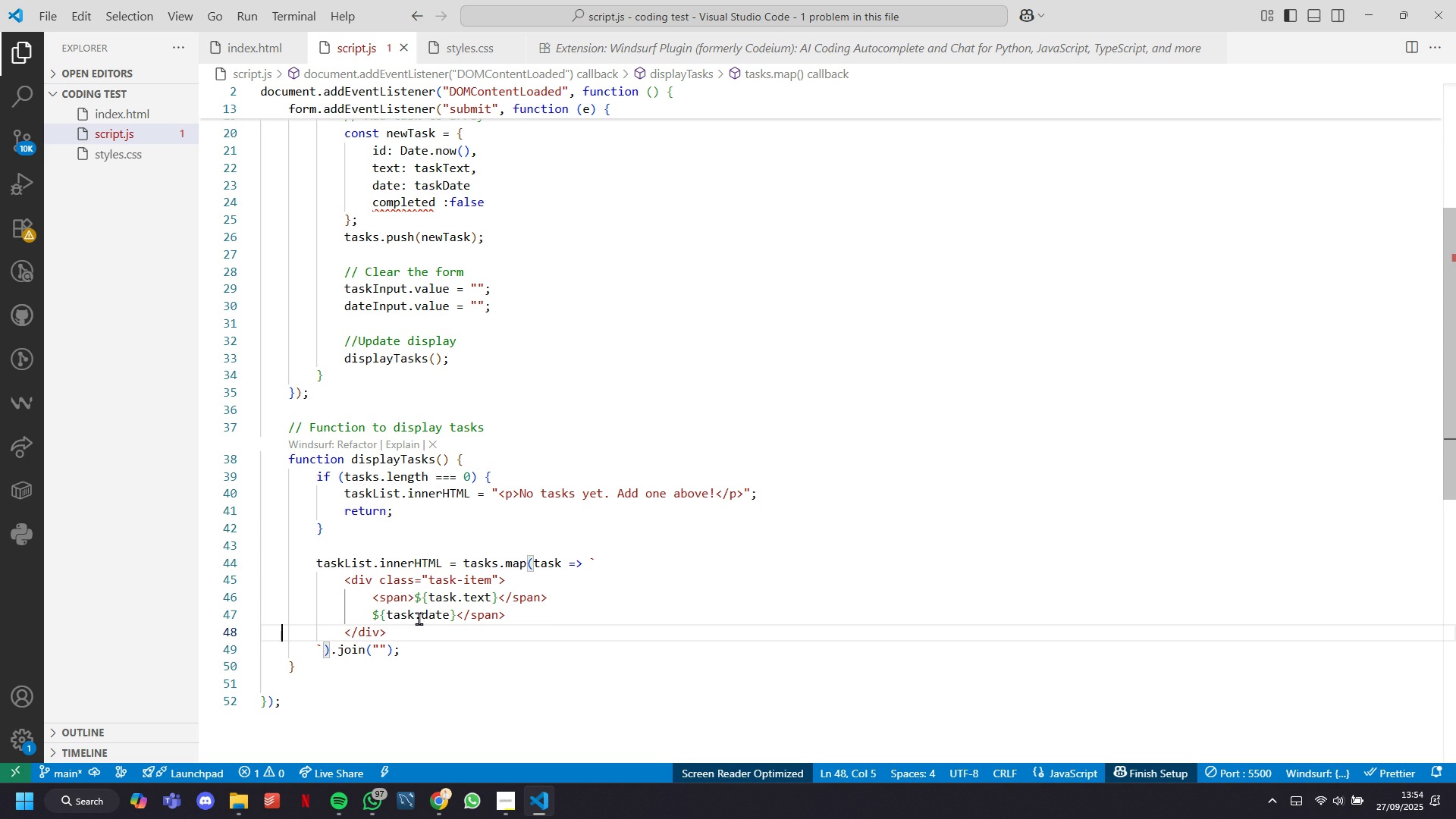 
key(ArrowLeft)
 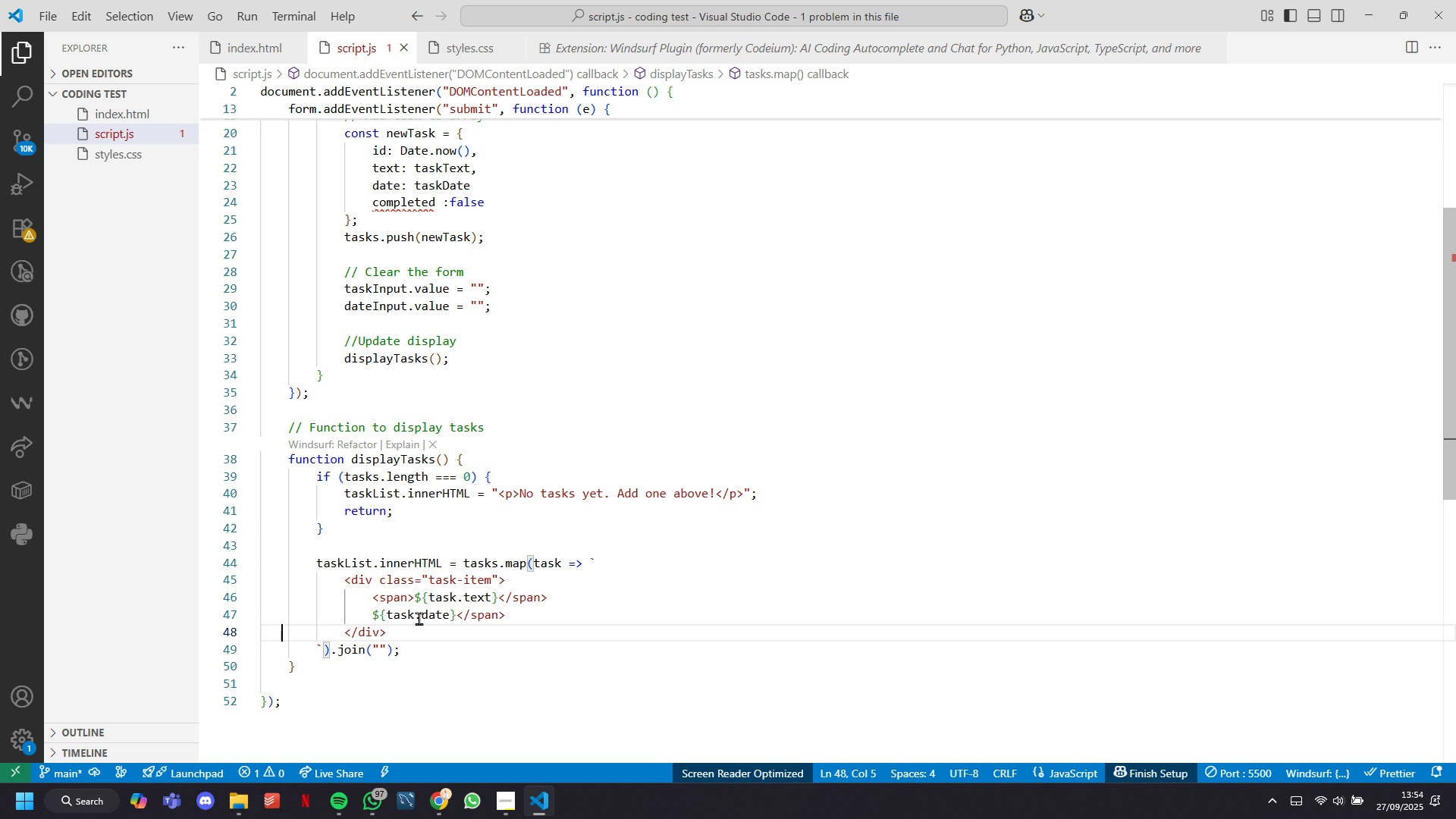 
key(ArrowLeft)
 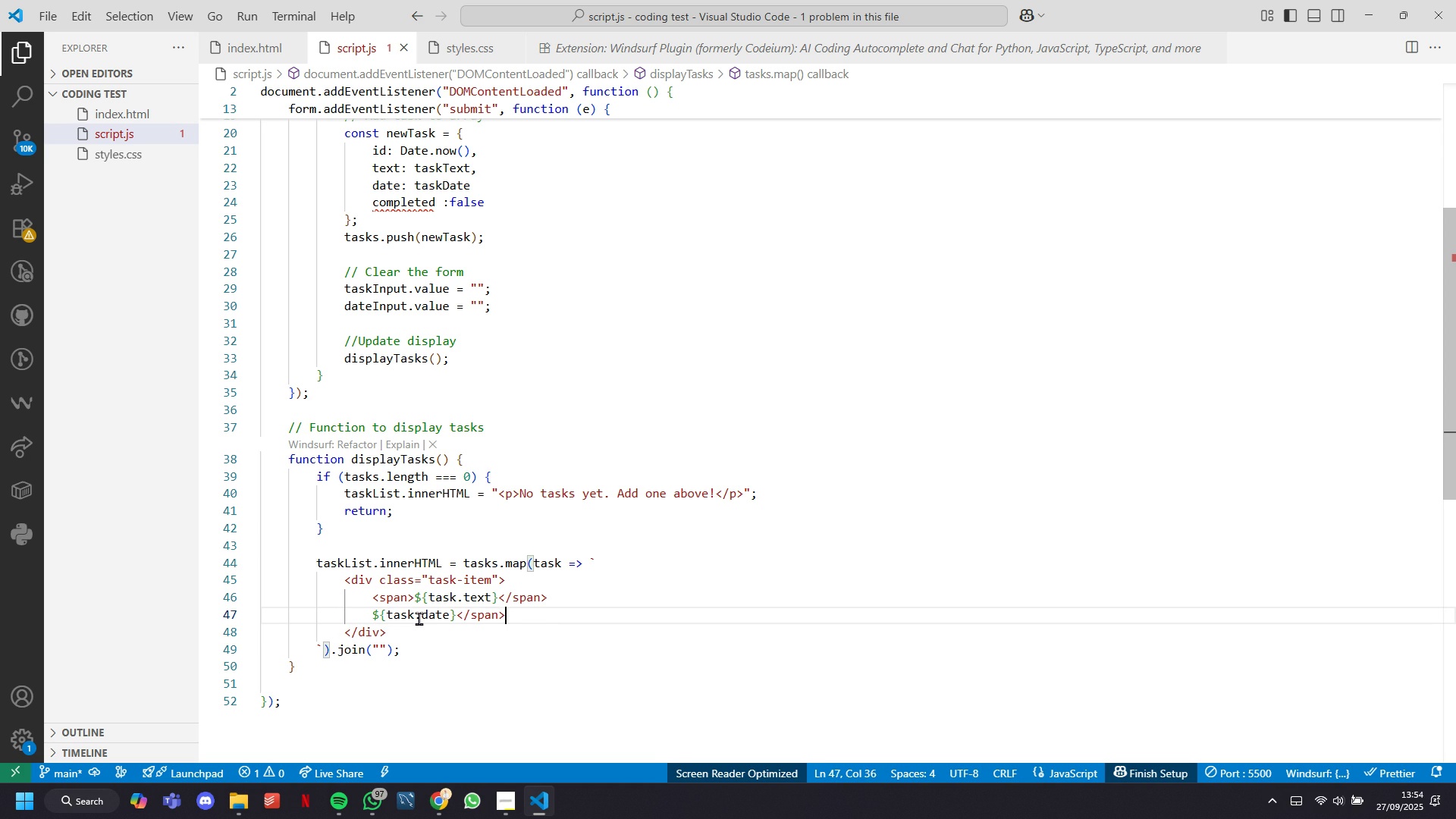 
key(ArrowLeft)
 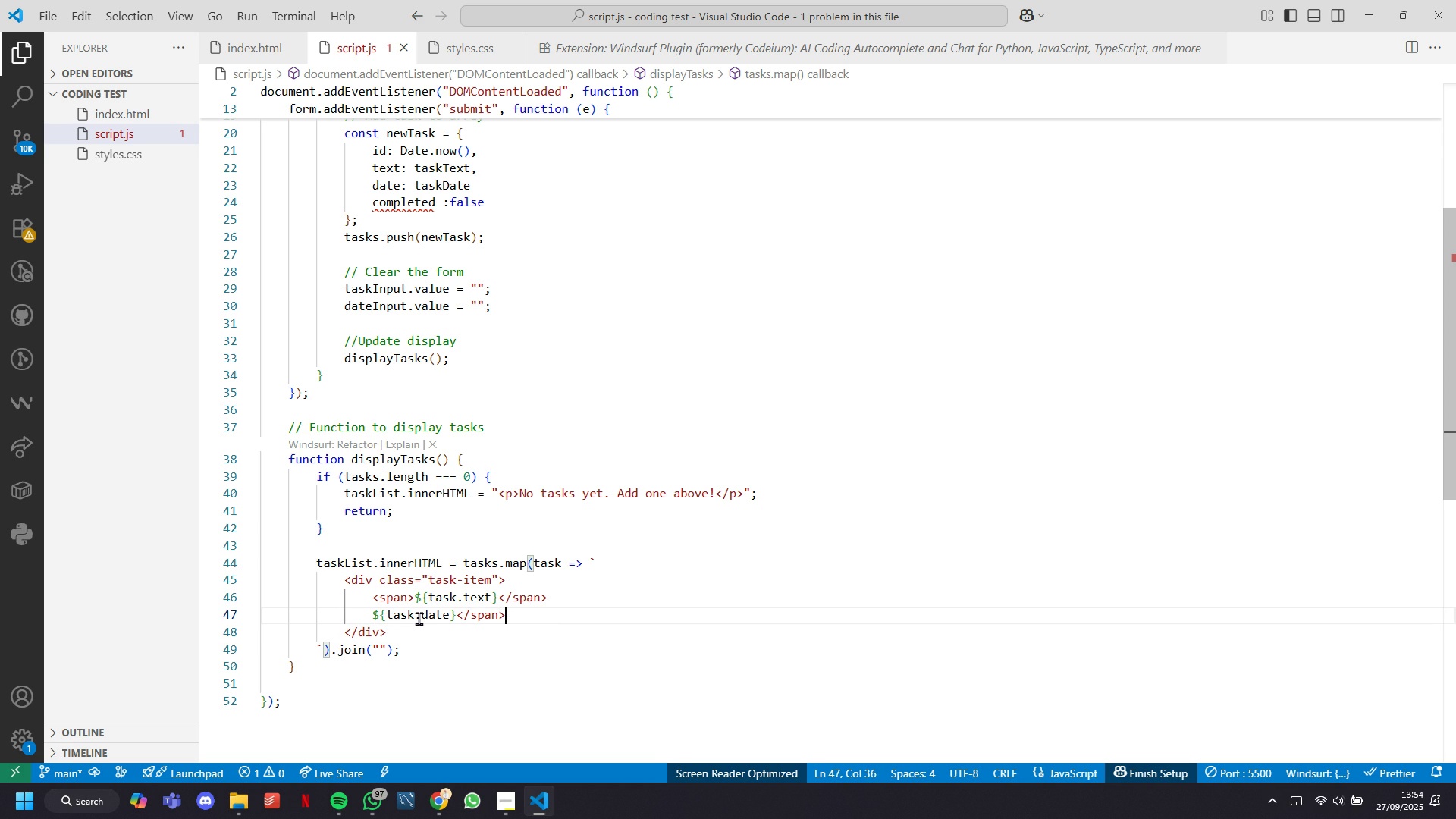 
key(ArrowLeft)
 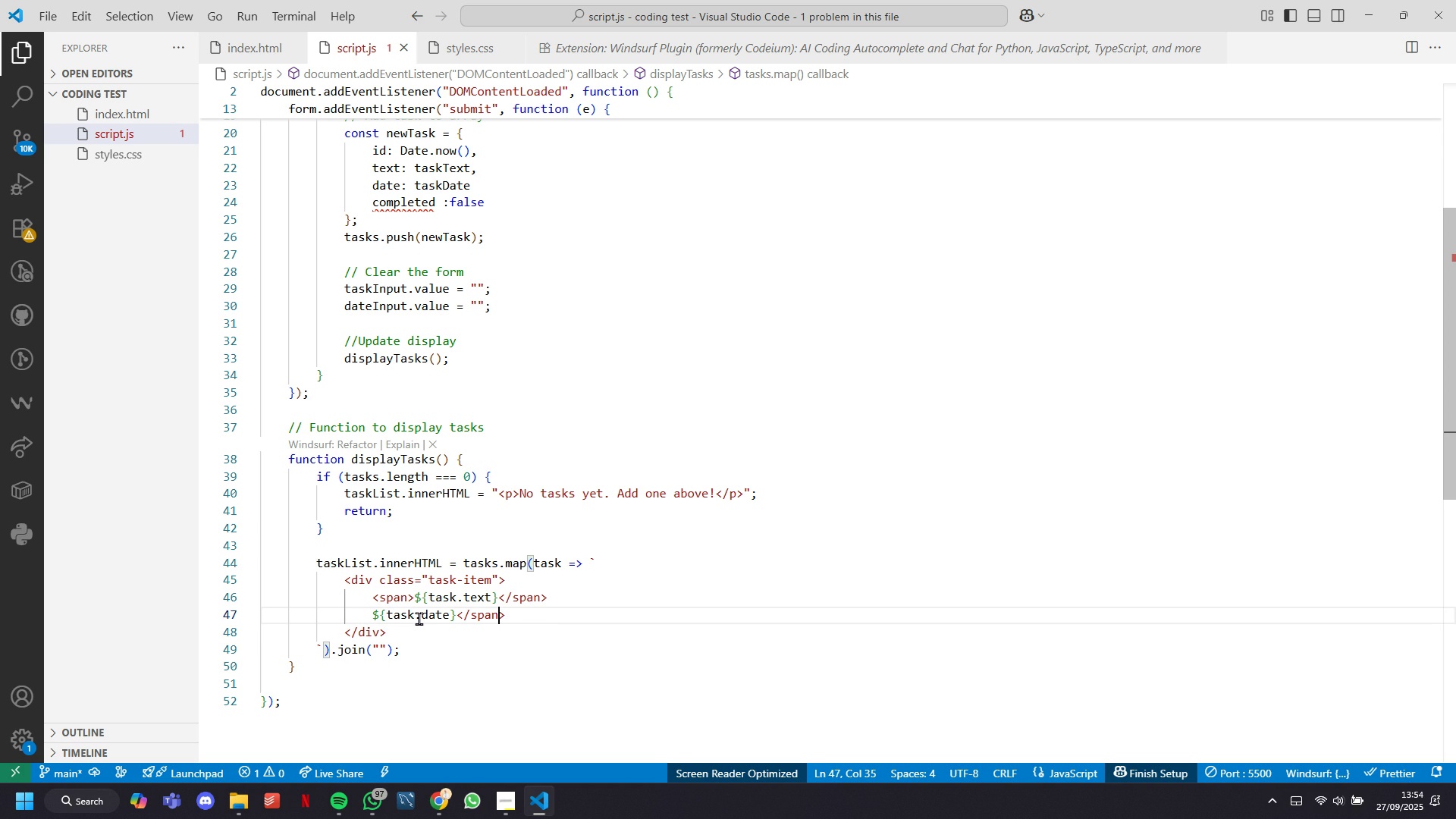 
key(ArrowLeft)
 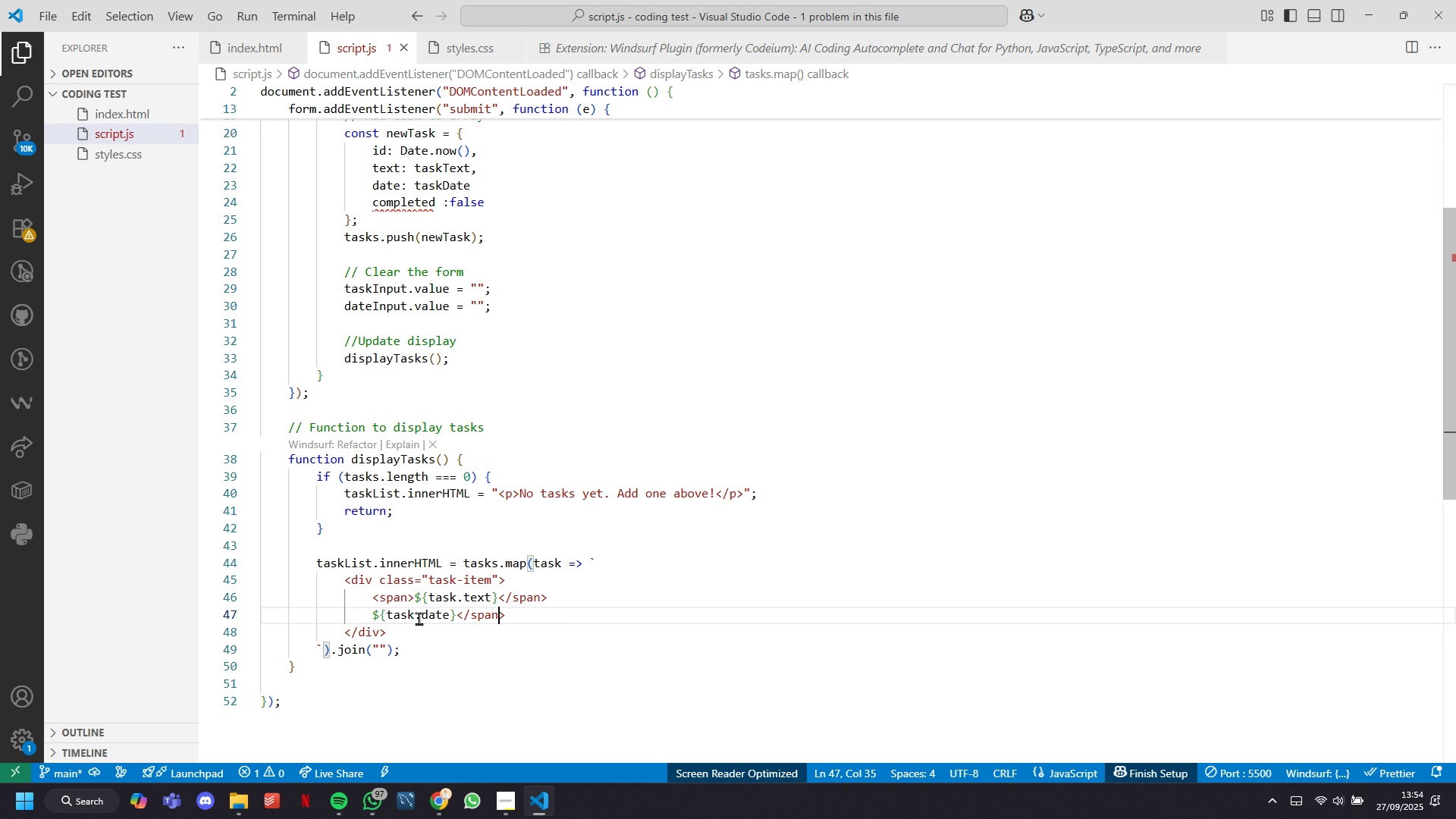 
key(ArrowRight)
 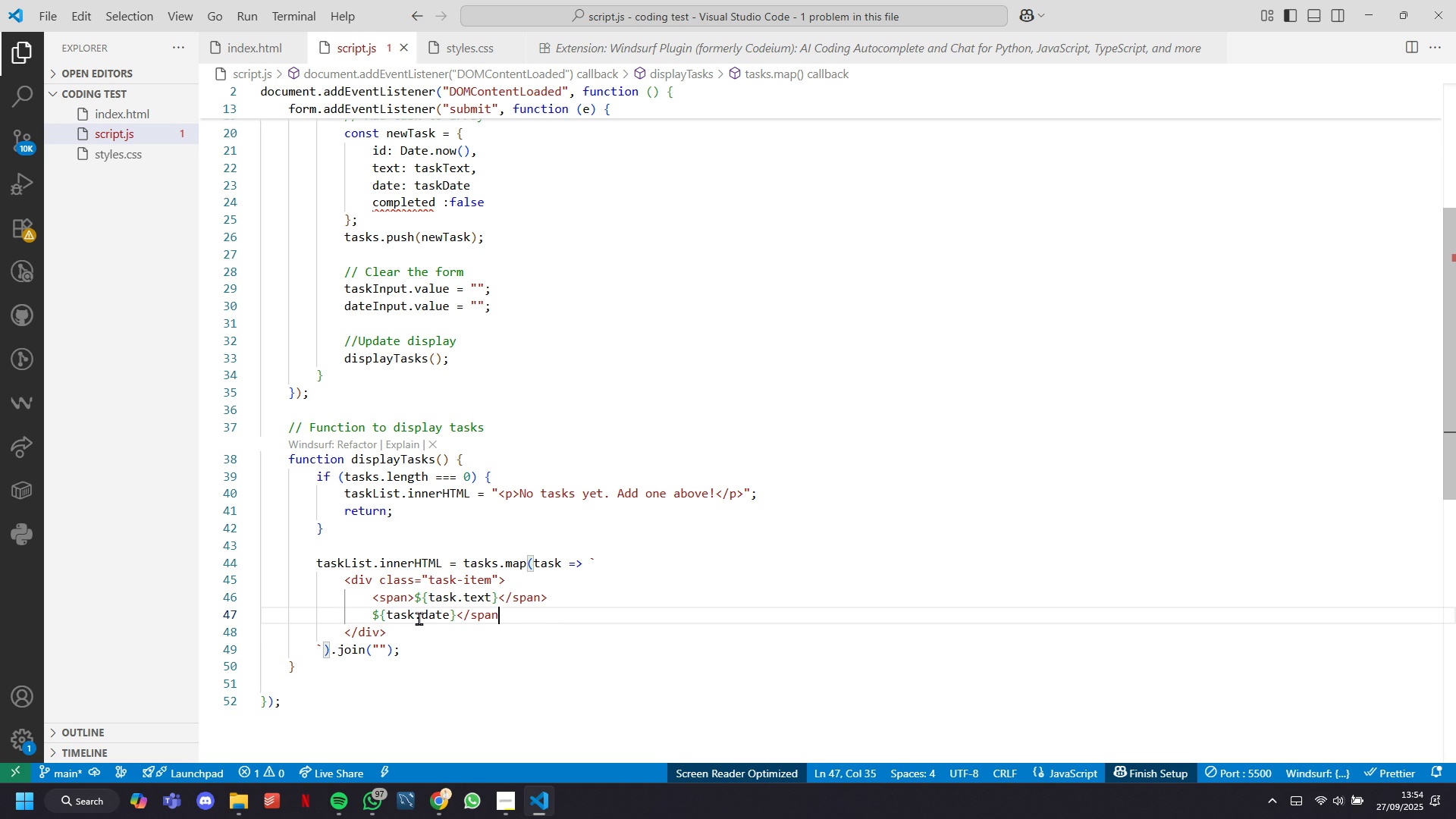 
key(Backspace)
 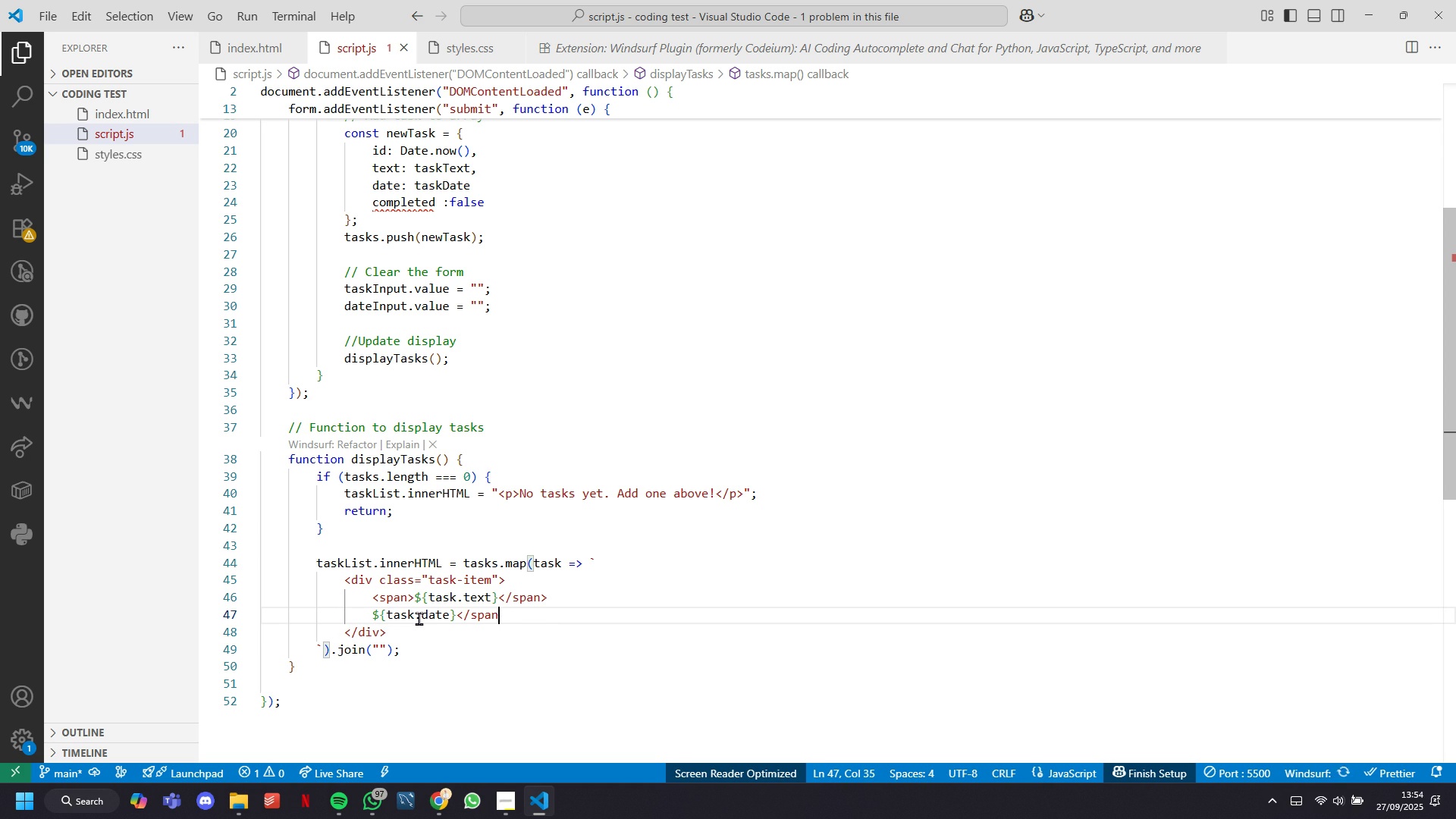 
key(Backspace)
 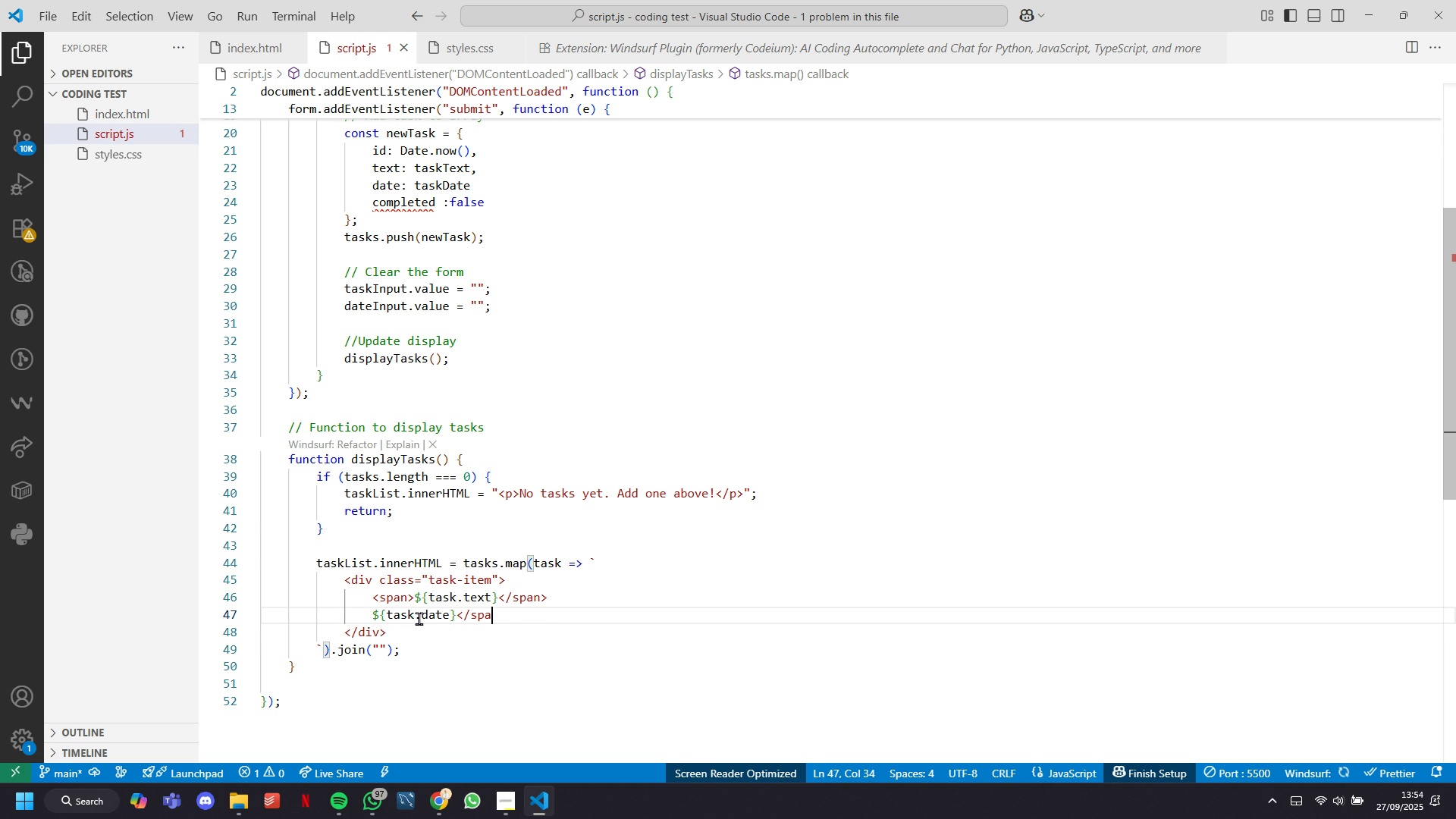 
key(Backspace)
 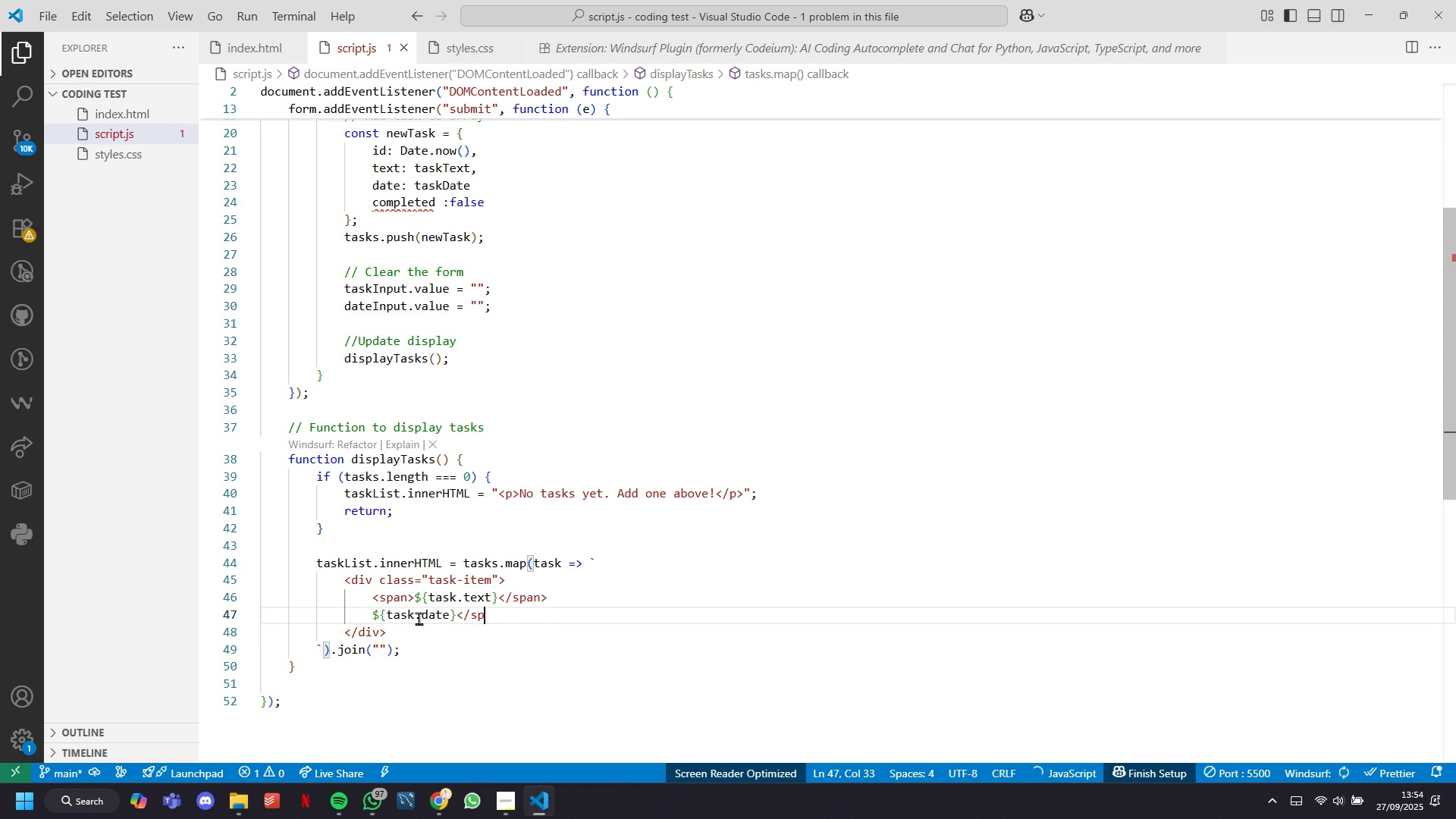 
key(Backspace)
 